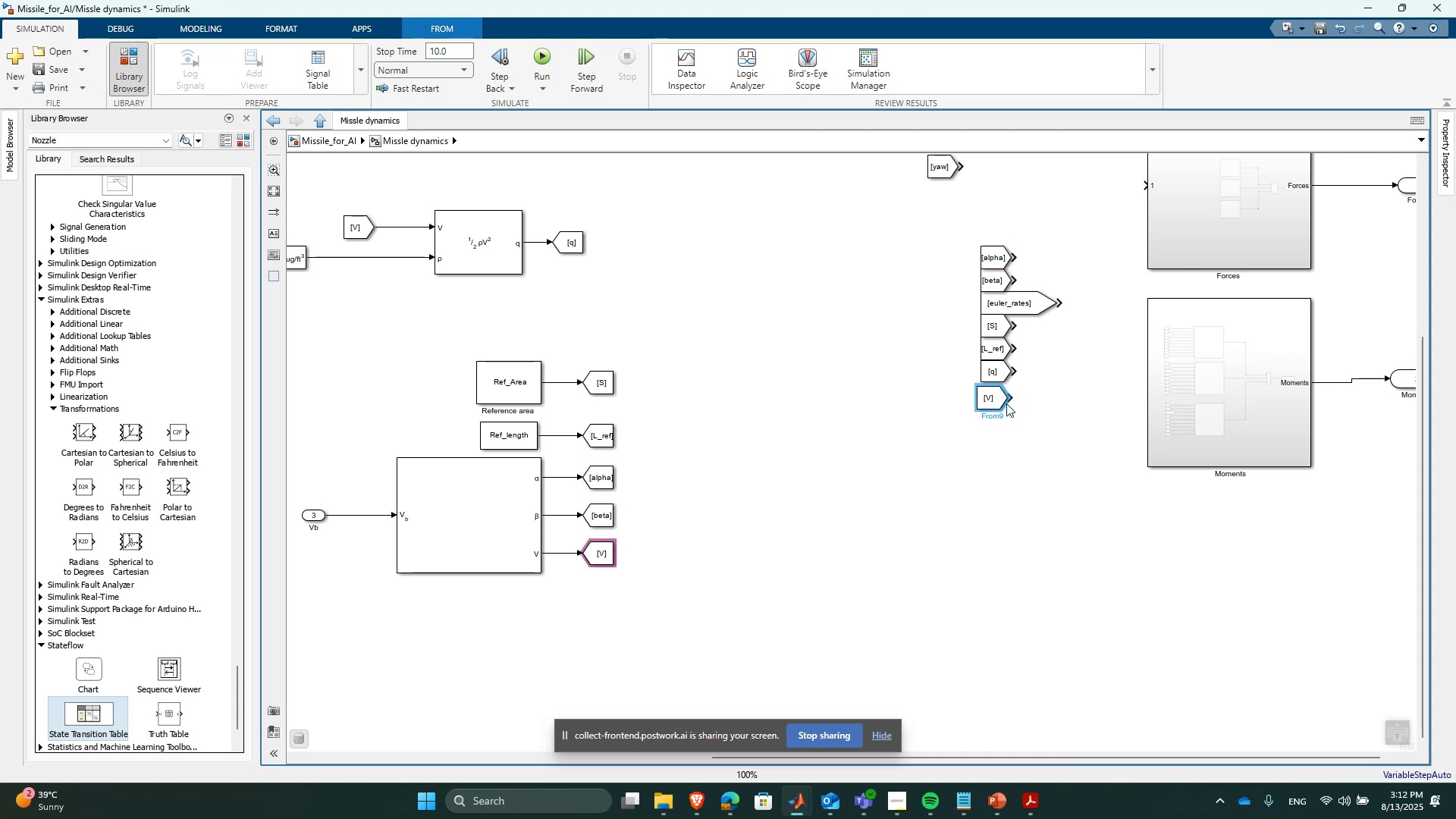 
key(ArrowRight)
 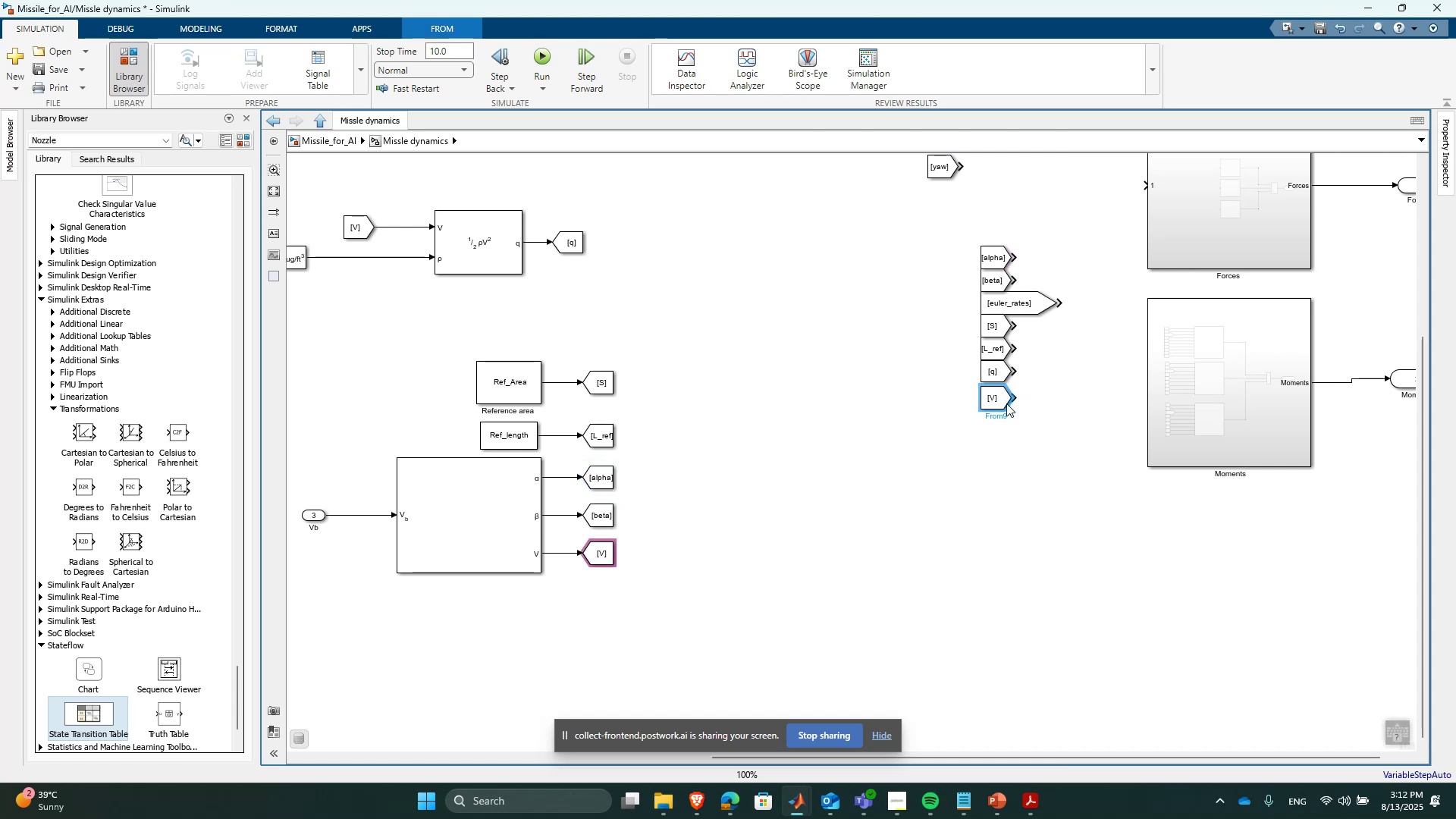 
key(ArrowUp)
 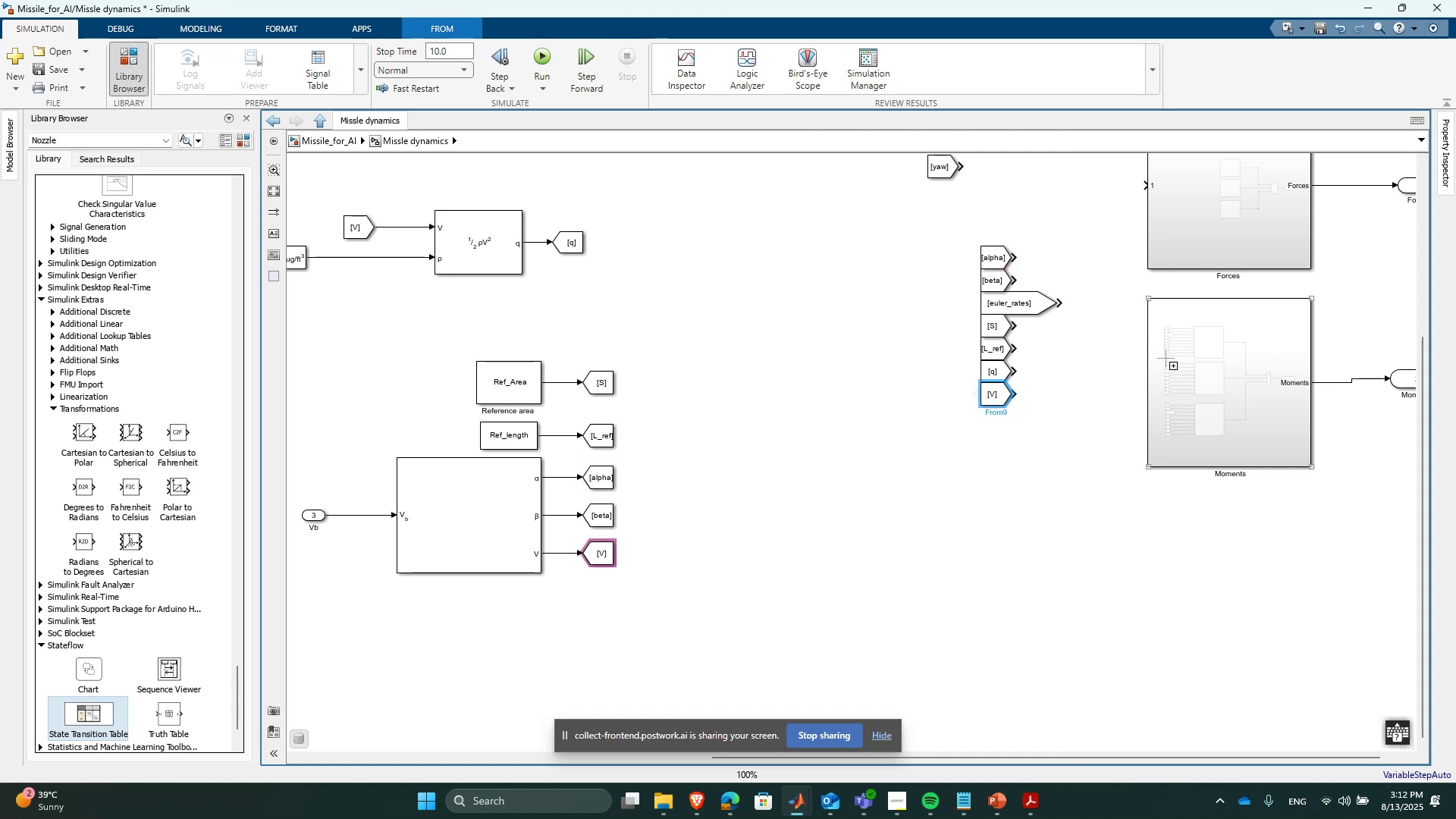 
double_click([1181, 376])
 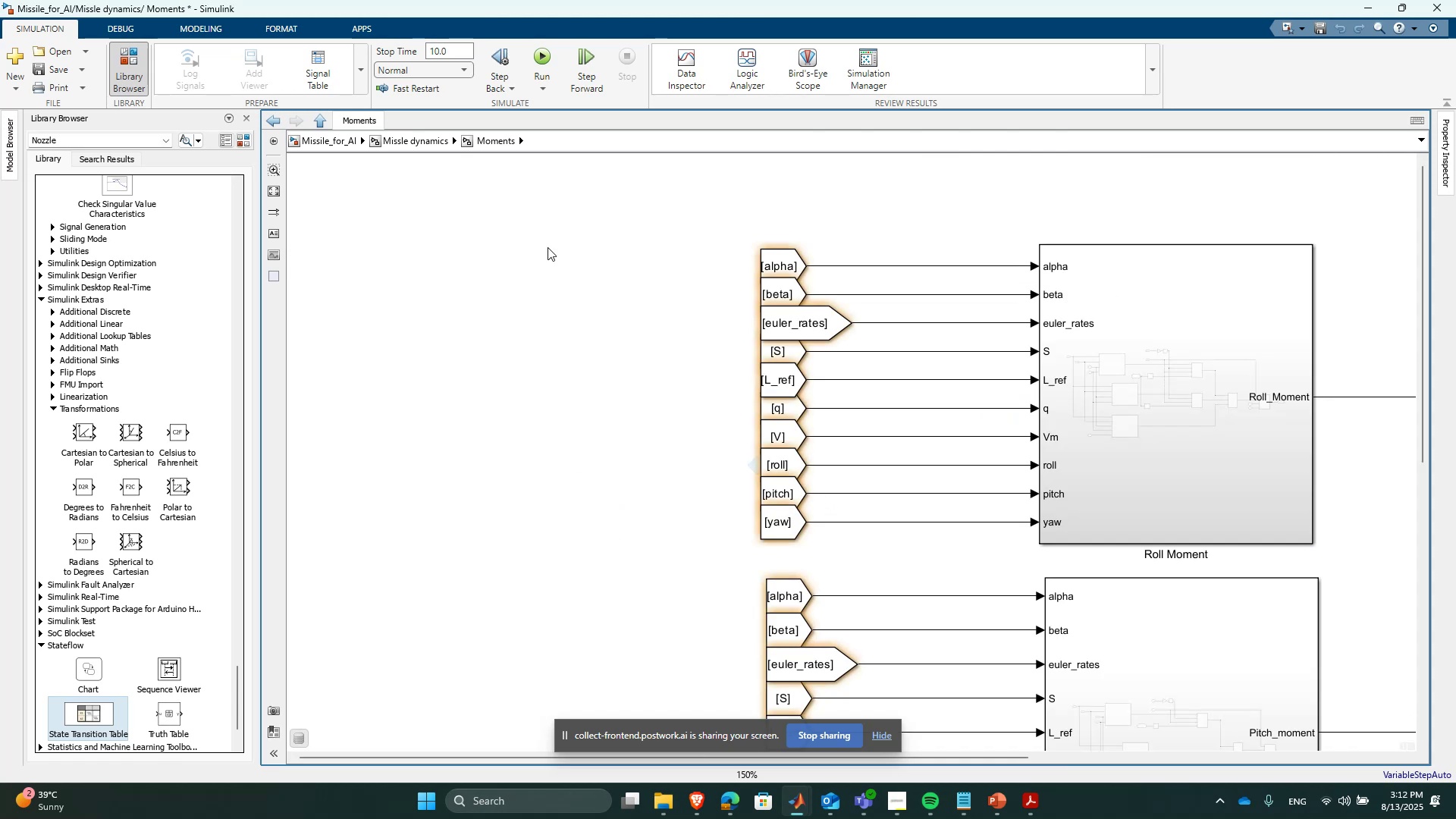 
left_click([436, 140])
 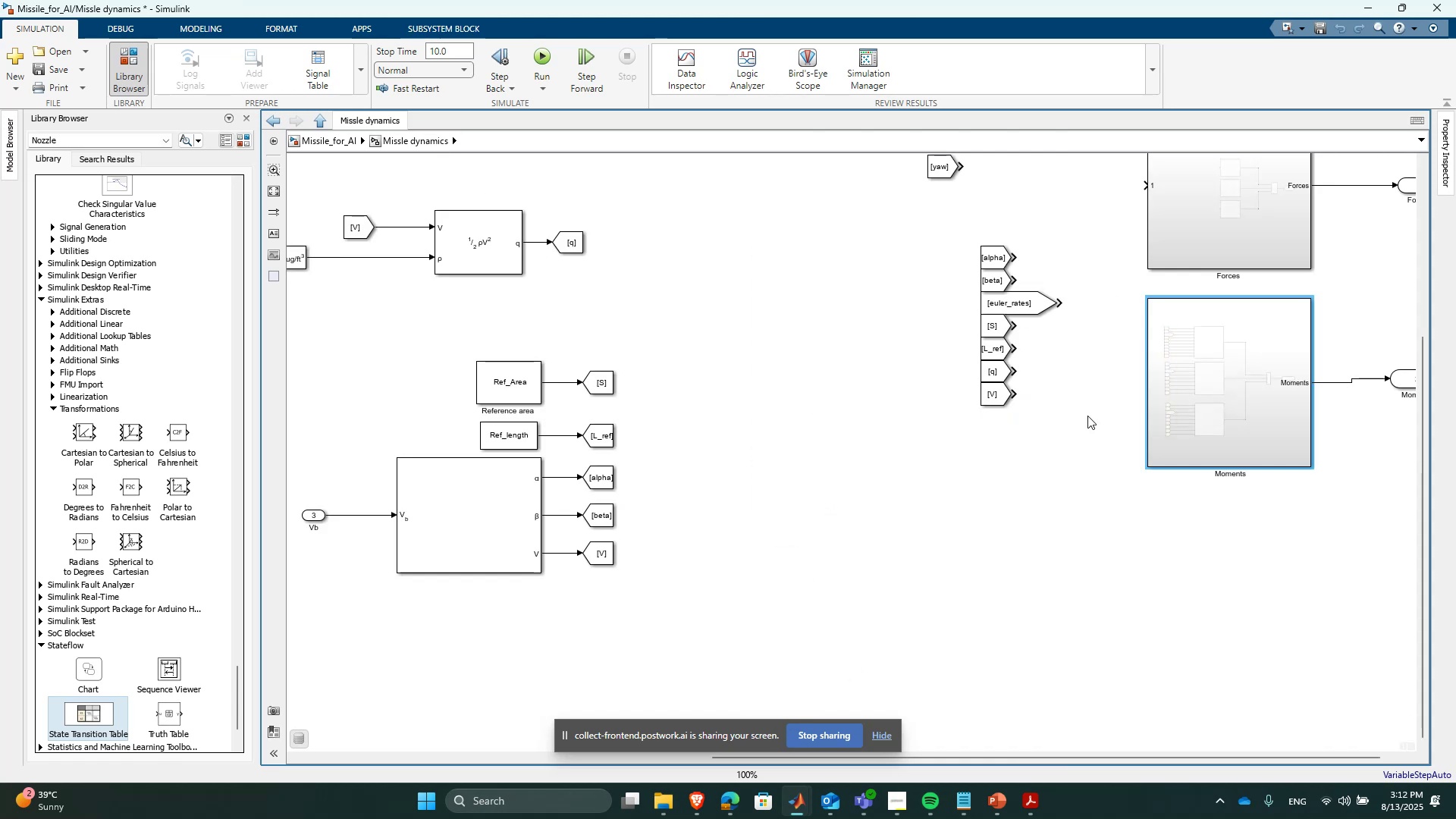 
scroll: coordinate [945, 560], scroll_direction: down, amount: 1.0
 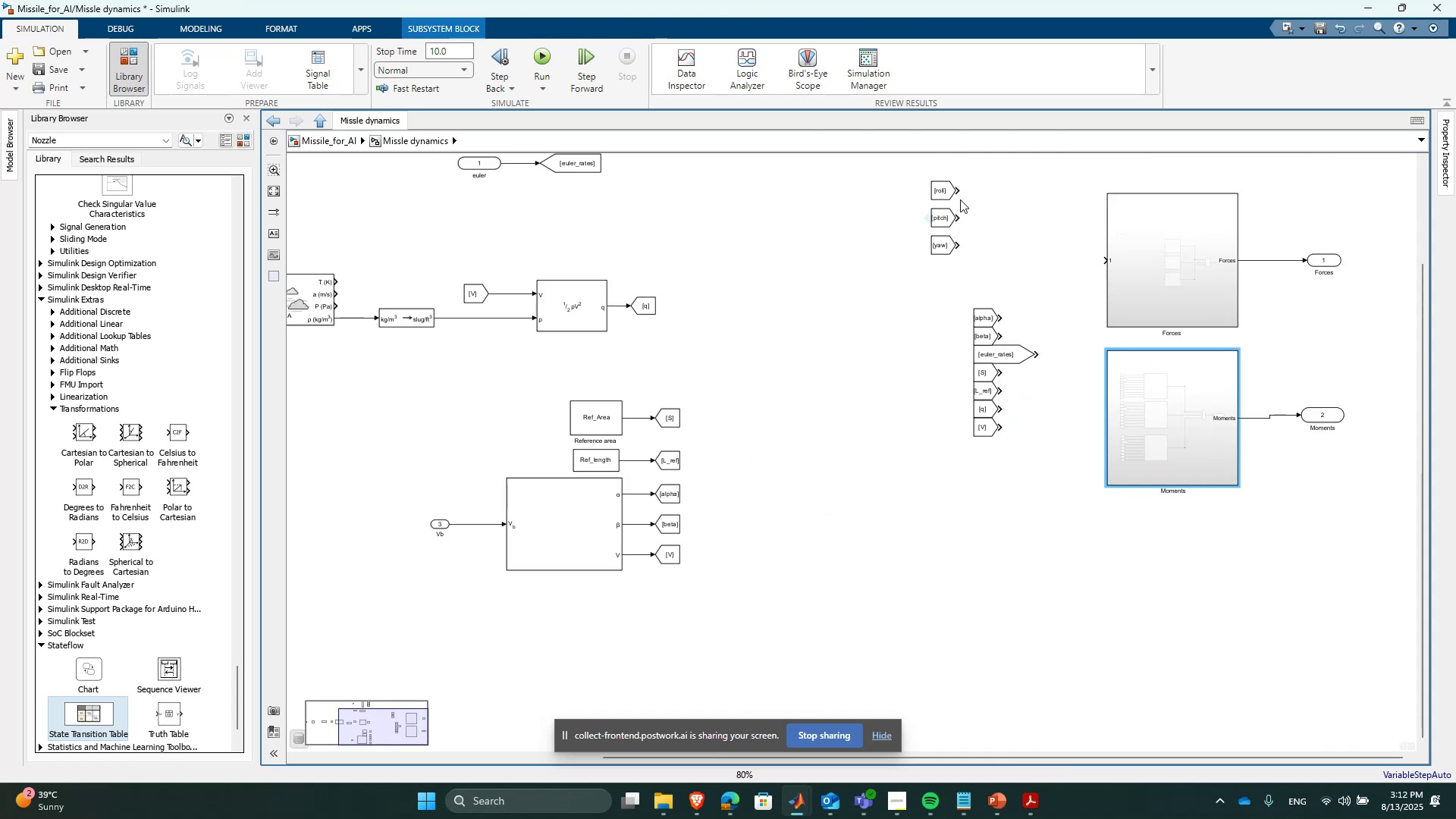 
left_click_drag(start_coordinate=[943, 187], to_coordinate=[990, 442])
 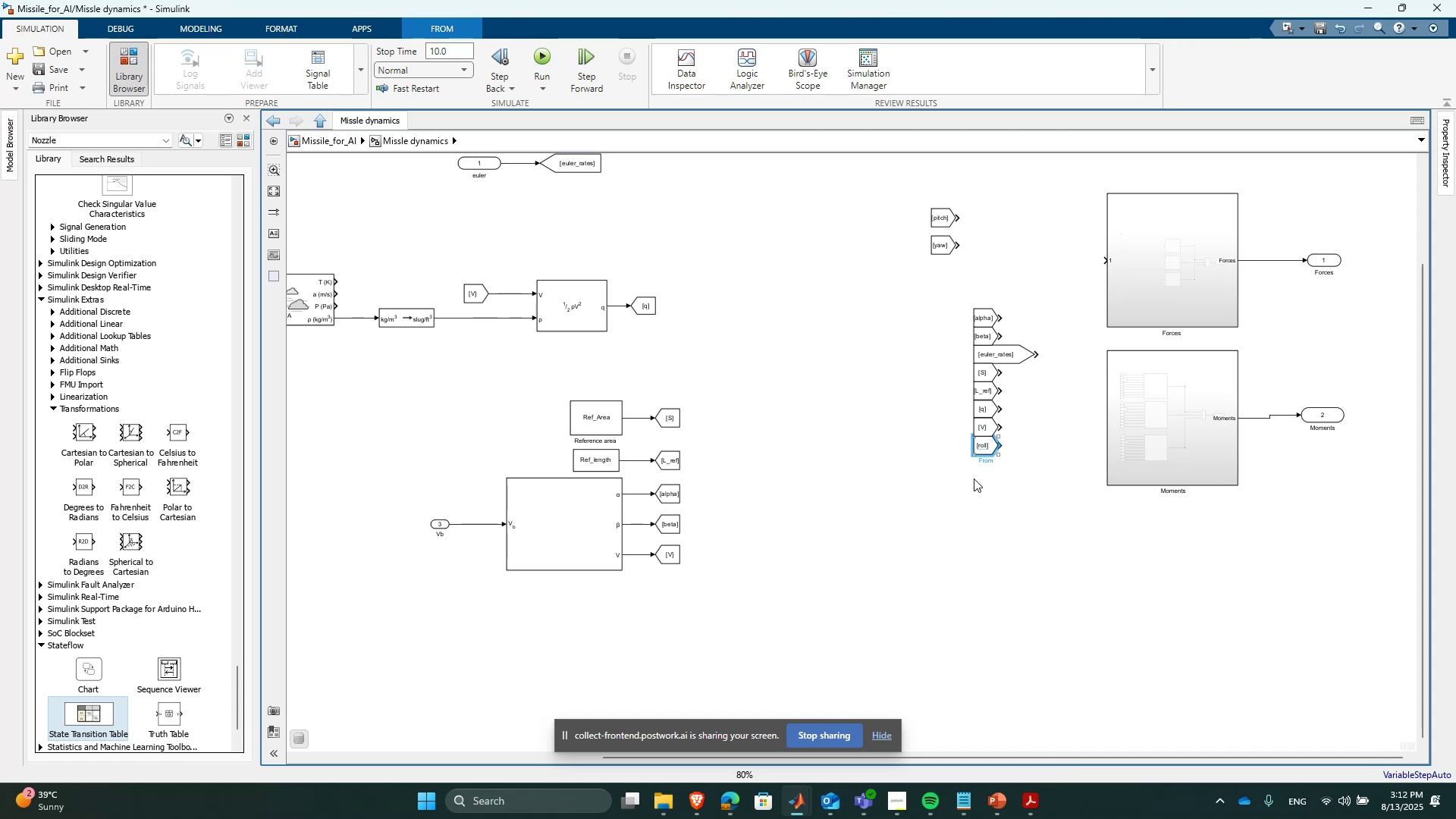 
left_click([968, 485])
 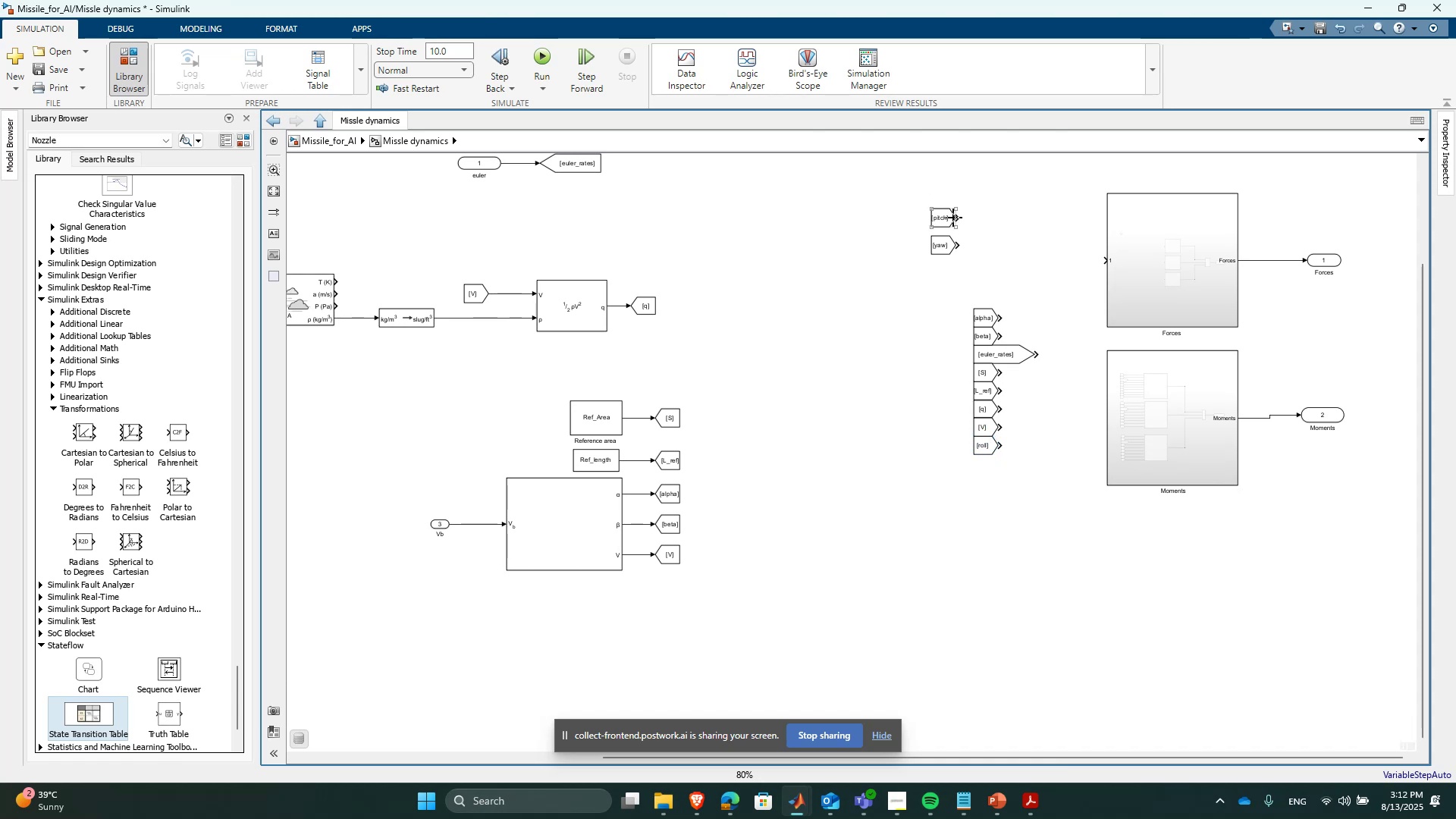 
left_click_drag(start_coordinate=[945, 215], to_coordinate=[990, 459])
 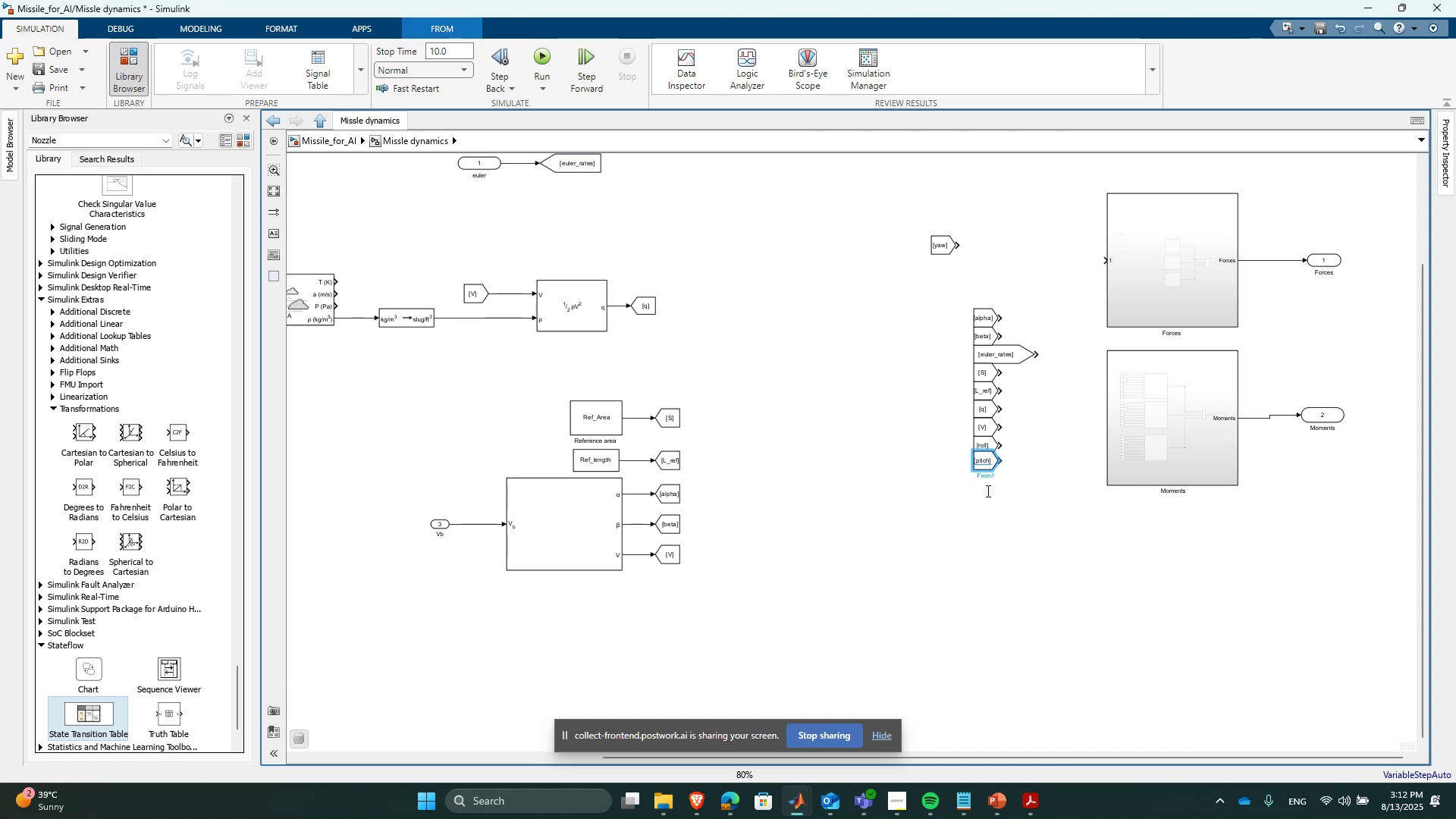 
left_click([982, 501])
 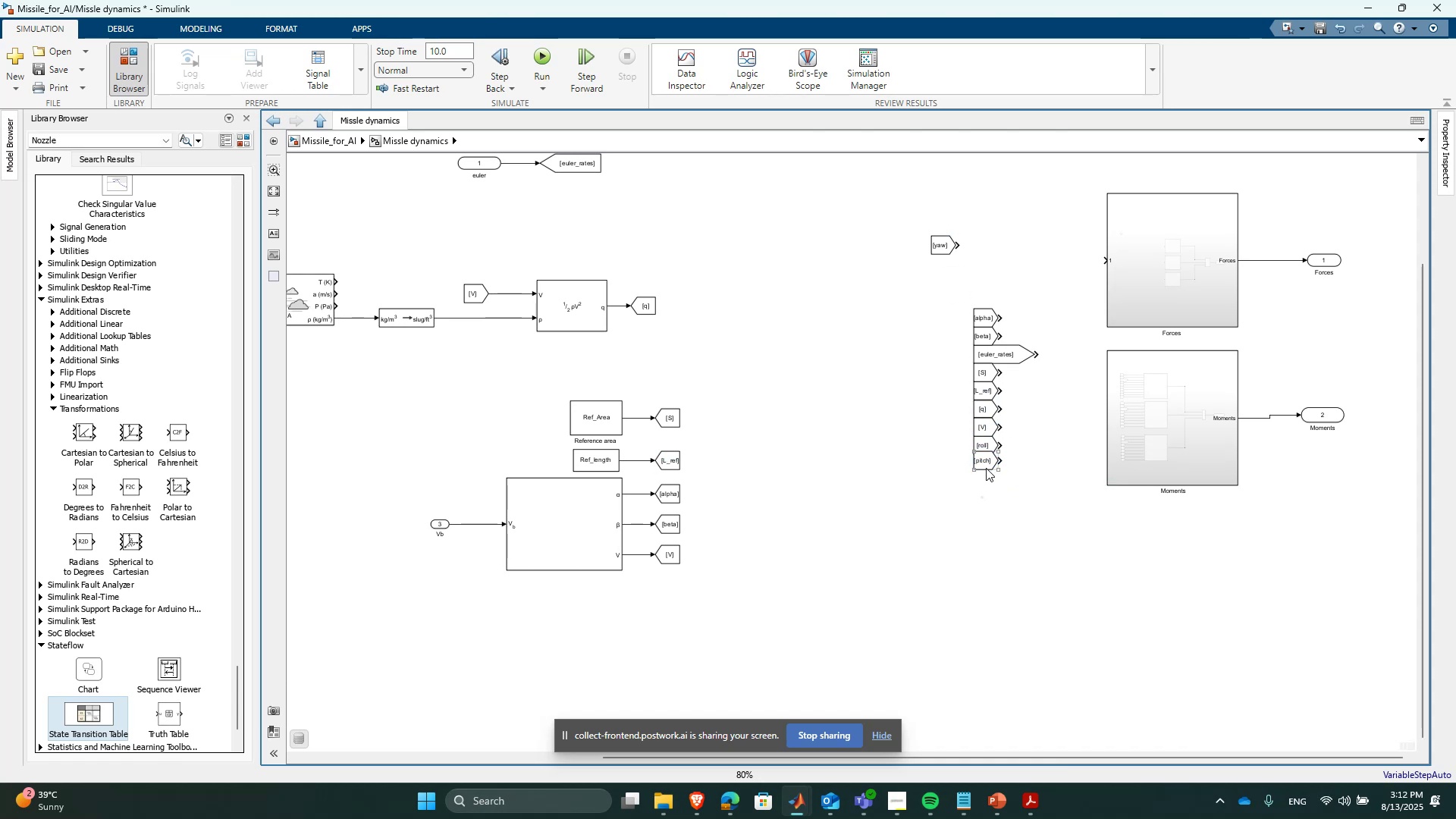 
left_click([986, 467])
 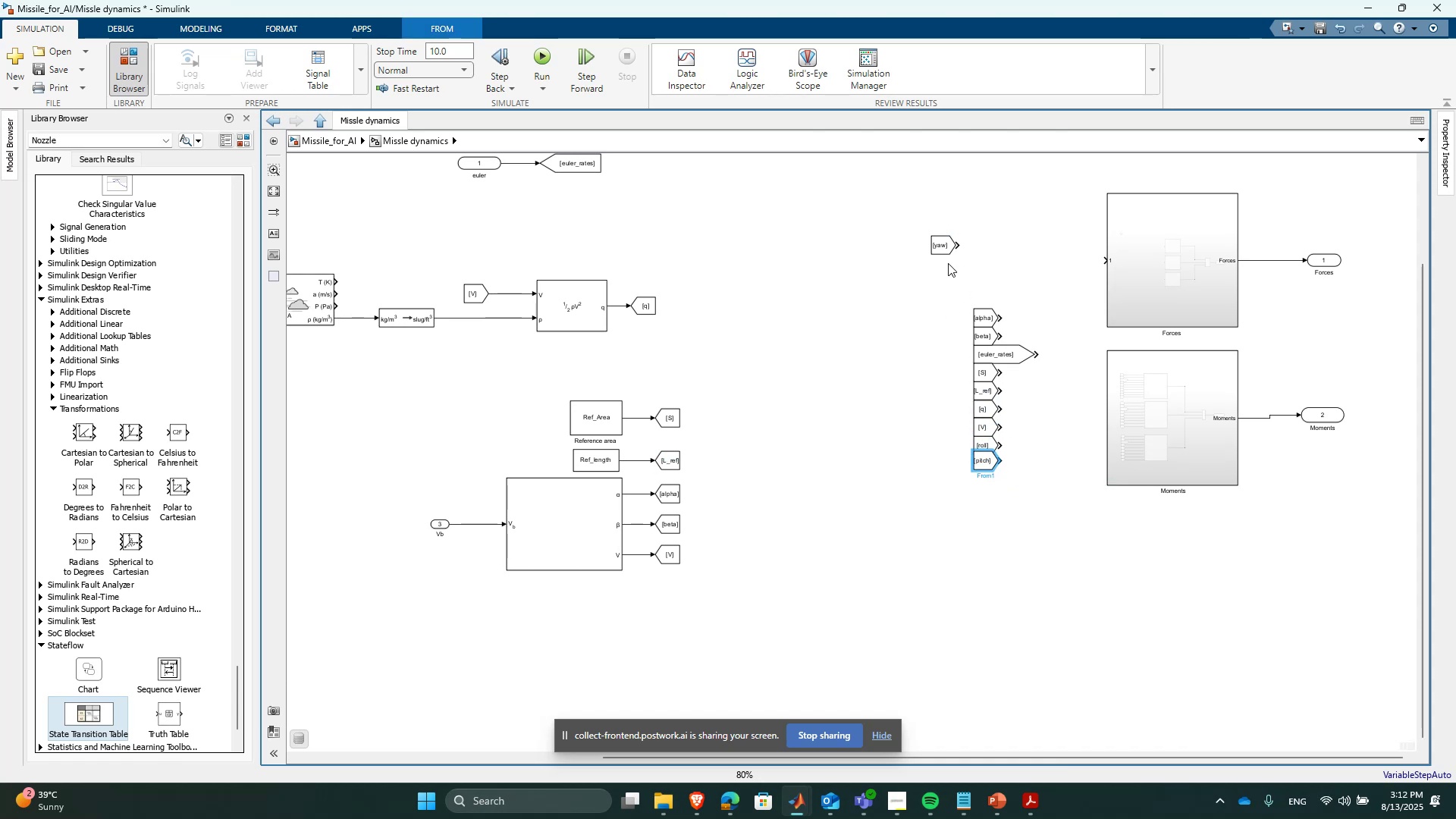 
left_click_drag(start_coordinate=[943, 249], to_coordinate=[987, 483])
 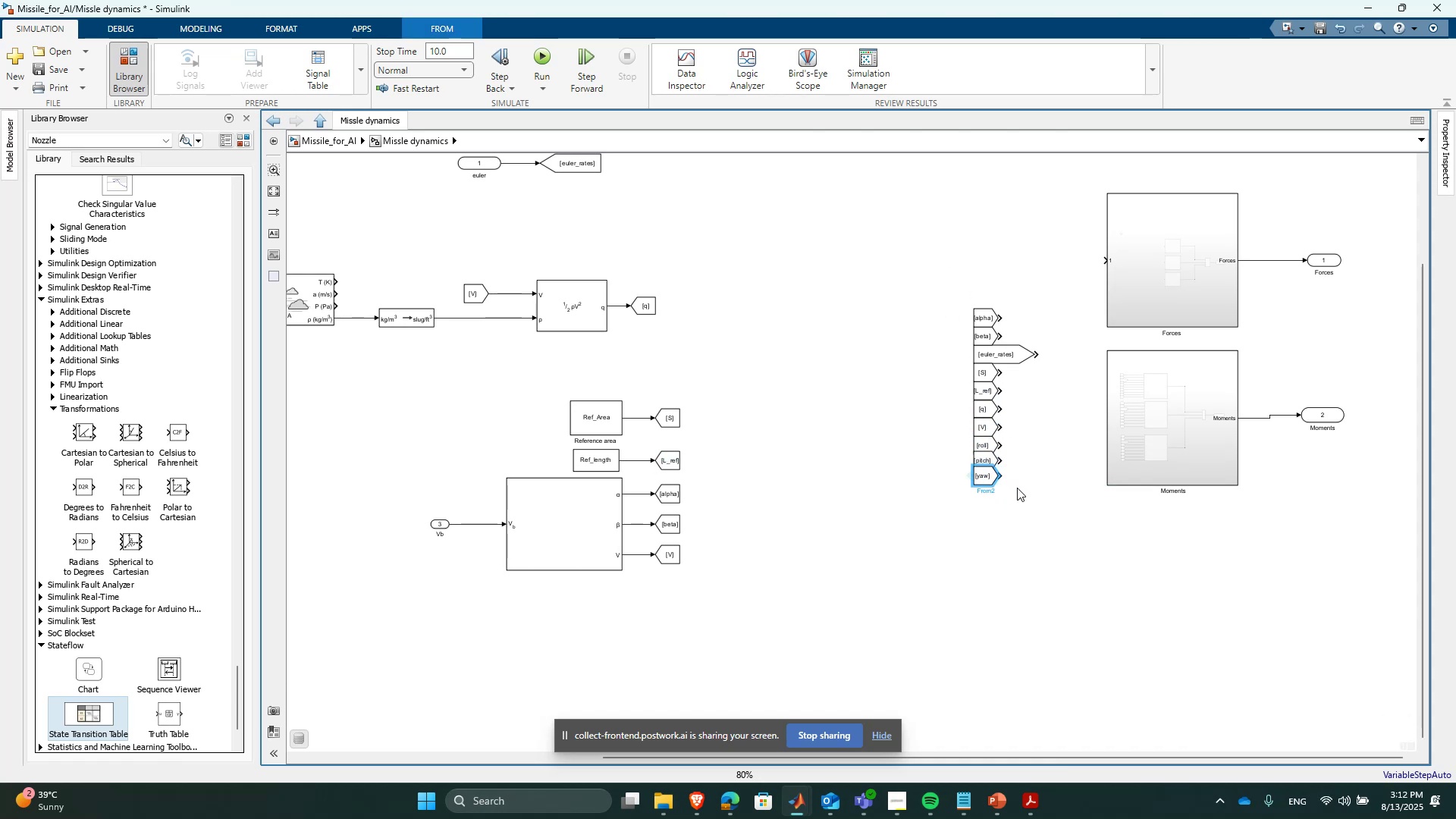 
left_click([1034, 456])
 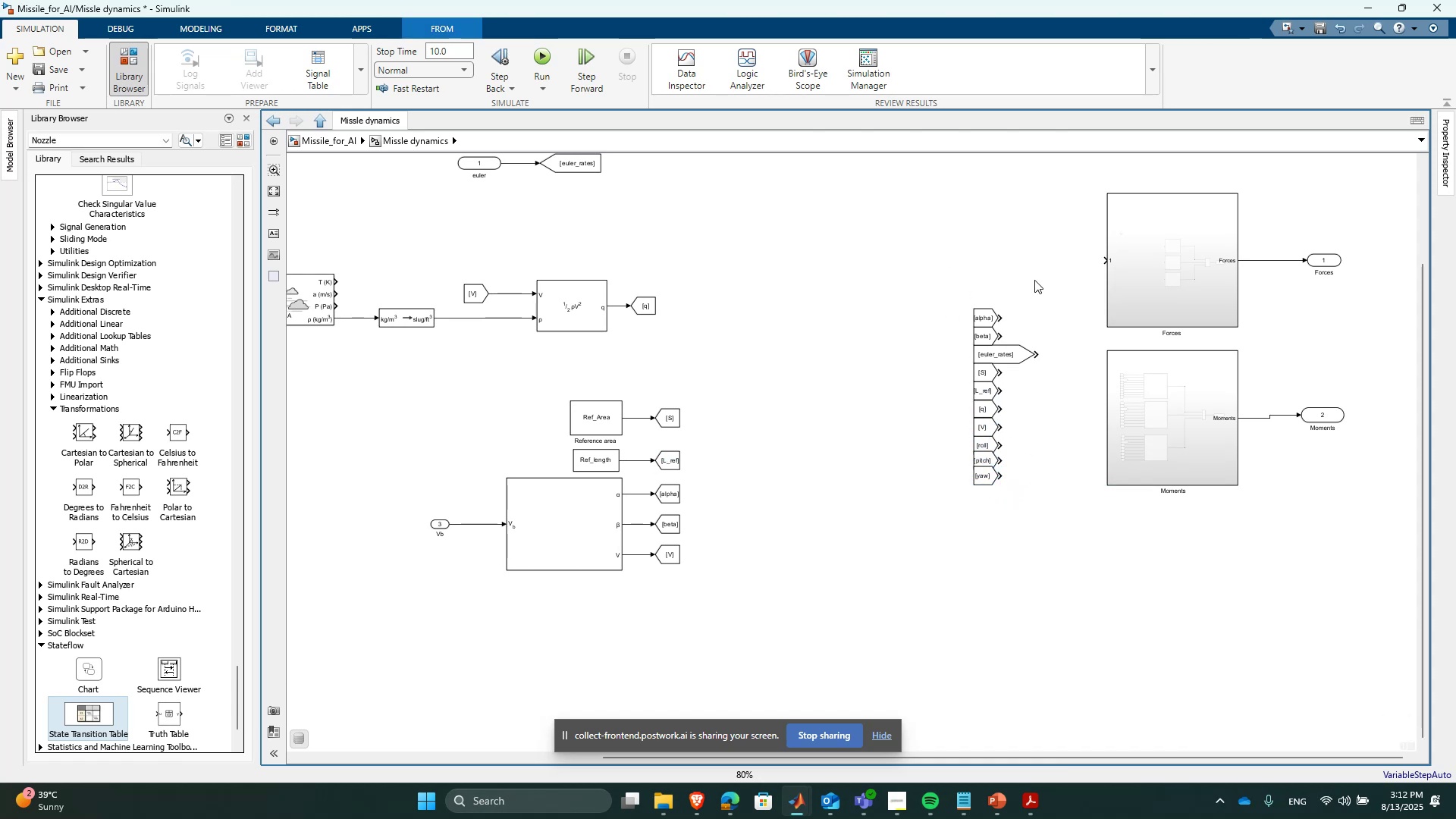 
left_click_drag(start_coordinate=[1034, 269], to_coordinate=[920, 504])
 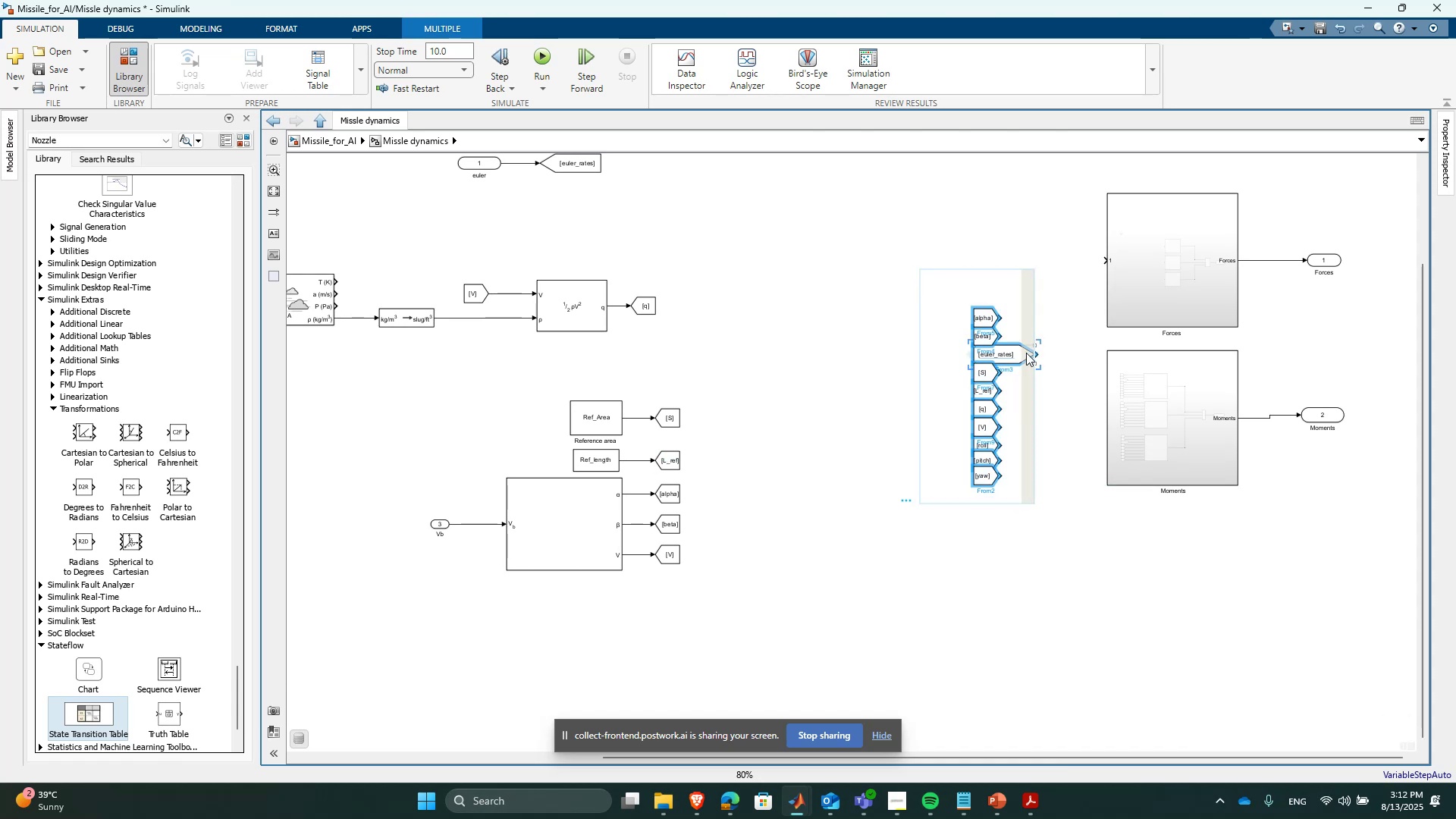 
left_click_drag(start_coordinate=[1021, 353], to_coordinate=[1003, 224])
 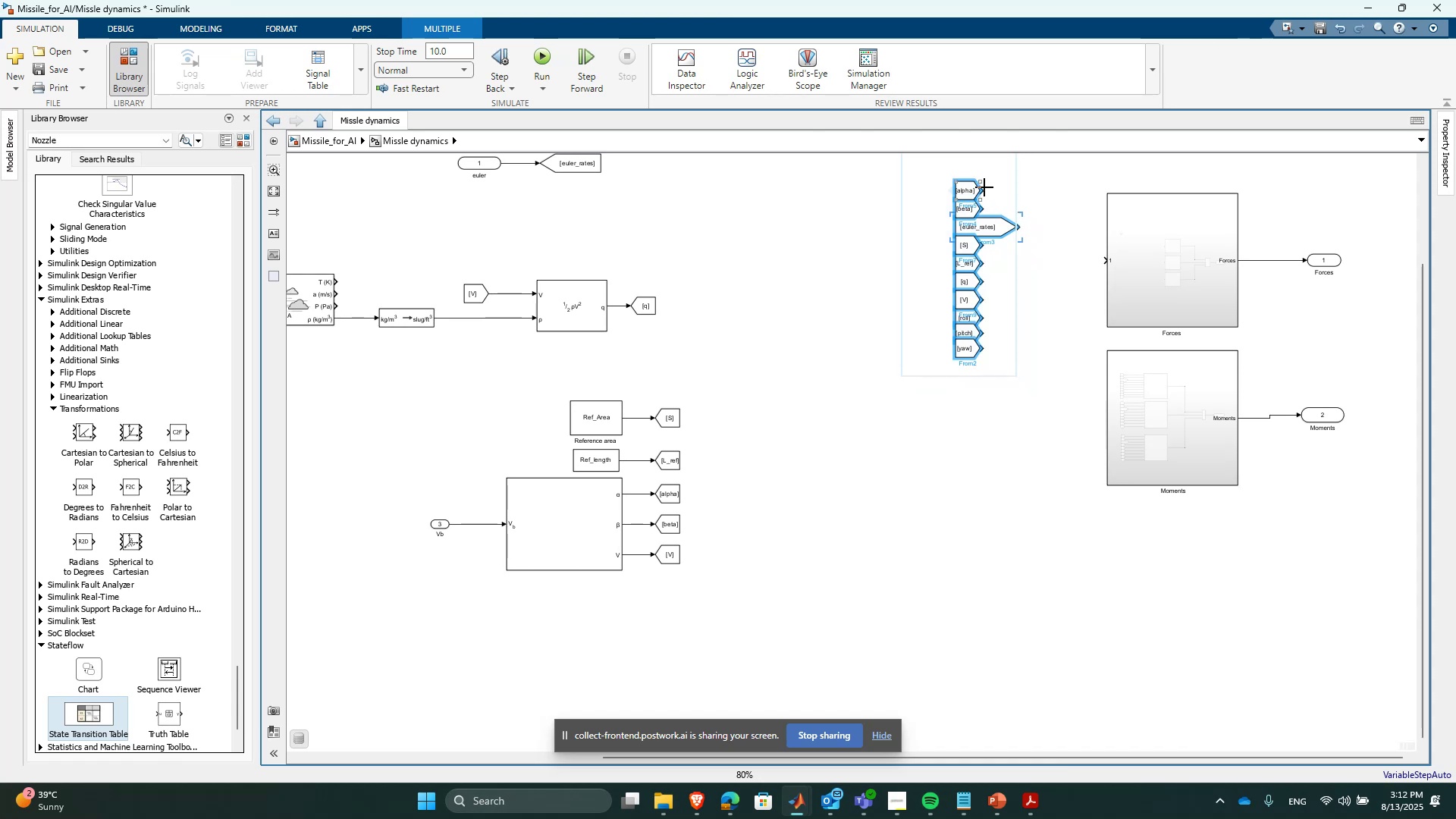 
left_click_drag(start_coordinate=[984, 187], to_coordinate=[1109, 215])
 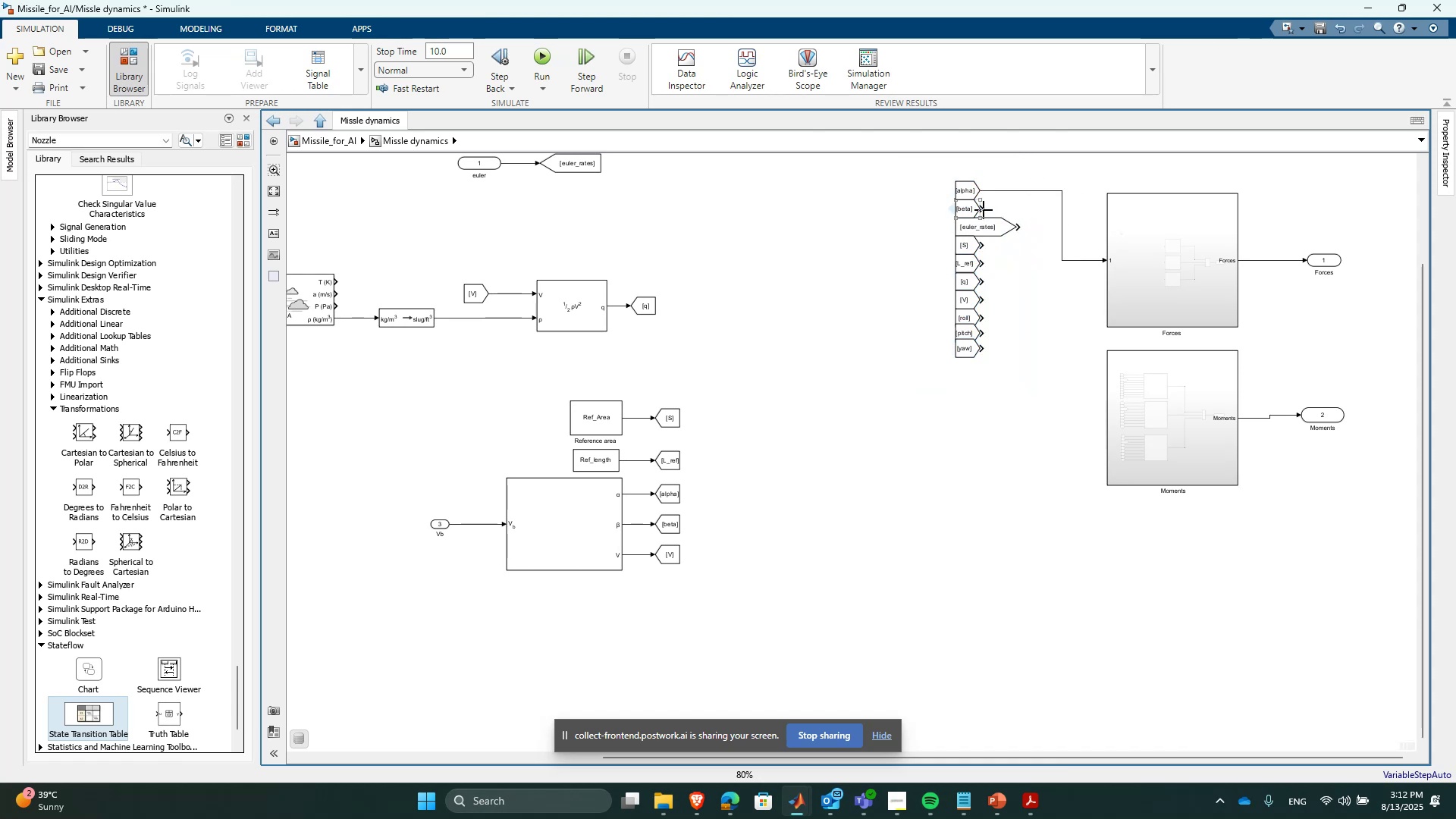 
left_click_drag(start_coordinate=[984, 206], to_coordinate=[1103, 278])
 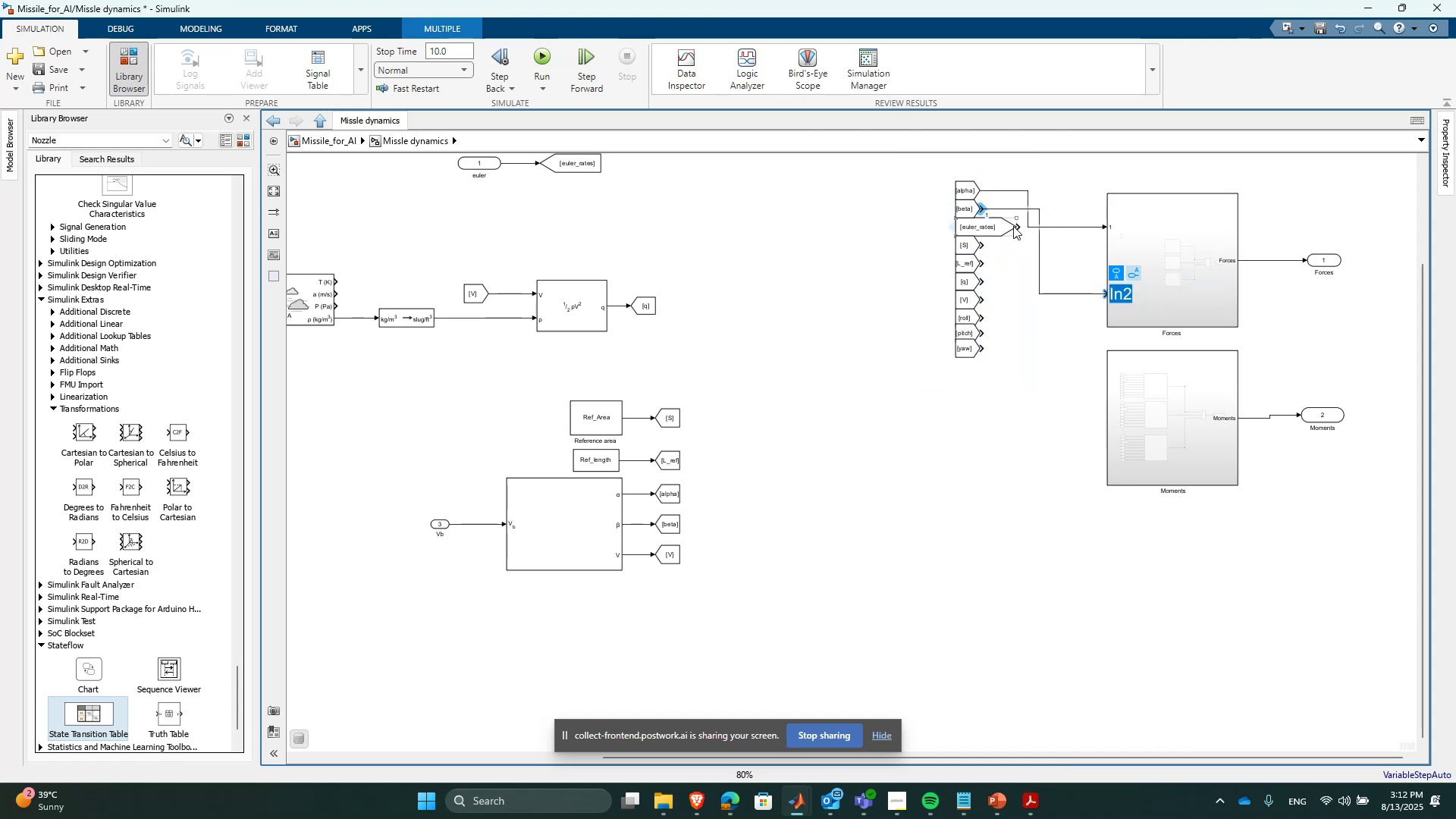 
left_click_drag(start_coordinate=[1020, 228], to_coordinate=[1100, 312])
 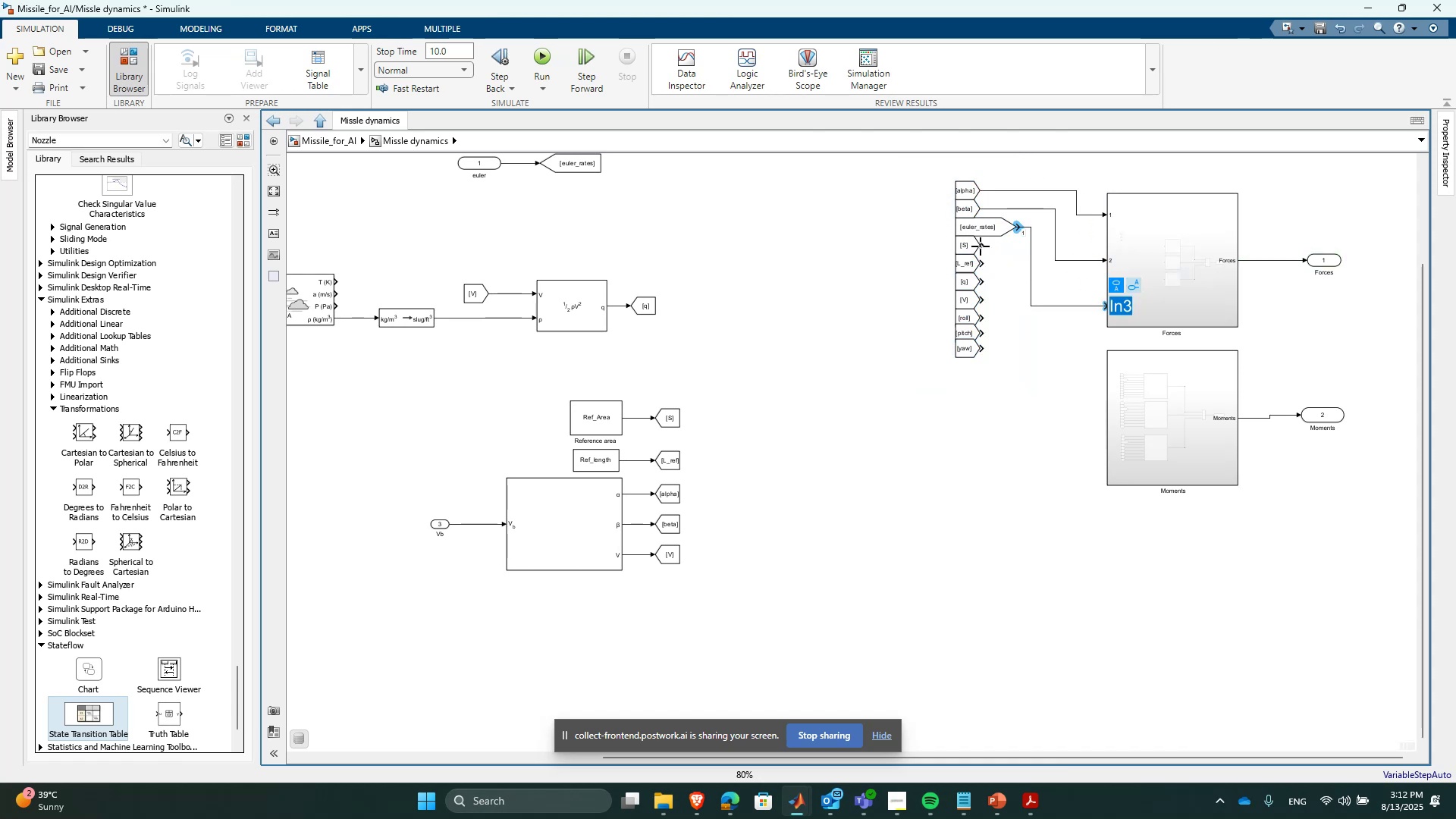 
left_click_drag(start_coordinate=[981, 246], to_coordinate=[1106, 321])
 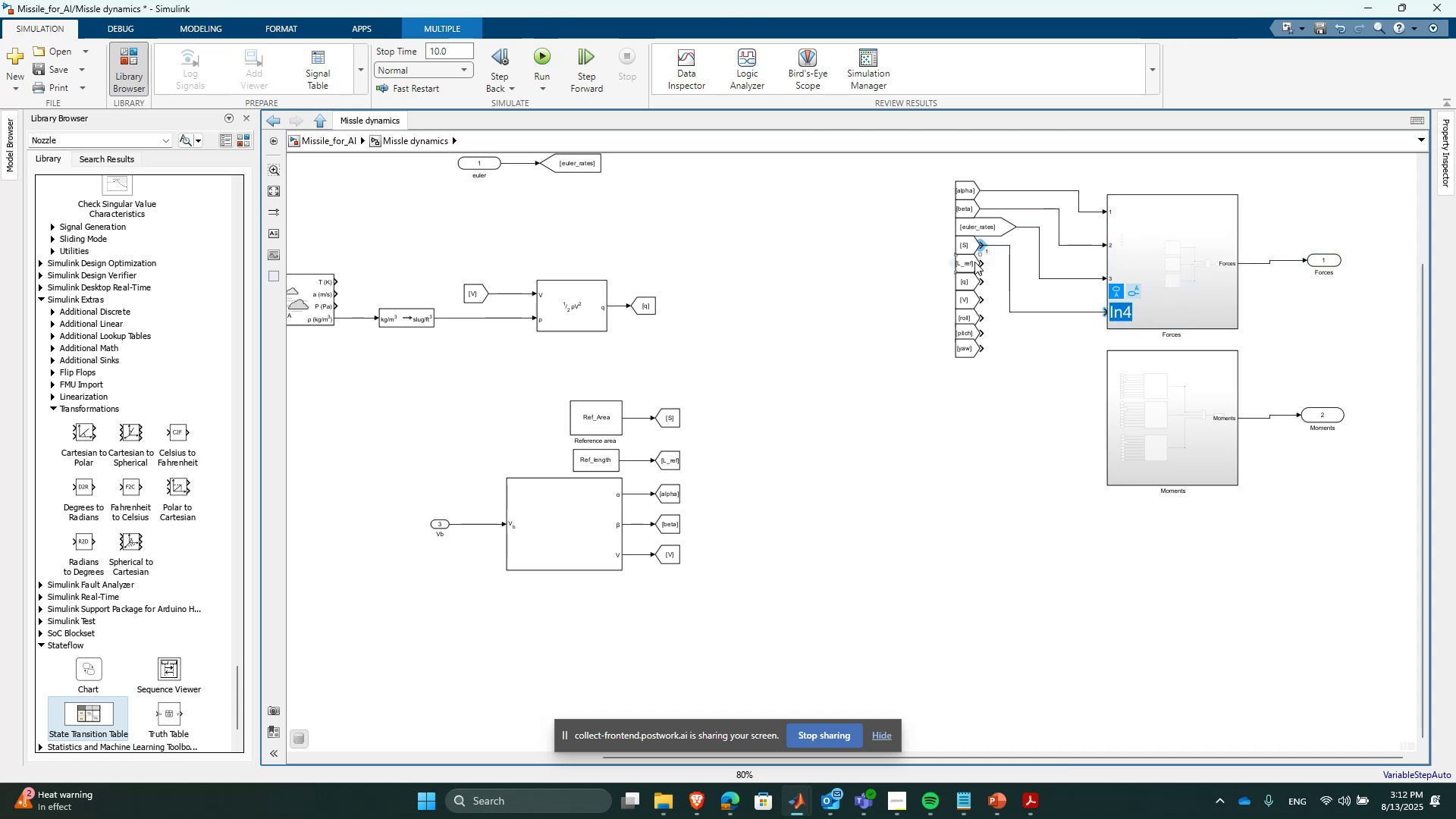 
wait(10.62)
 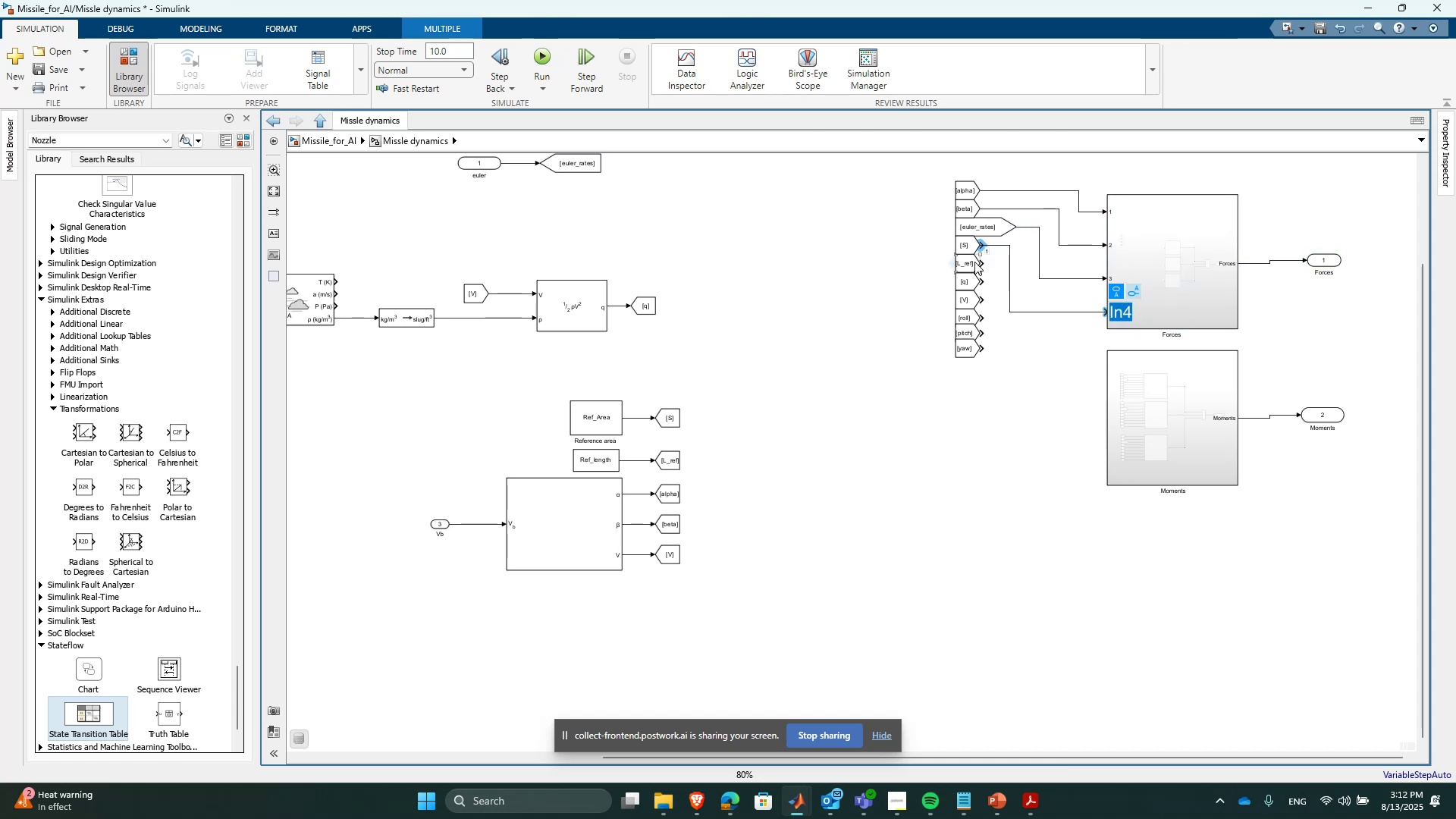 
left_click_drag(start_coordinate=[984, 262], to_coordinate=[1106, 324])
 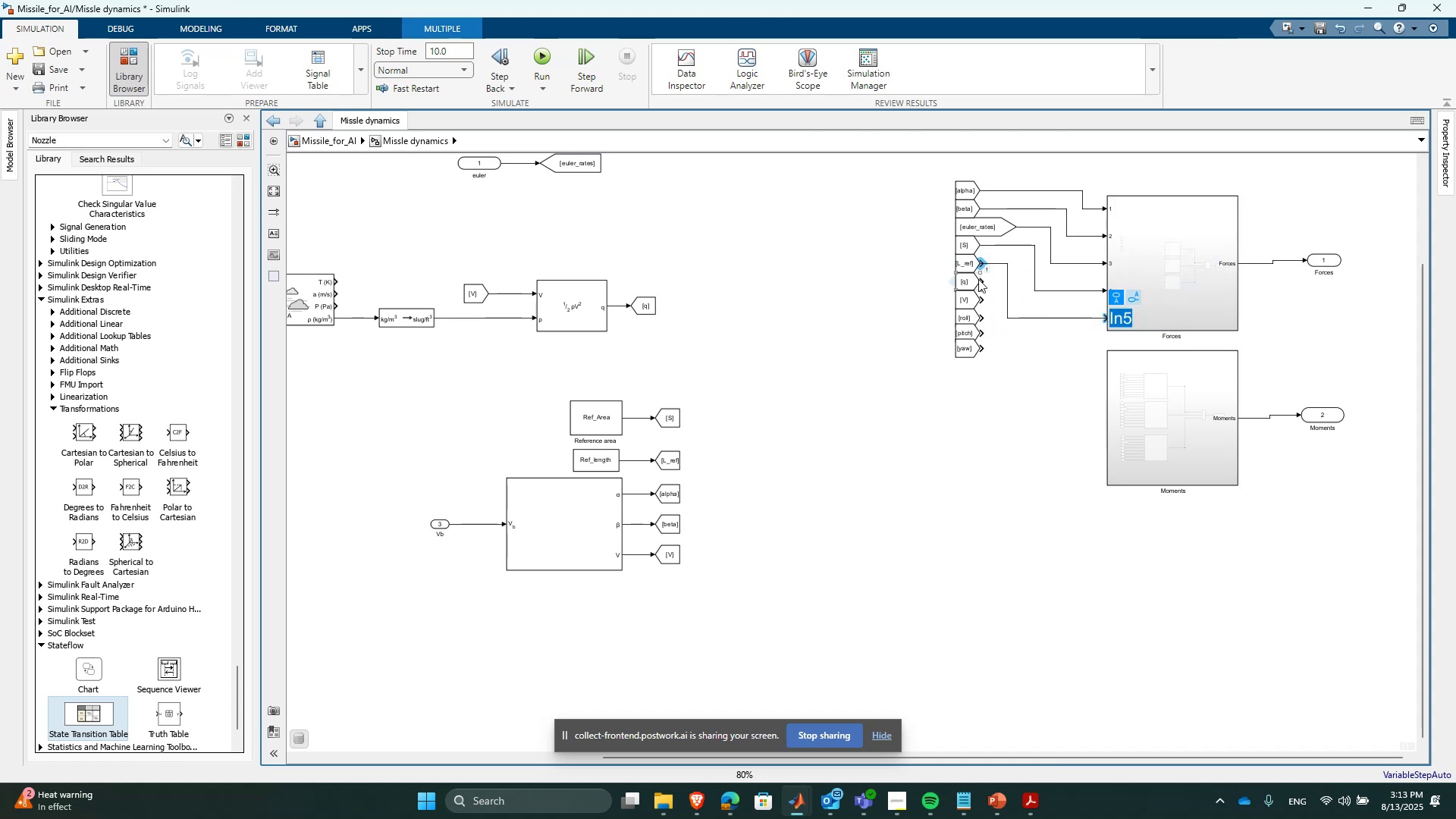 
left_click_drag(start_coordinate=[986, 282], to_coordinate=[1109, 322])
 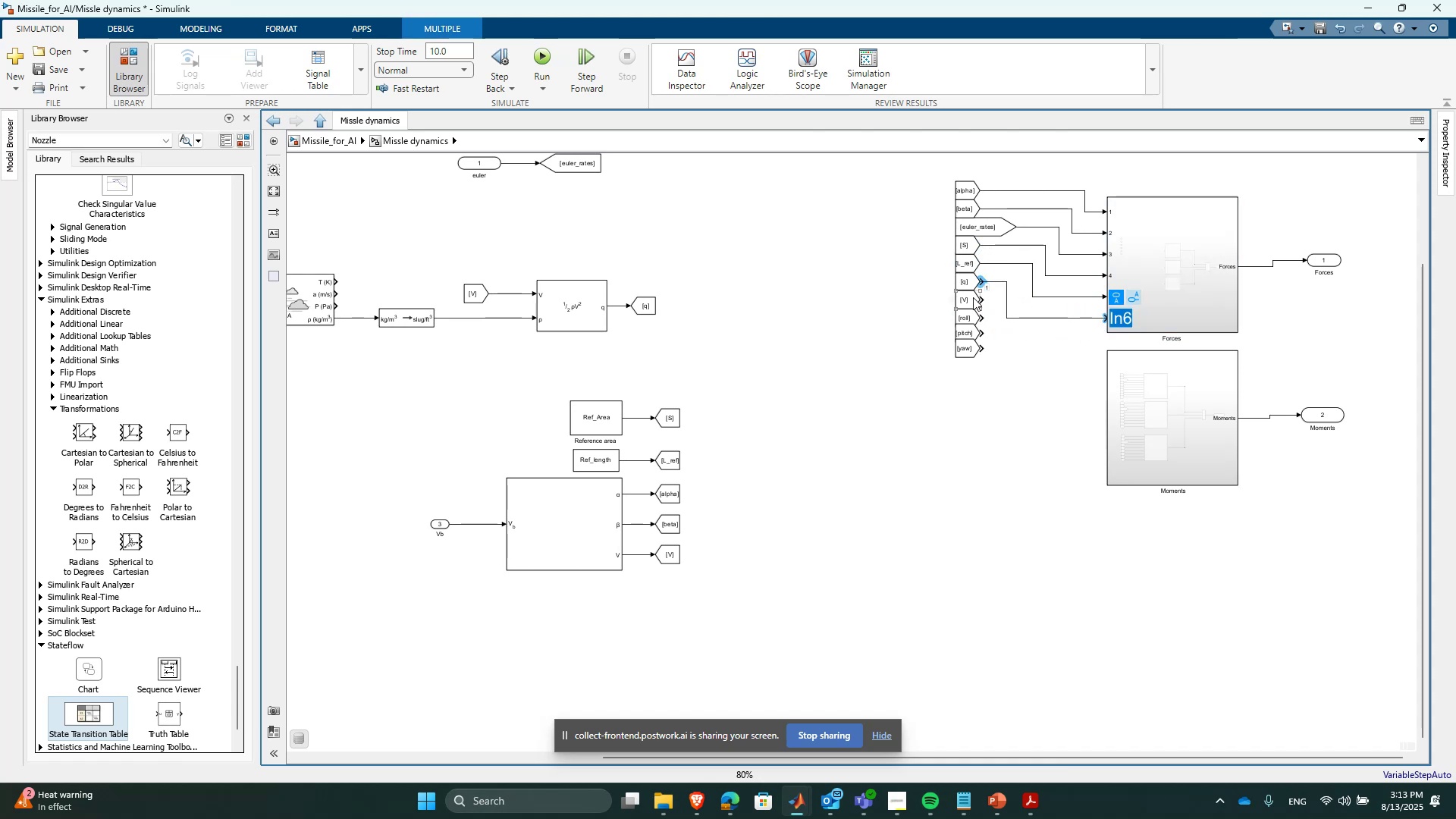 
left_click_drag(start_coordinate=[984, 300], to_coordinate=[1108, 325])
 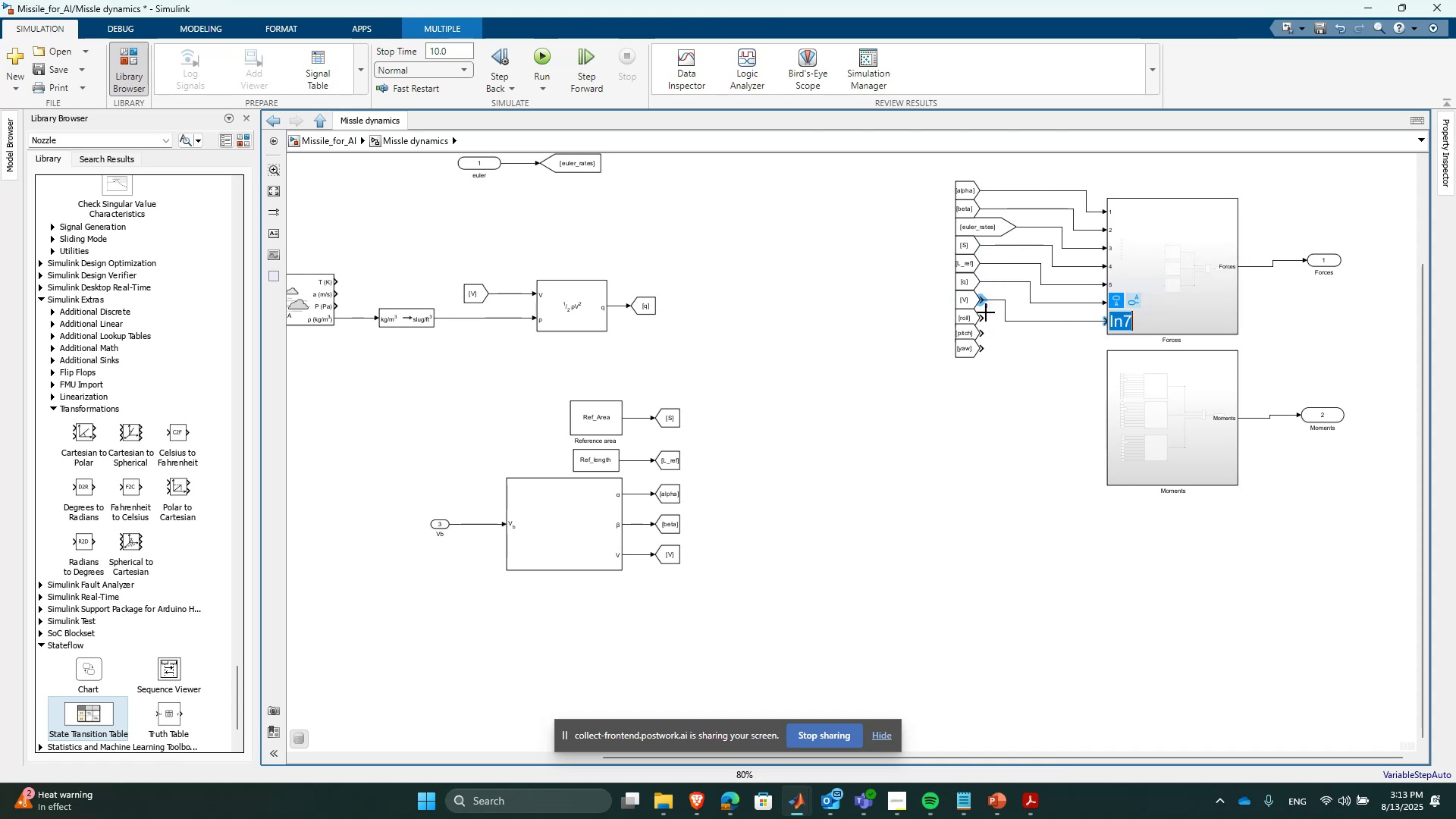 
left_click_drag(start_coordinate=[985, 317], to_coordinate=[1108, 325])
 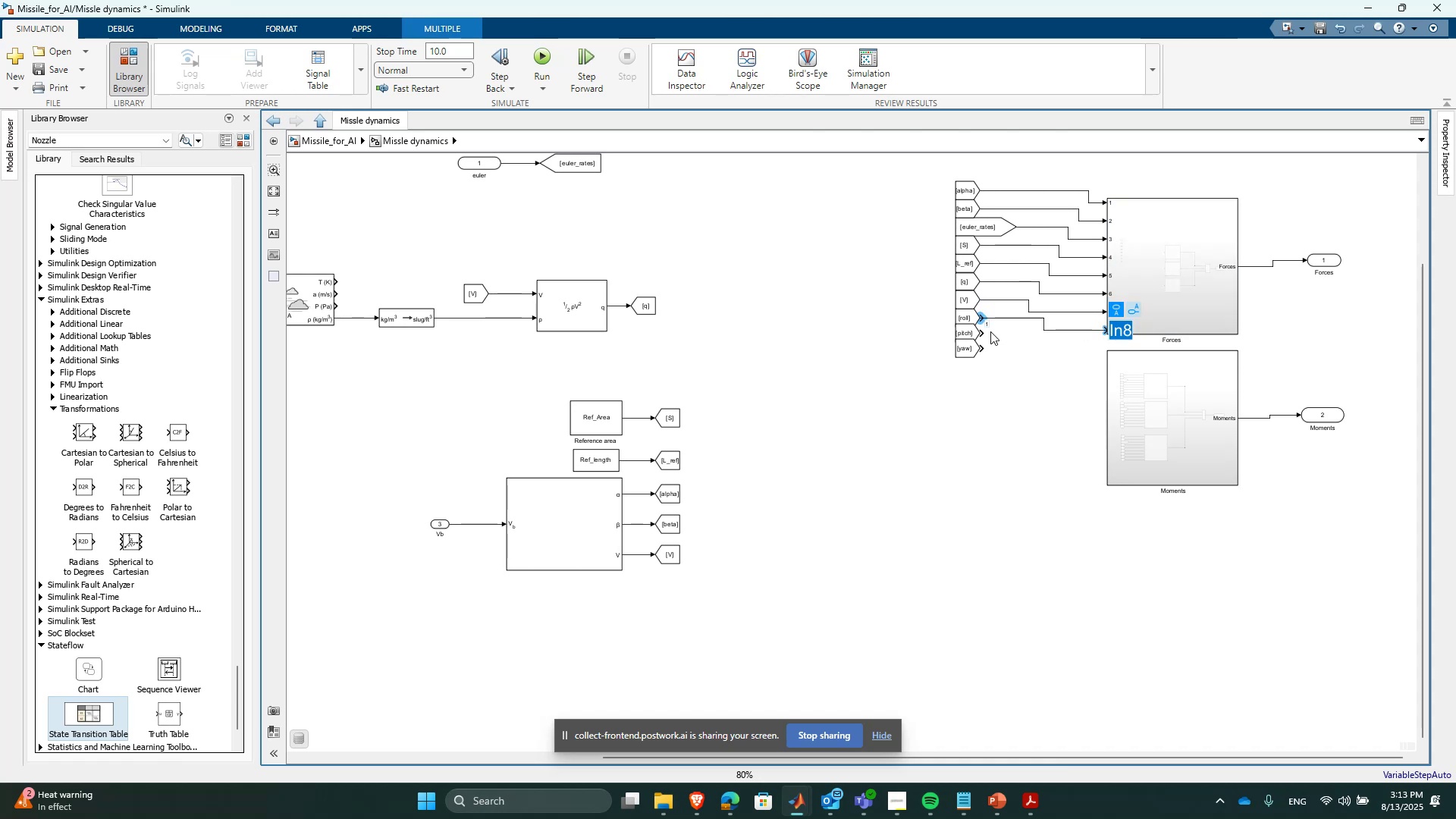 
left_click_drag(start_coordinate=[984, 332], to_coordinate=[1112, 328])
 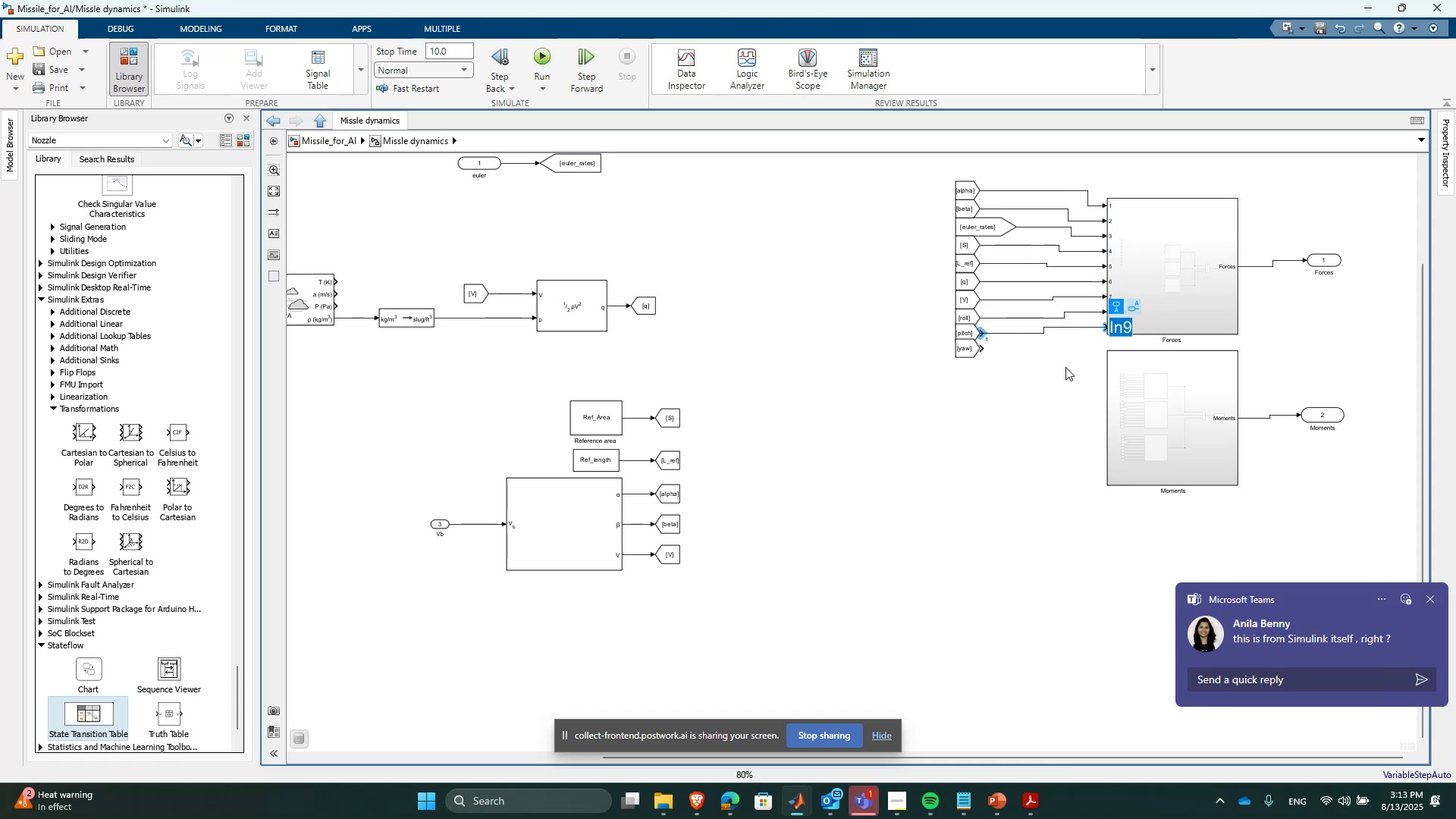 
left_click([1036, 391])
 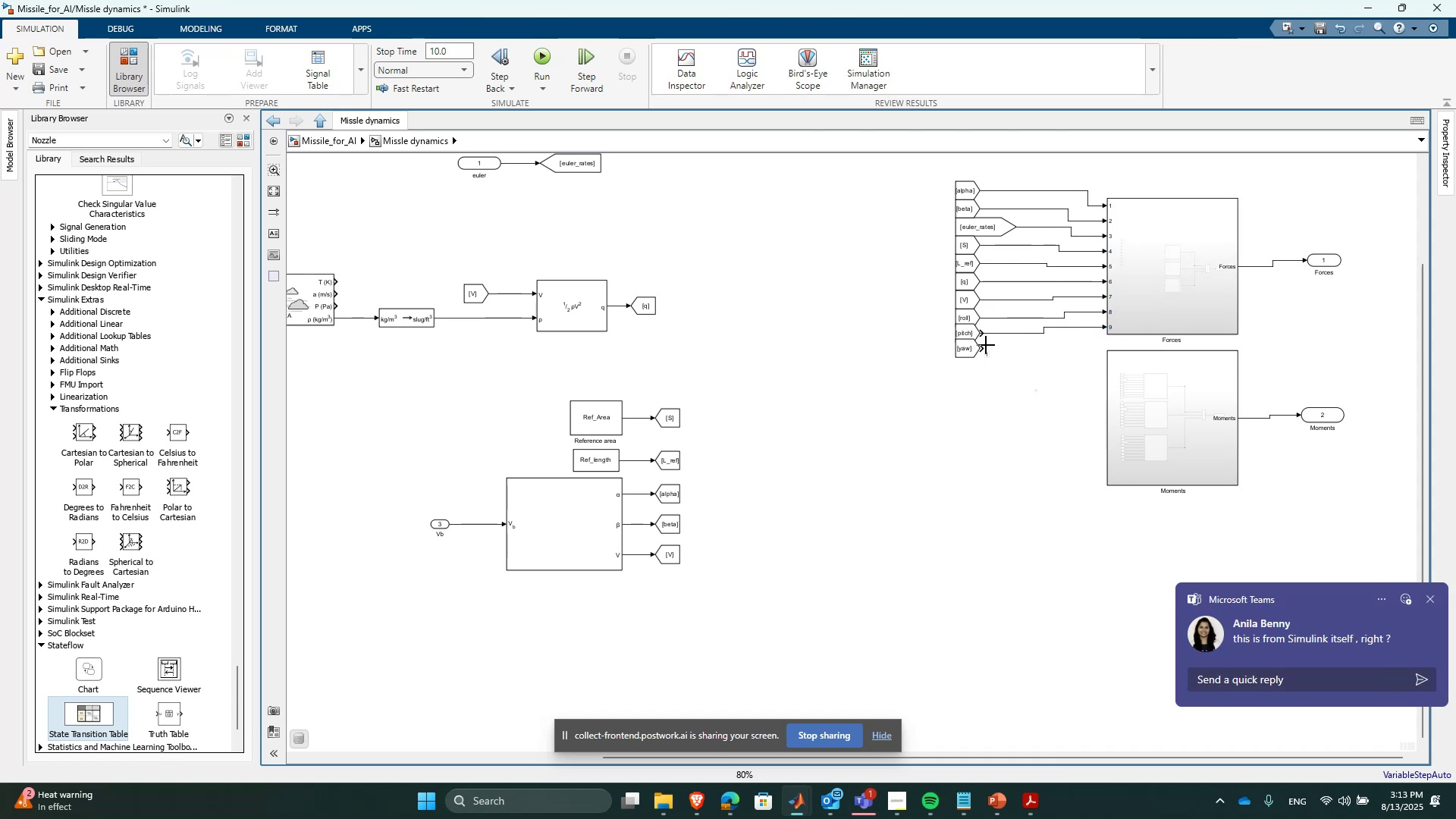 
left_click([971, 345])
 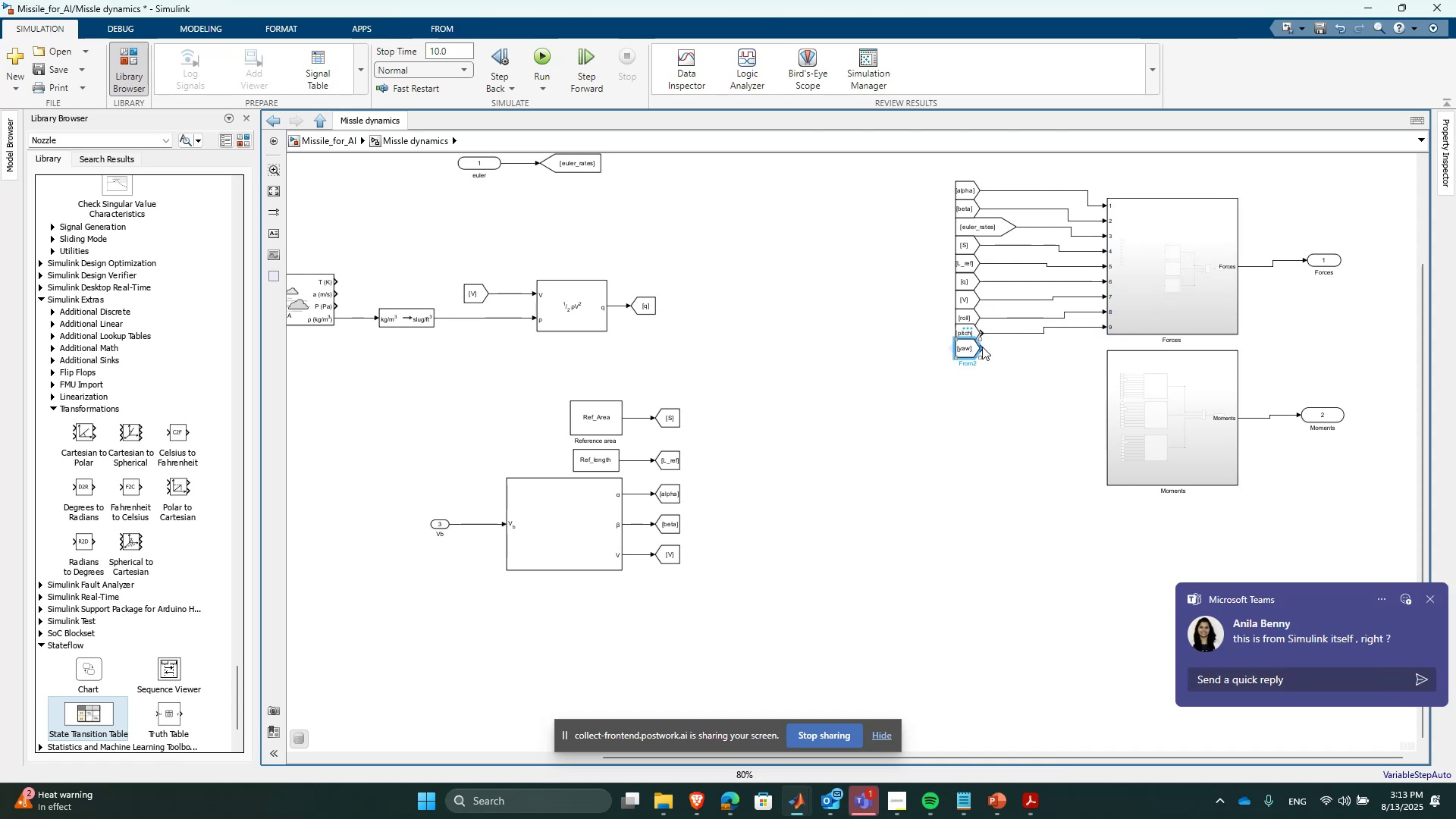 
left_click_drag(start_coordinate=[982, 347], to_coordinate=[1111, 330])
 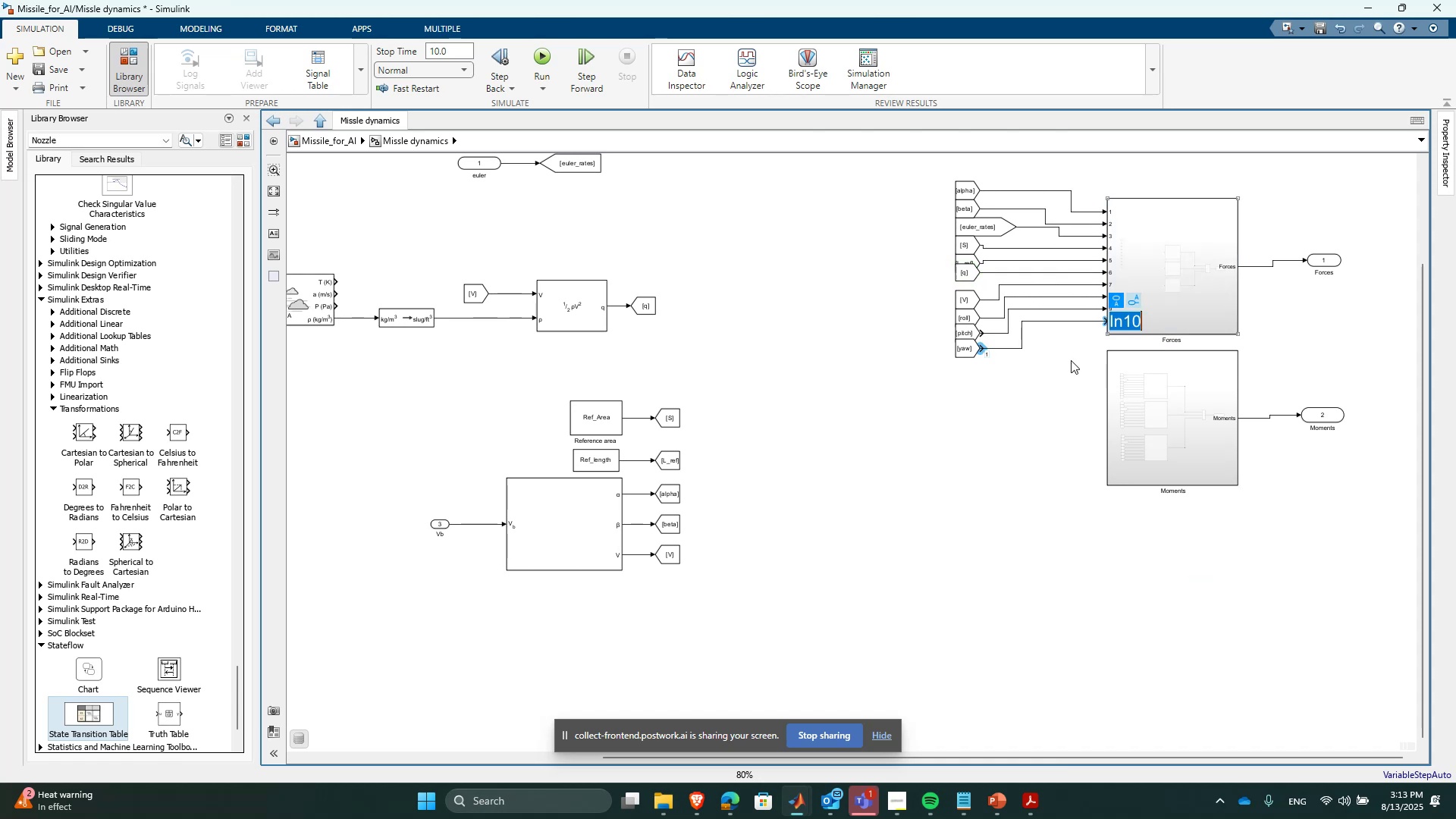 
left_click([1037, 384])
 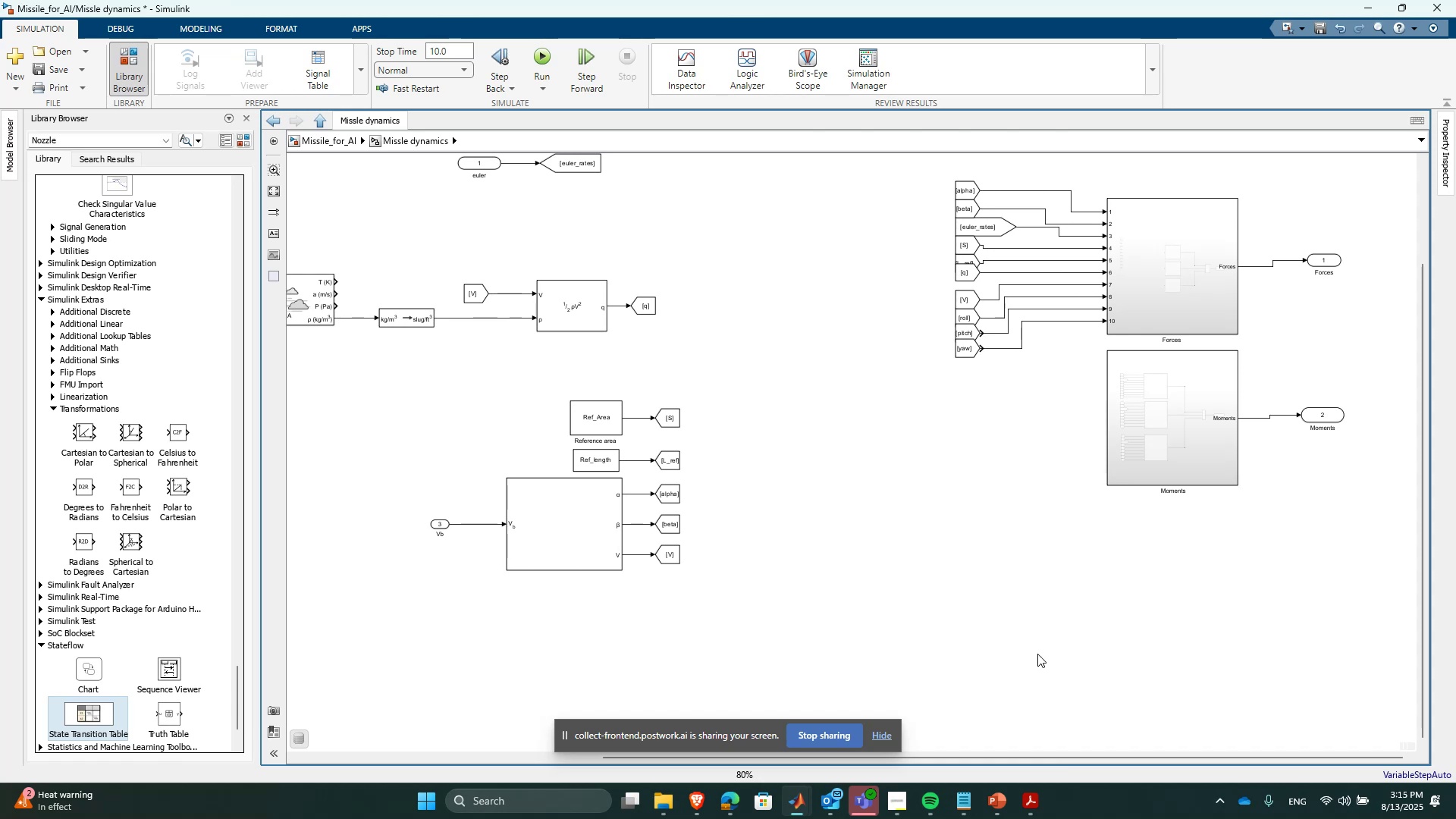 
wait(108.67)
 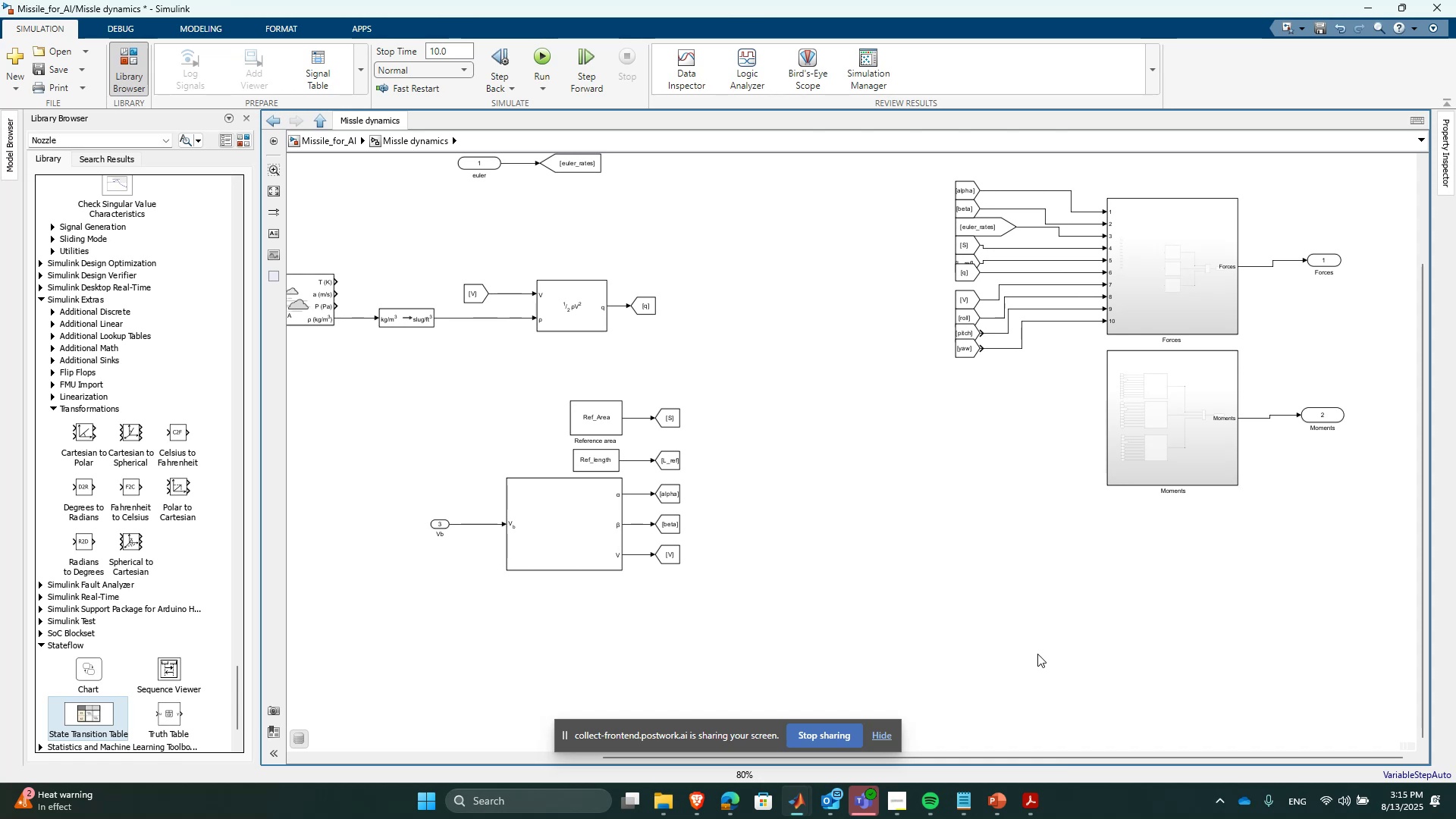 
scroll: coordinate [891, 484], scroll_direction: down, amount: 2.0
 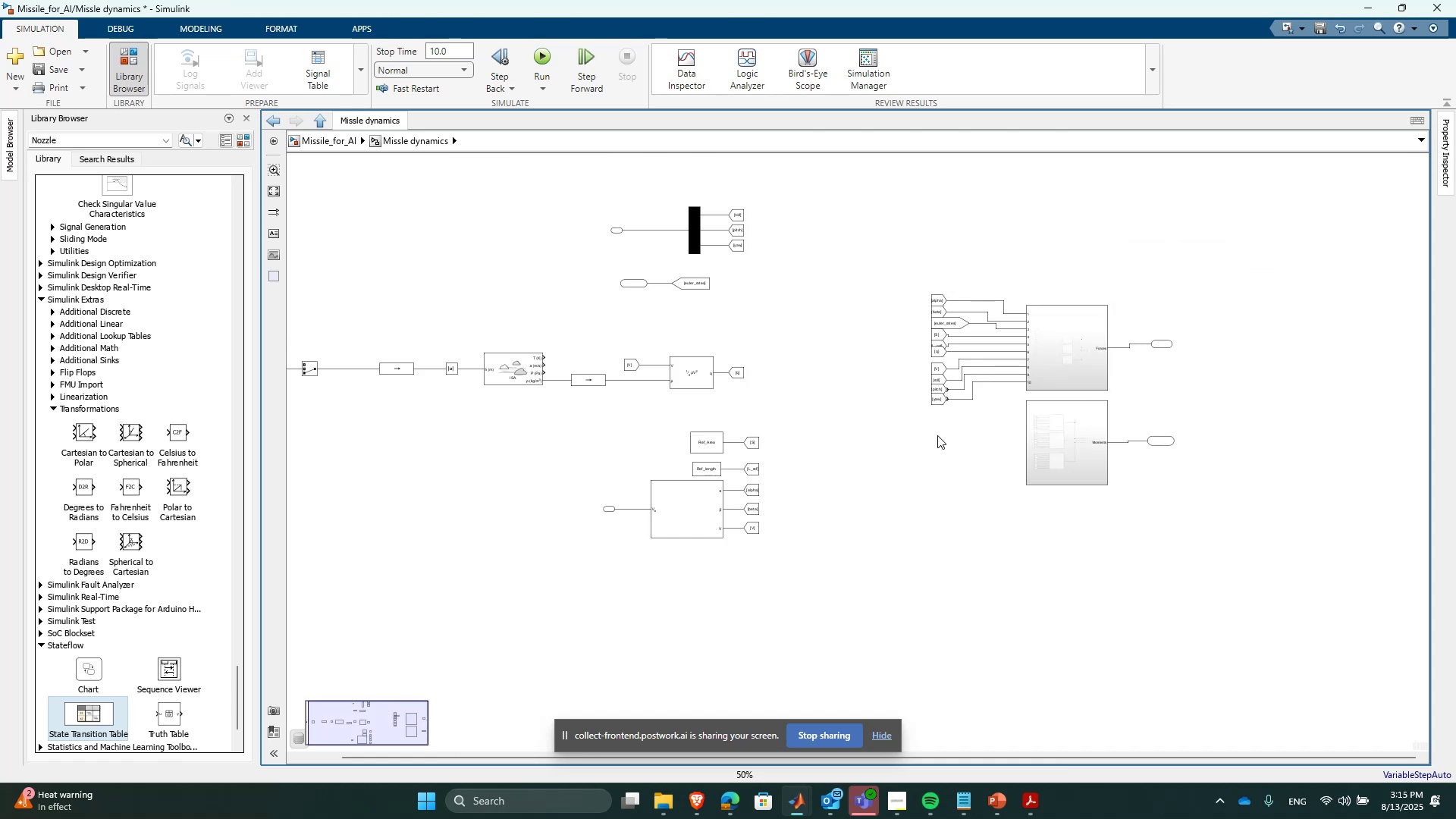 
scroll: coordinate [966, 363], scroll_direction: up, amount: 5.0
 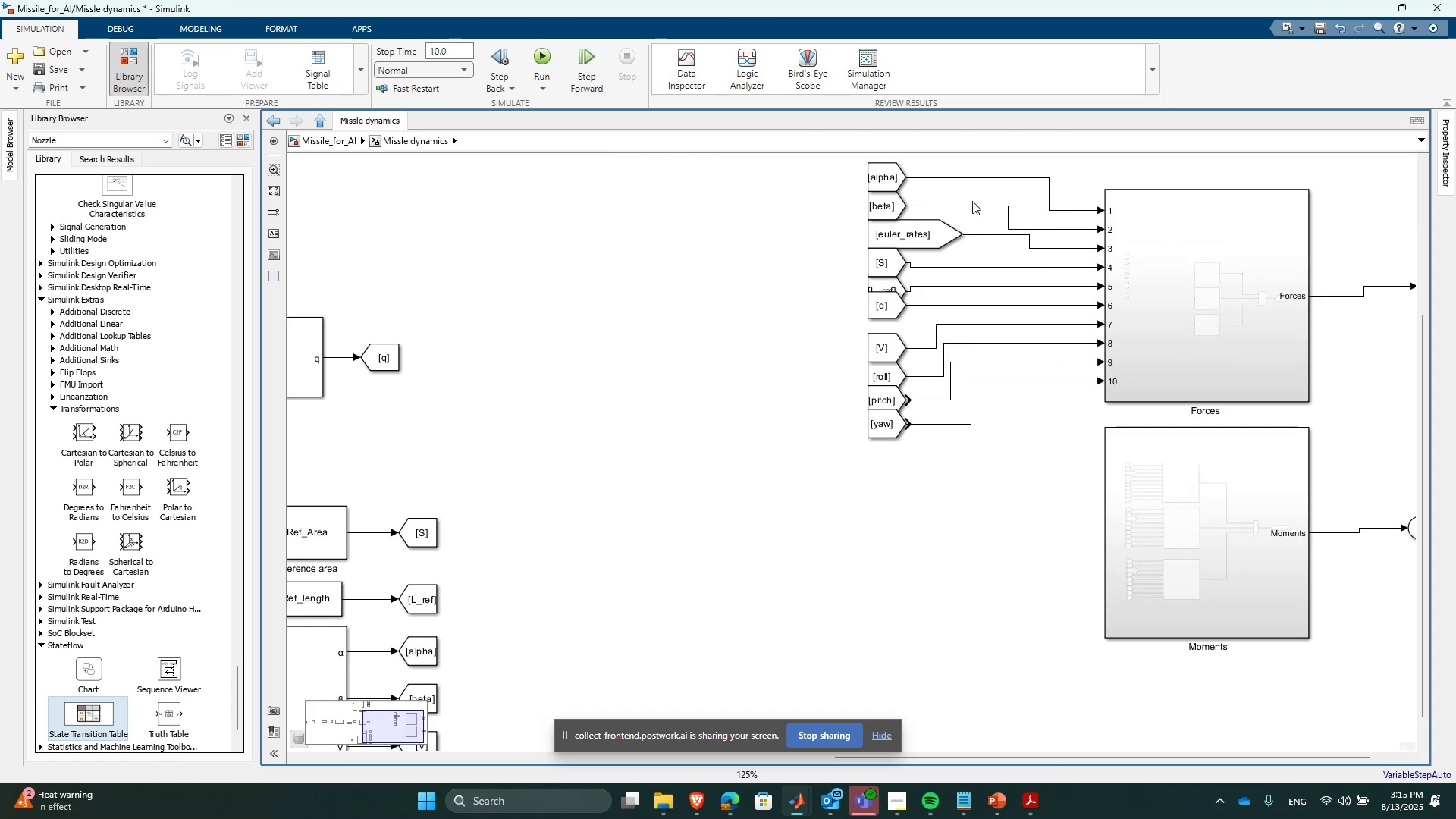 
left_click_drag(start_coordinate=[962, 163], to_coordinate=[874, 488])
 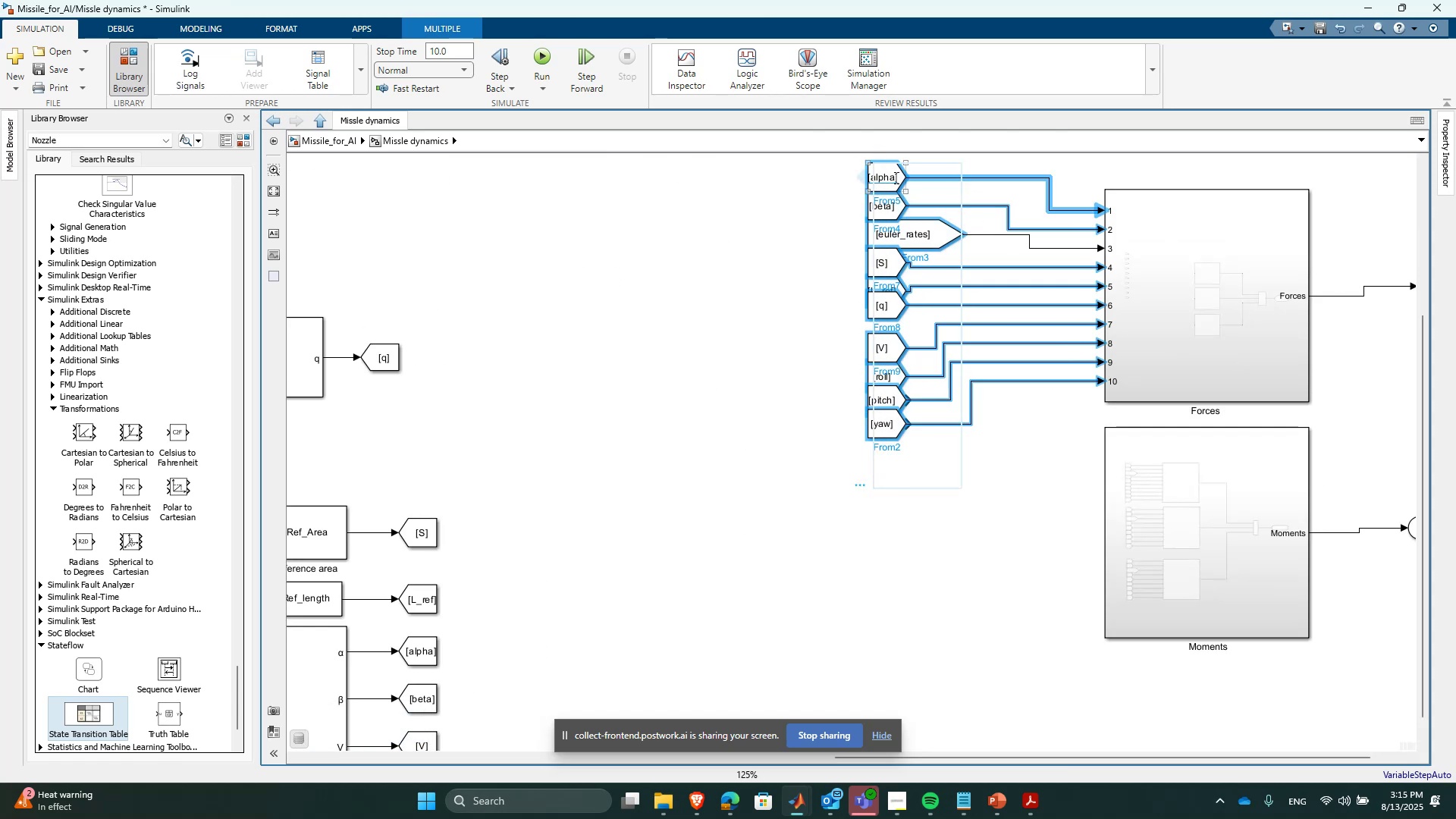 
left_click_drag(start_coordinate=[895, 169], to_coordinate=[872, 209])
 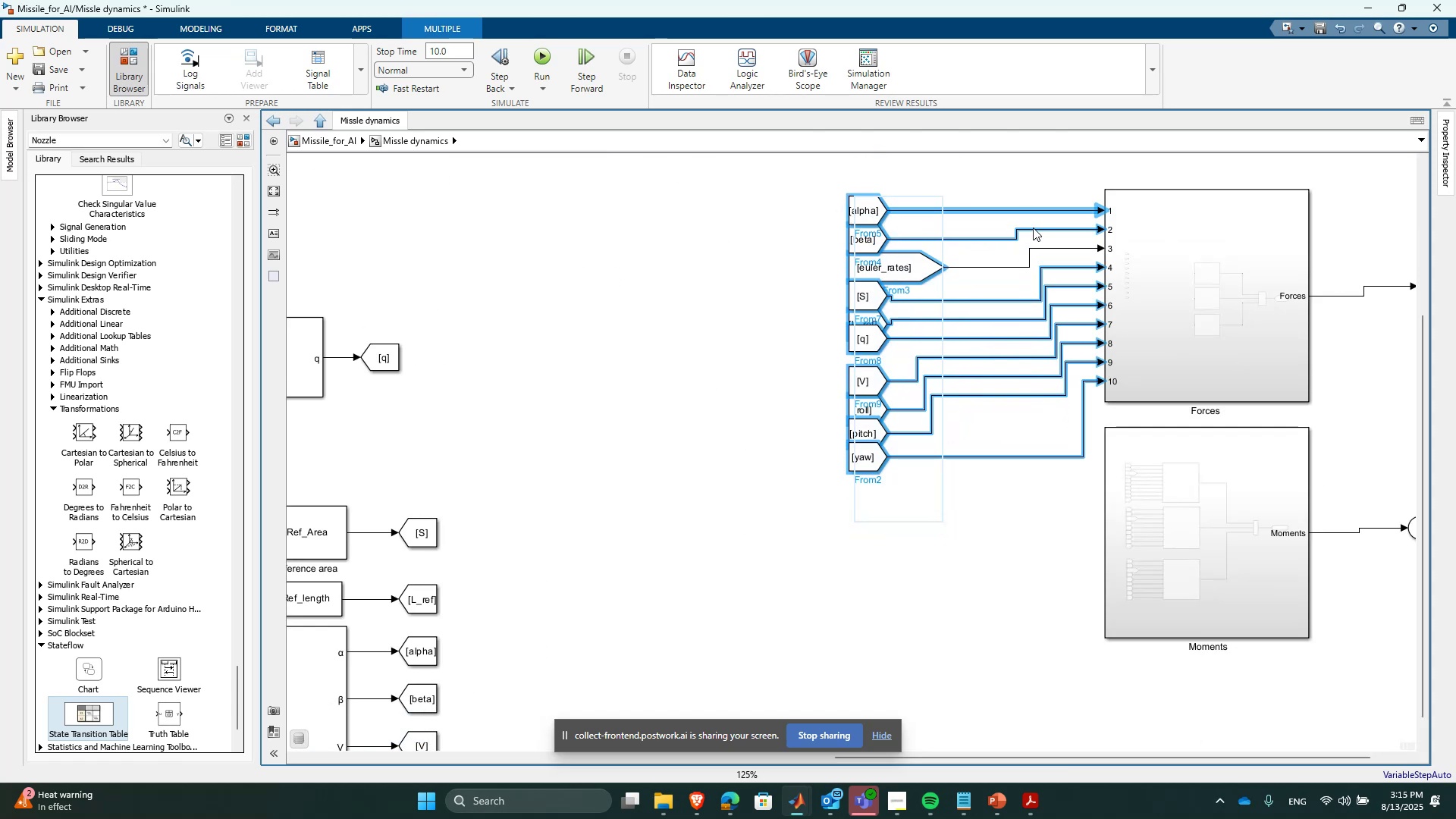 
left_click([974, 225])
 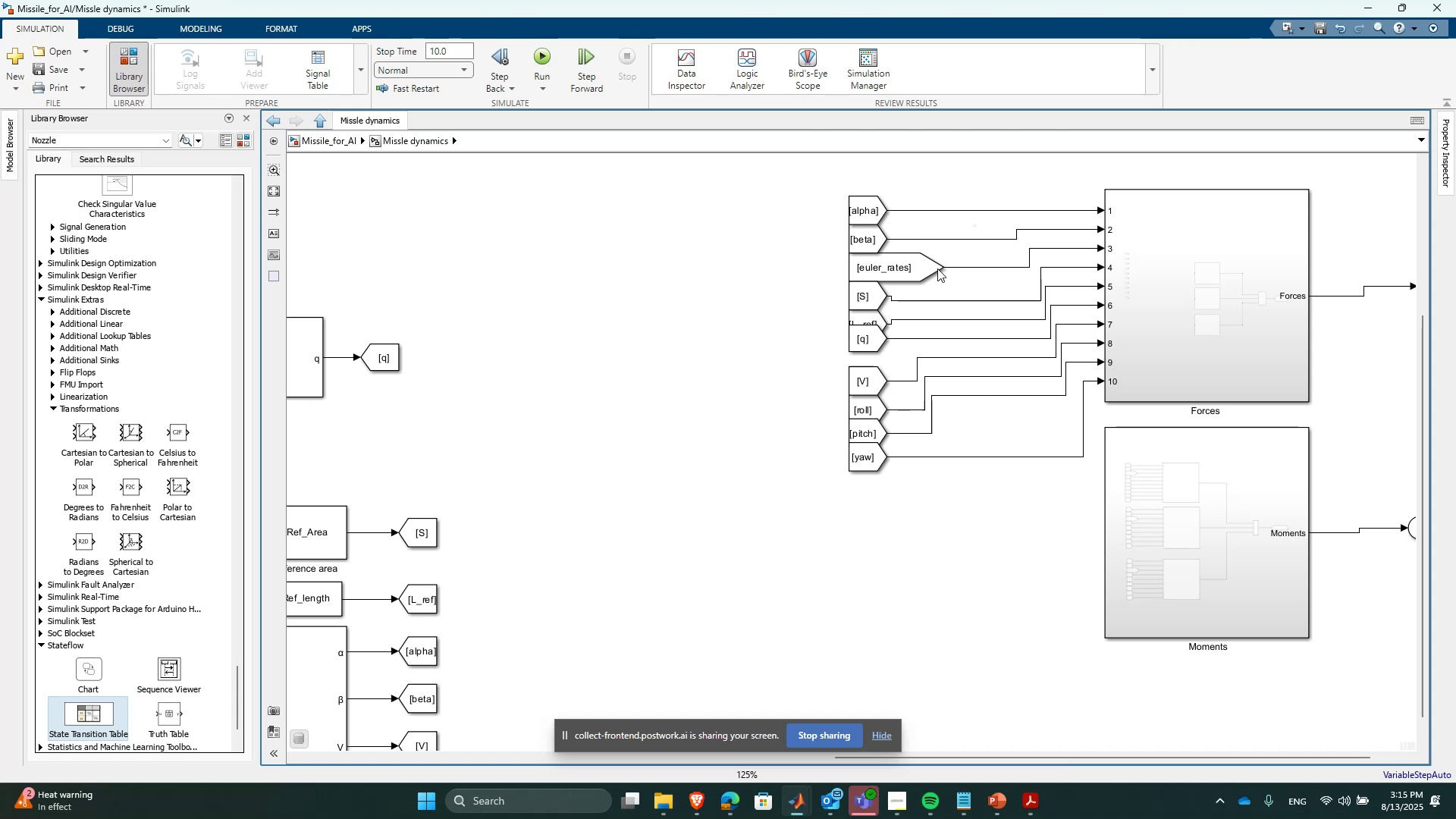 
left_click_drag(start_coordinate=[924, 269], to_coordinate=[926, 244])
 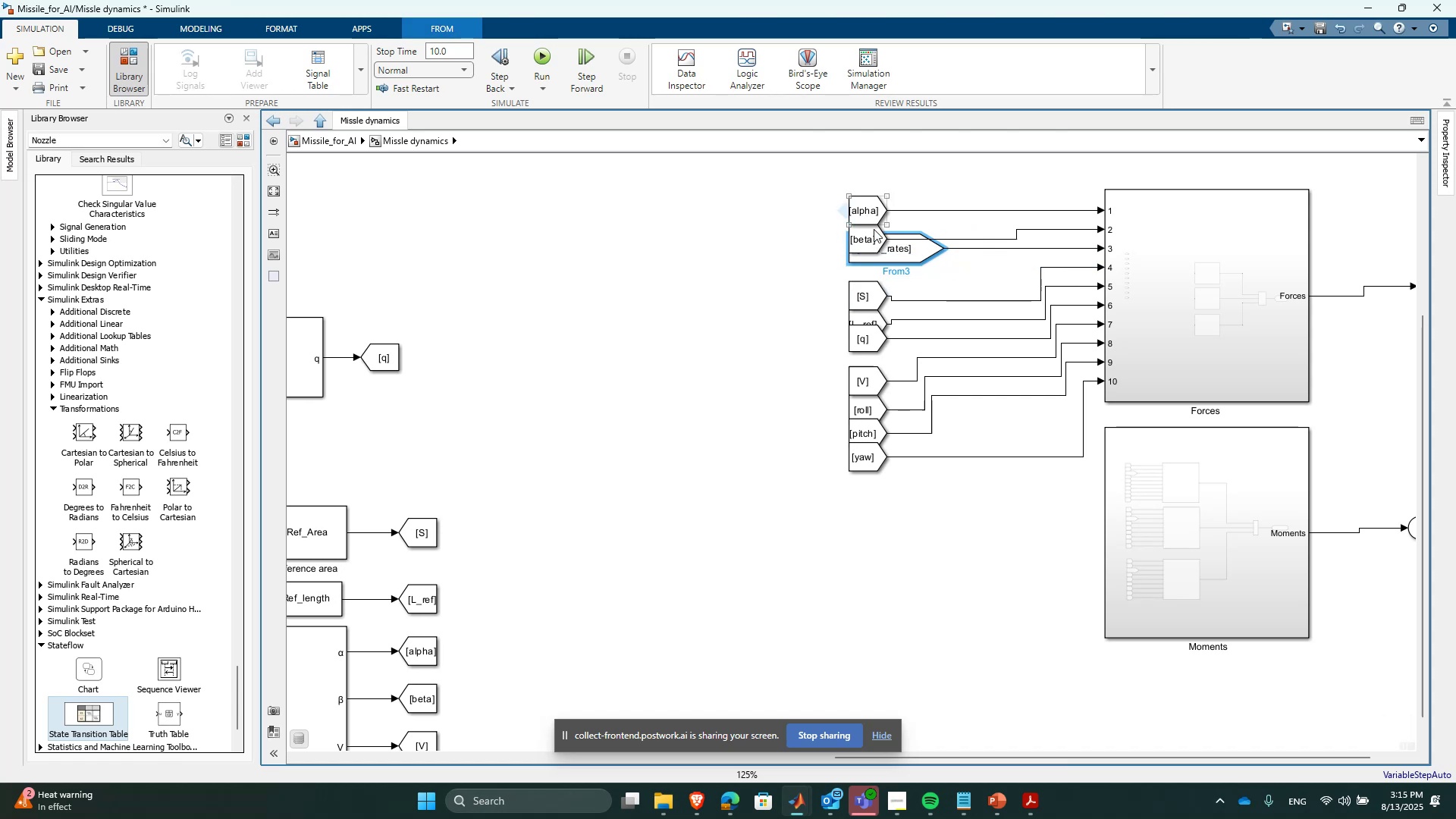 
left_click_drag(start_coordinate=[878, 240], to_coordinate=[879, 229])
 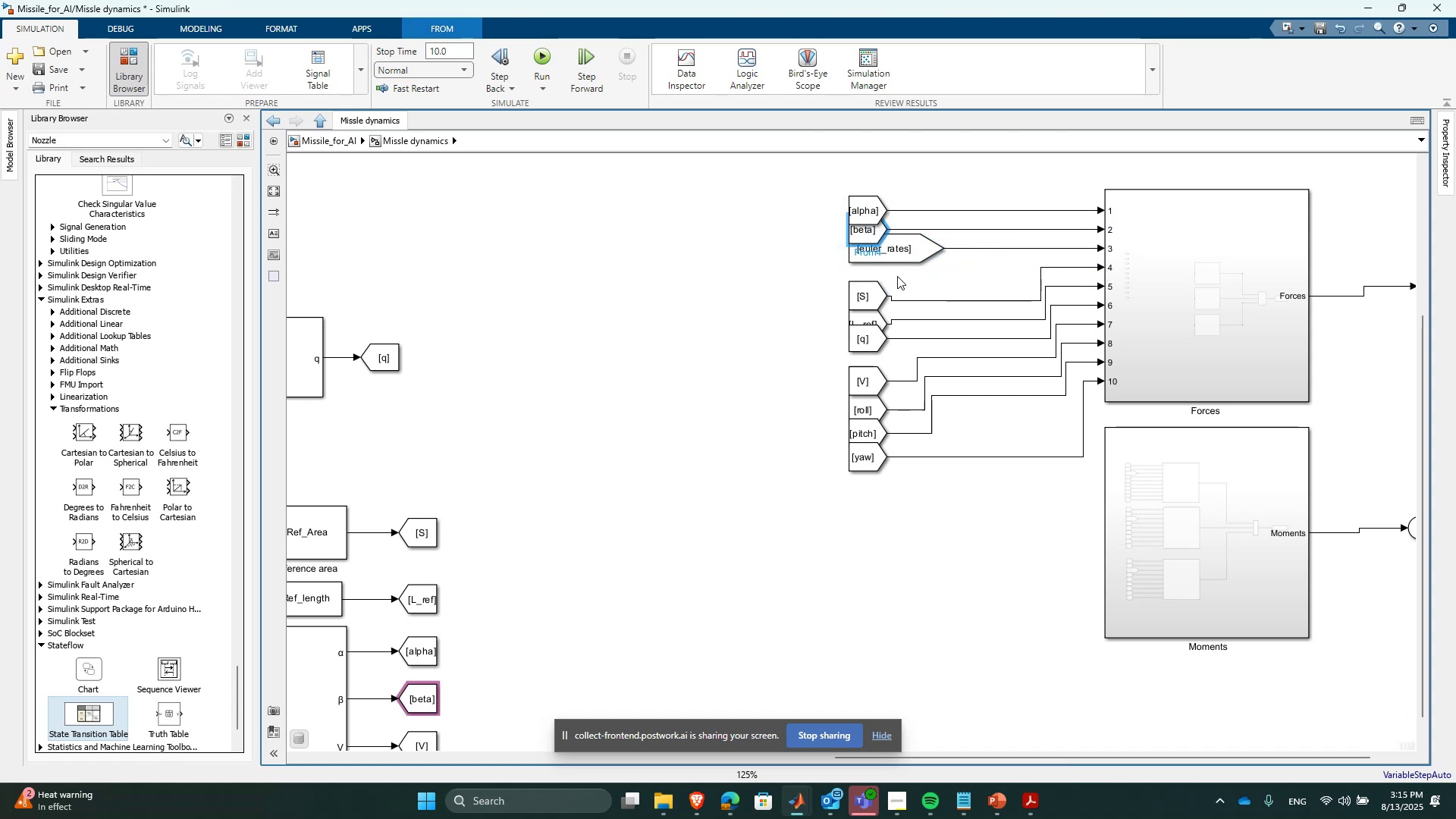 
left_click_drag(start_coordinate=[880, 296], to_coordinate=[880, 264])
 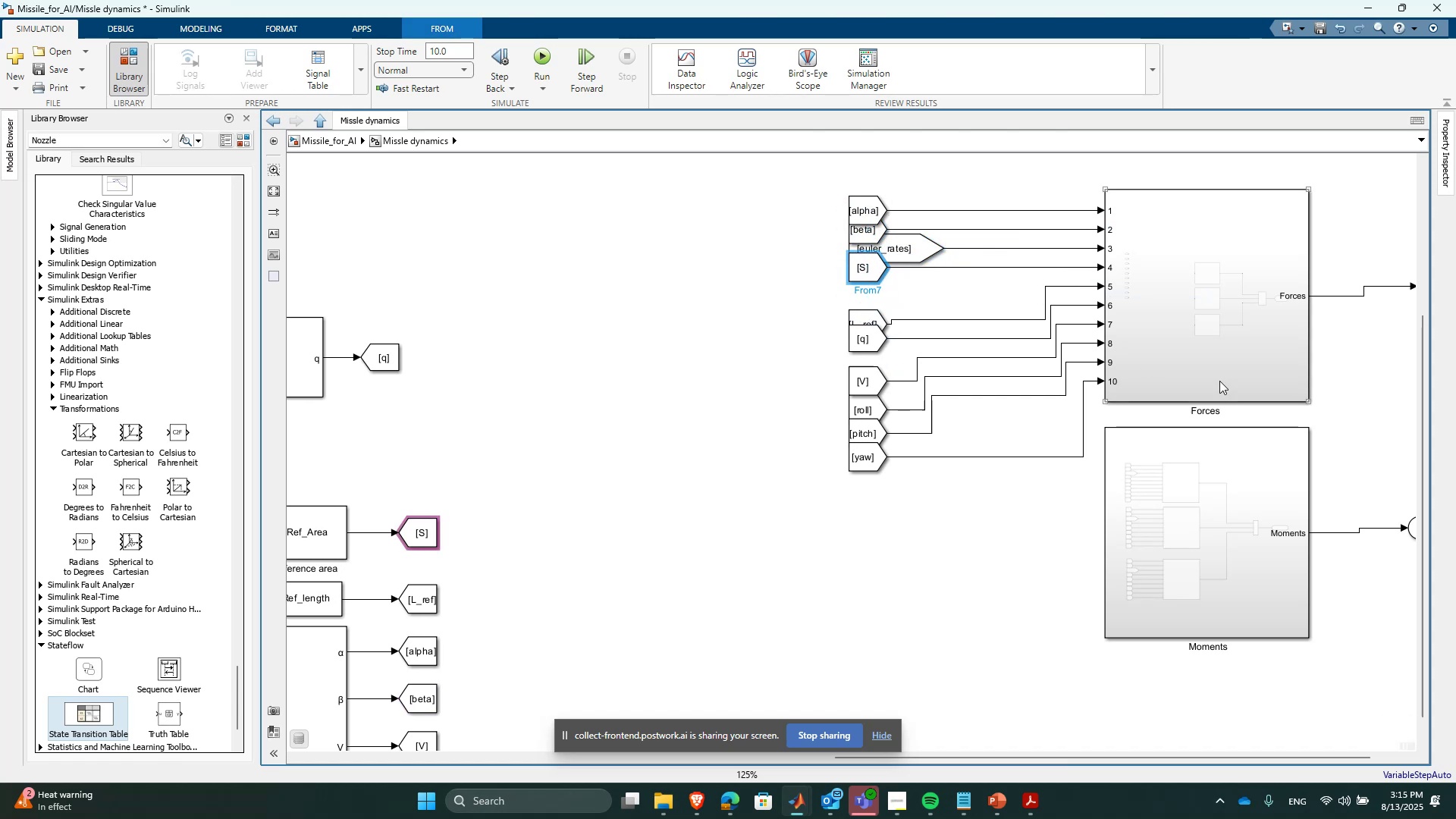 
scroll: coordinate [748, 500], scroll_direction: down, amount: 3.0
 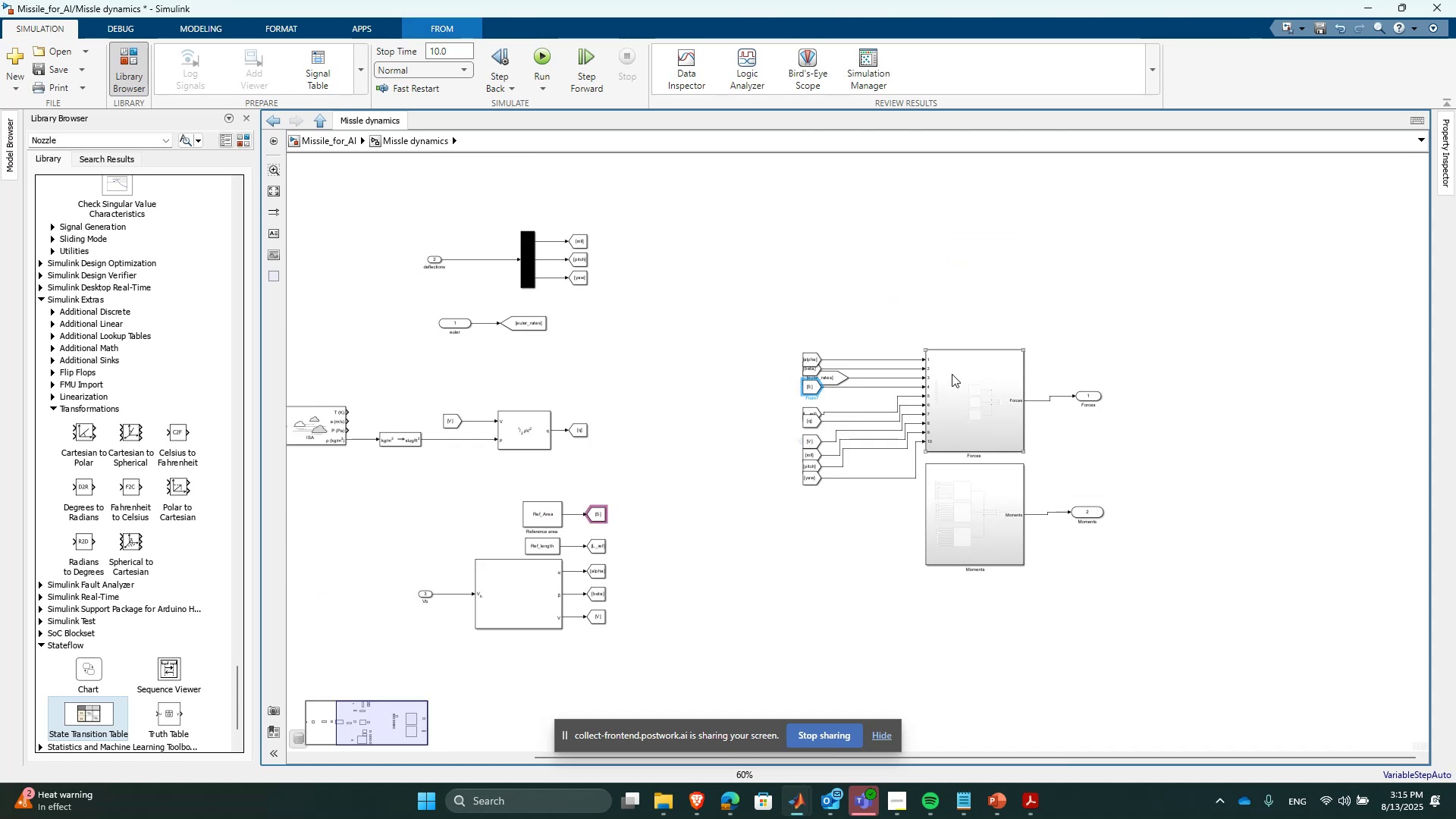 
left_click([962, 375])
 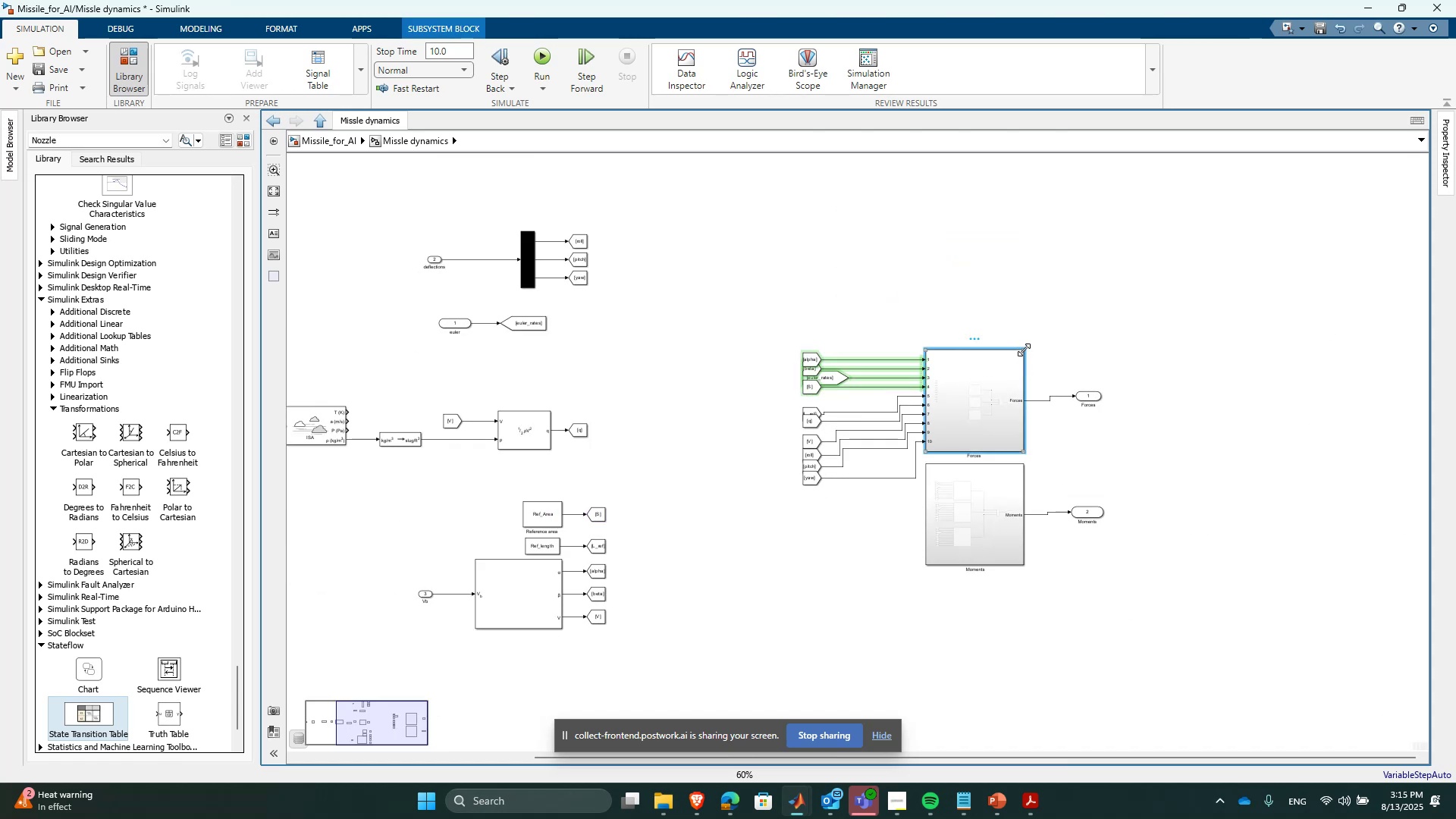 
left_click_drag(start_coordinate=[1025, 347], to_coordinate=[1034, 304])
 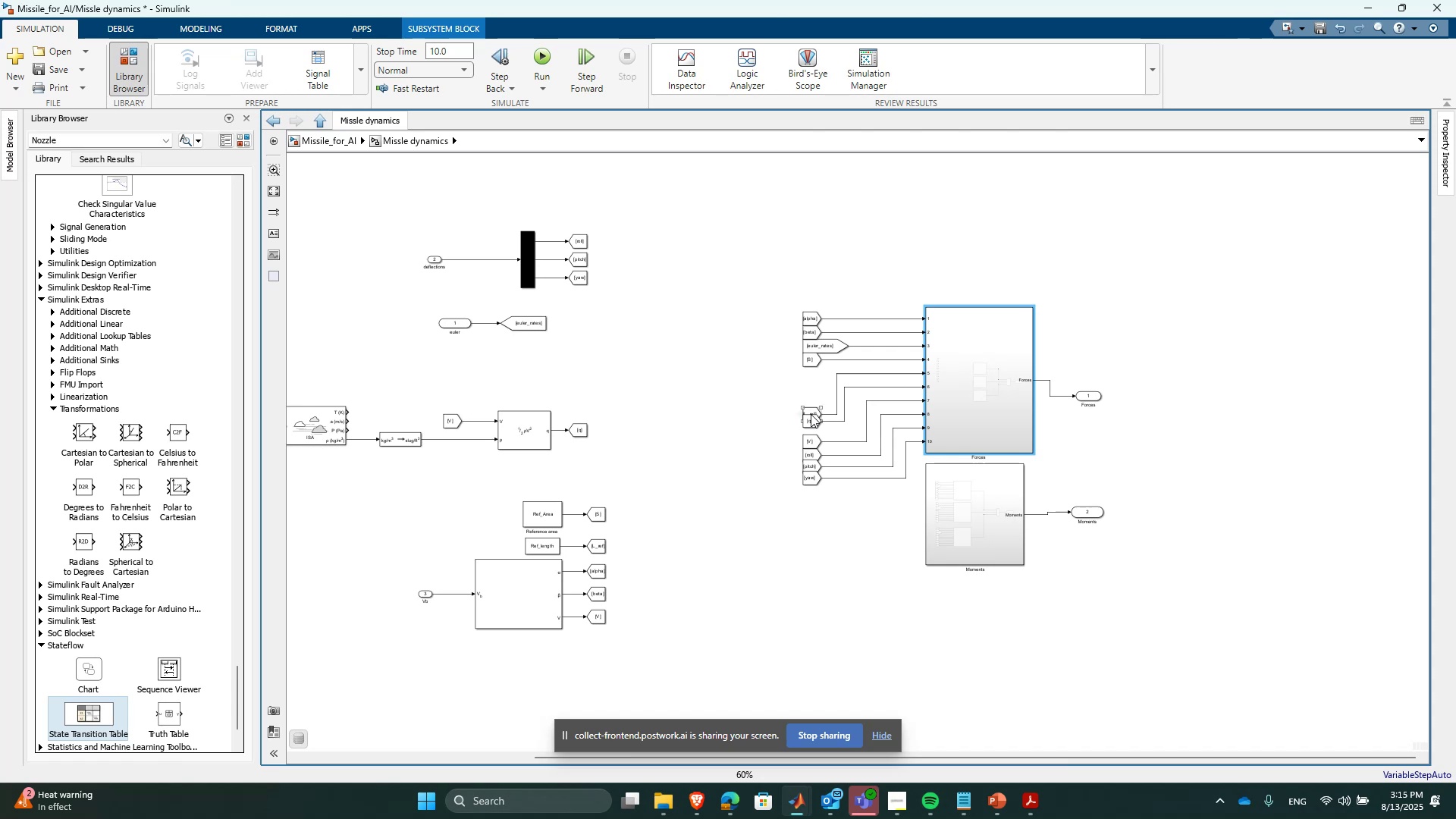 
scroll: coordinate [808, 360], scroll_direction: up, amount: 5.0
 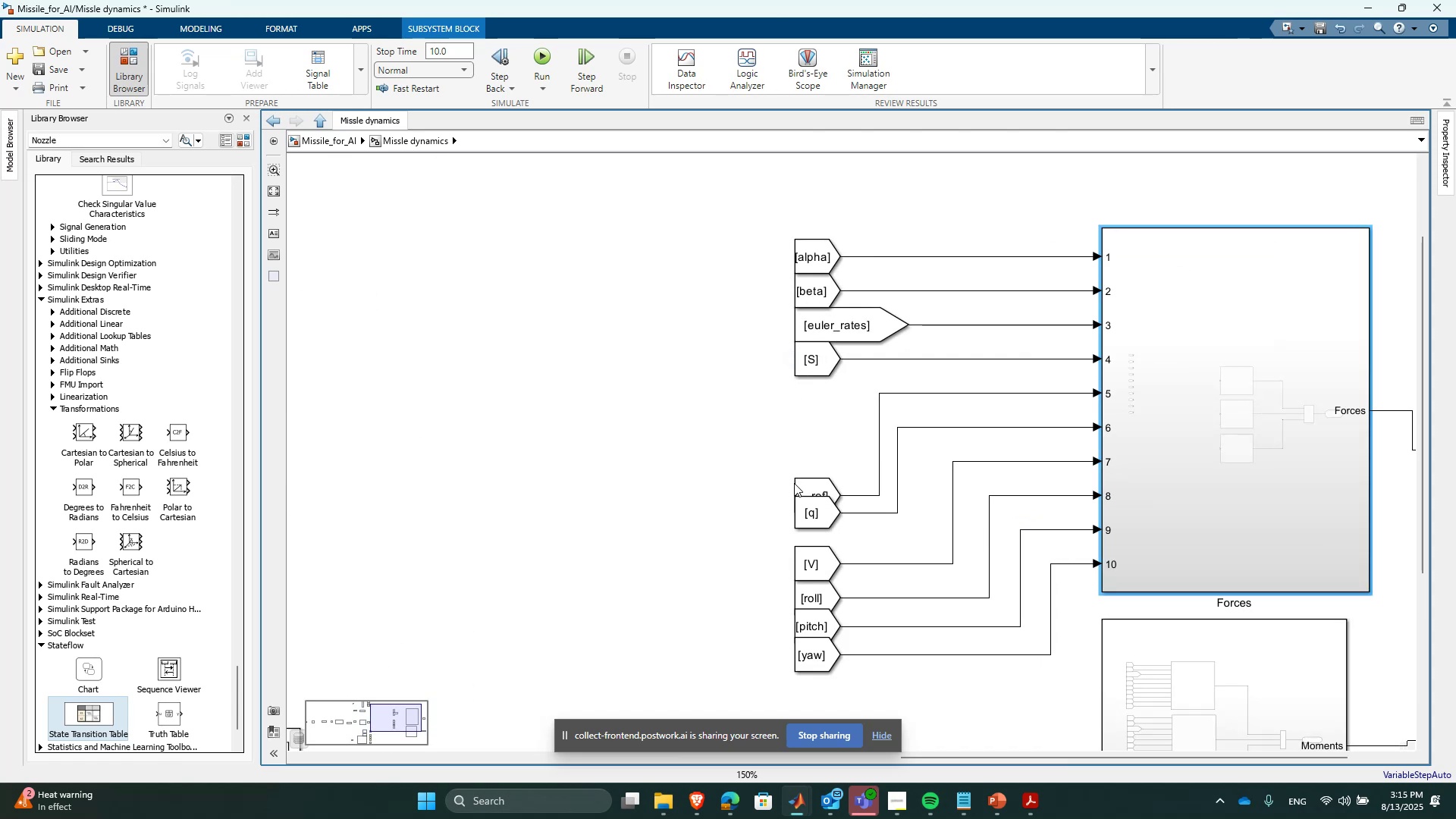 
left_click([802, 487])
 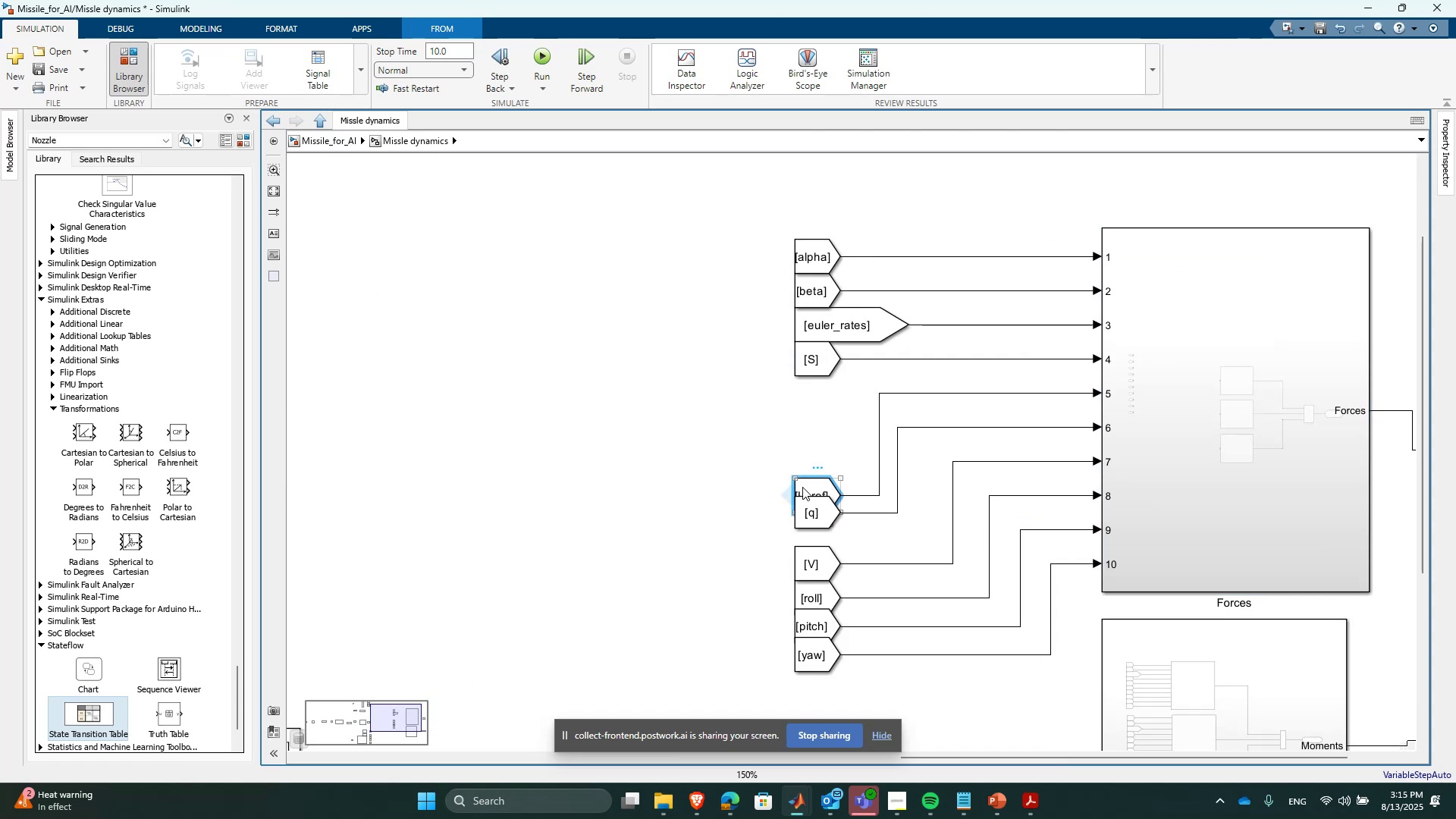 
hold_key(key=ArrowUp, duration=1.02)
 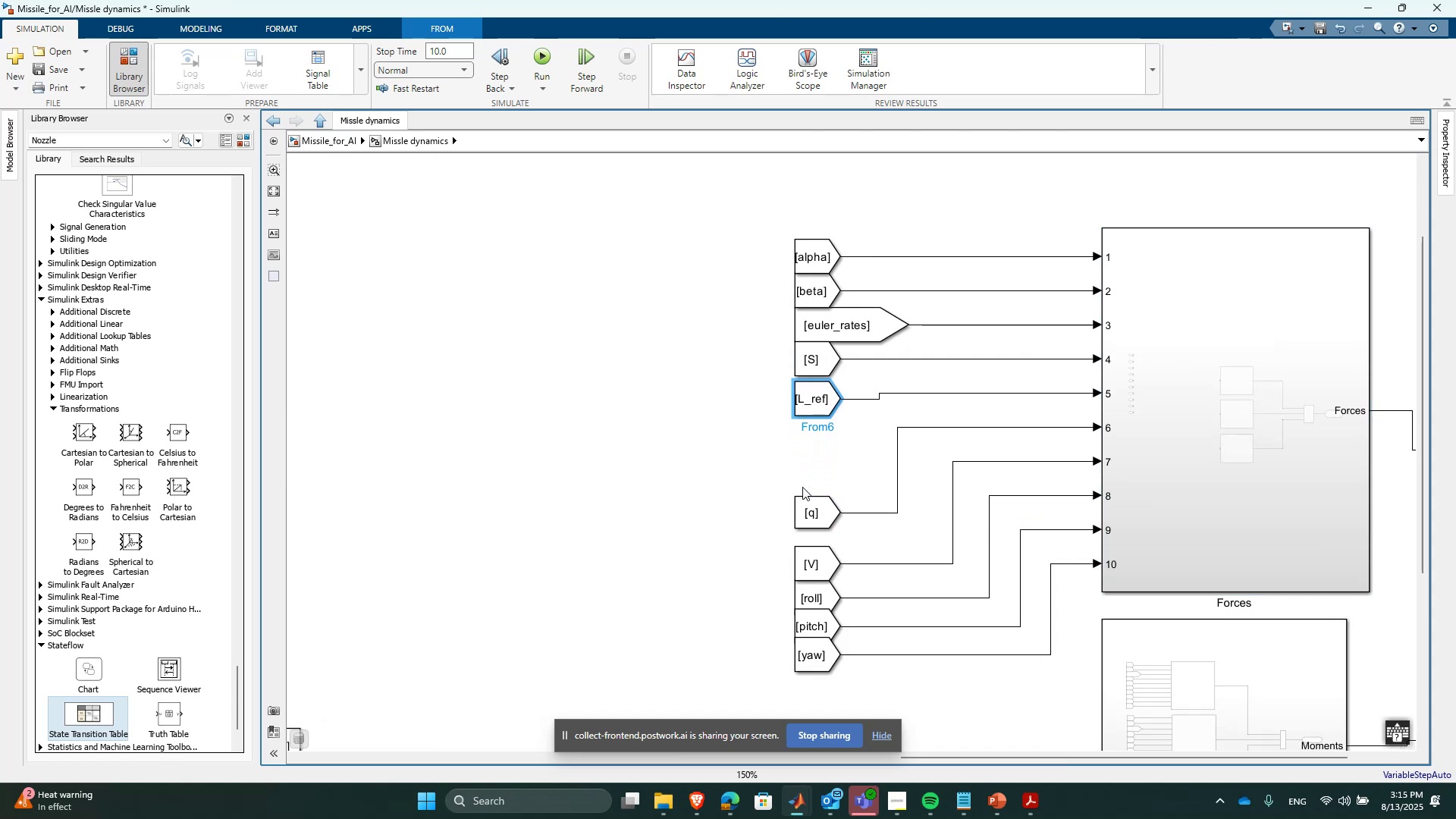 
key(ArrowUp)
 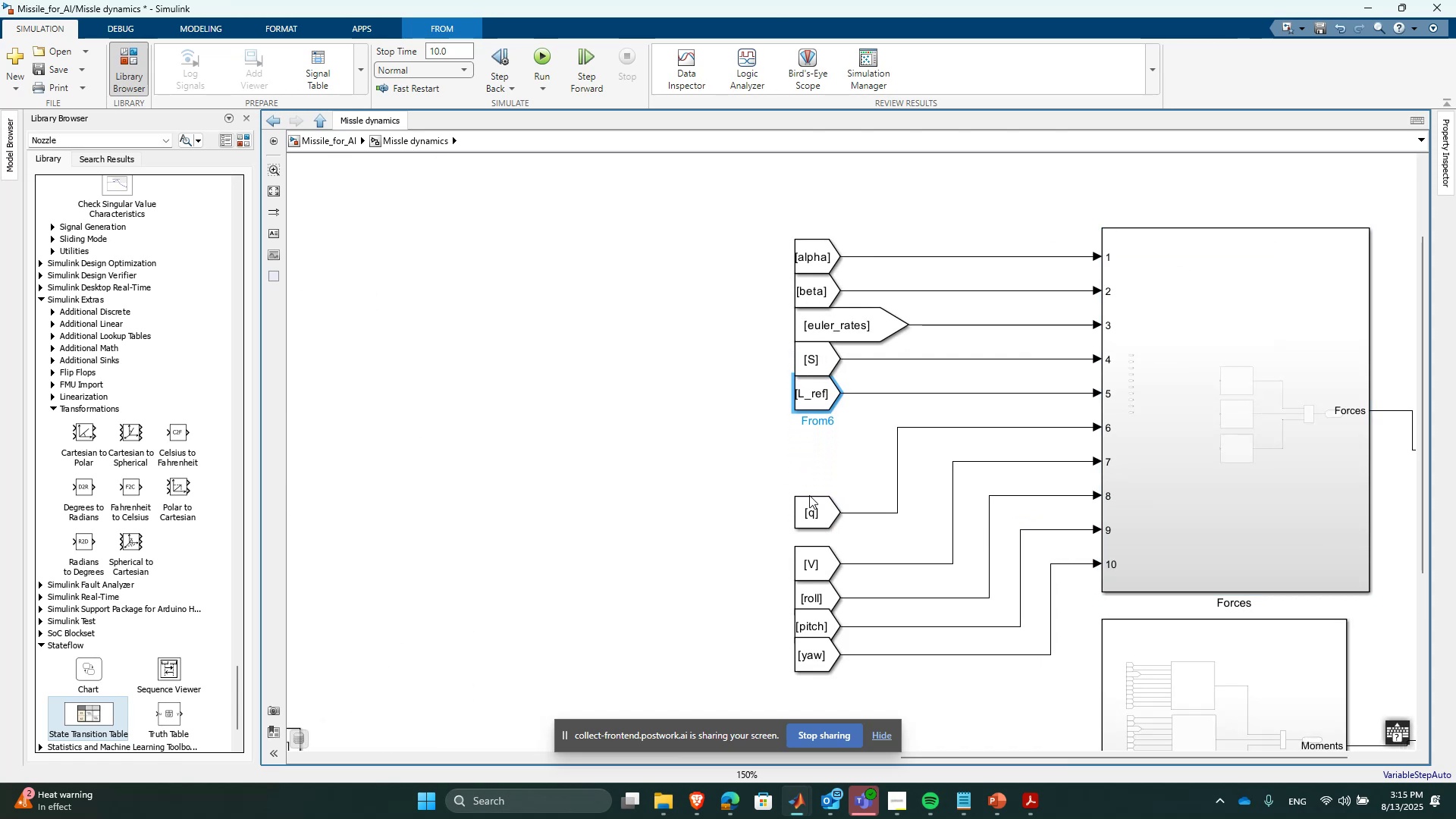 
left_click([815, 501])
 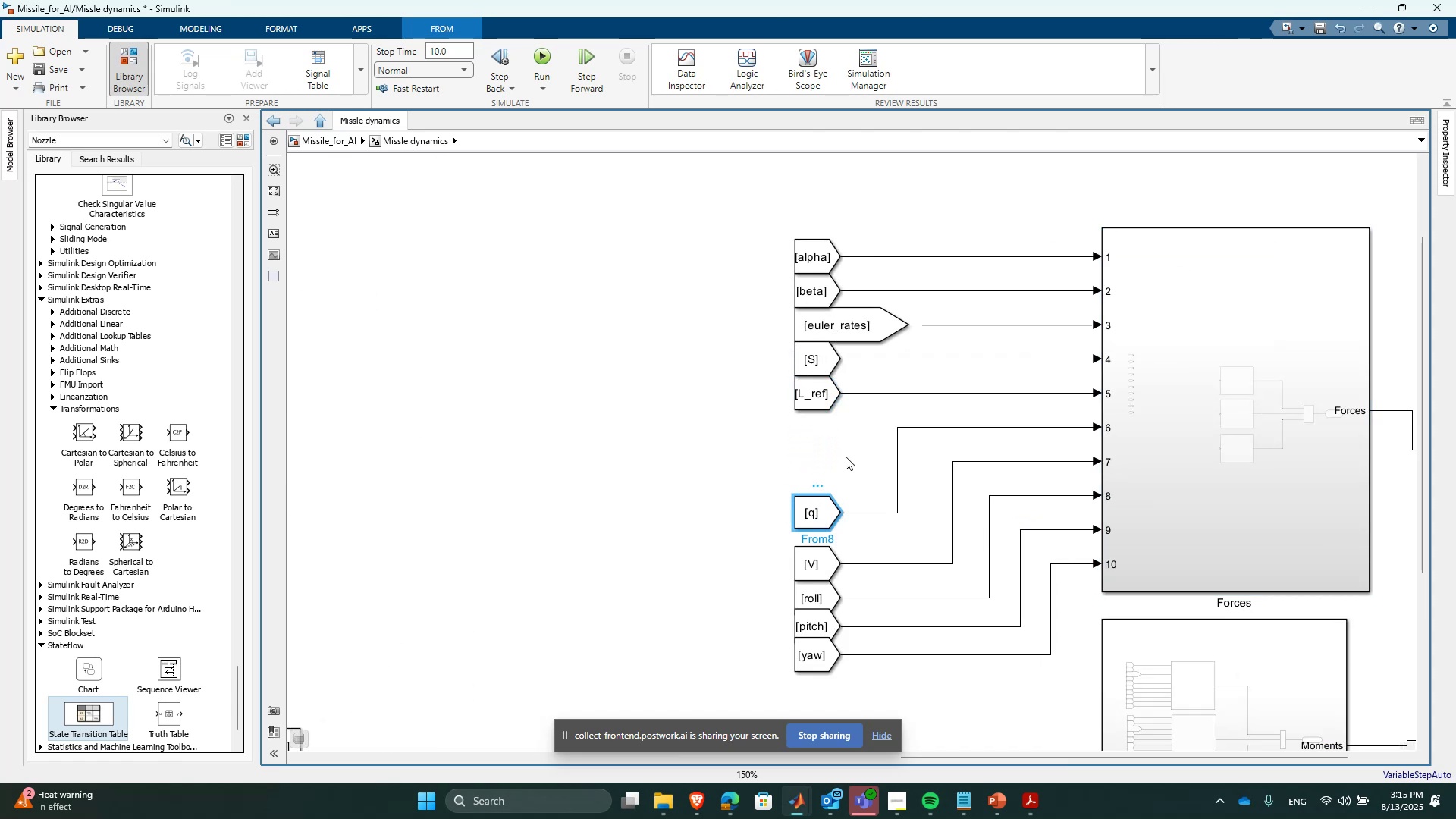 
hold_key(key=ArrowUp, duration=0.89)
 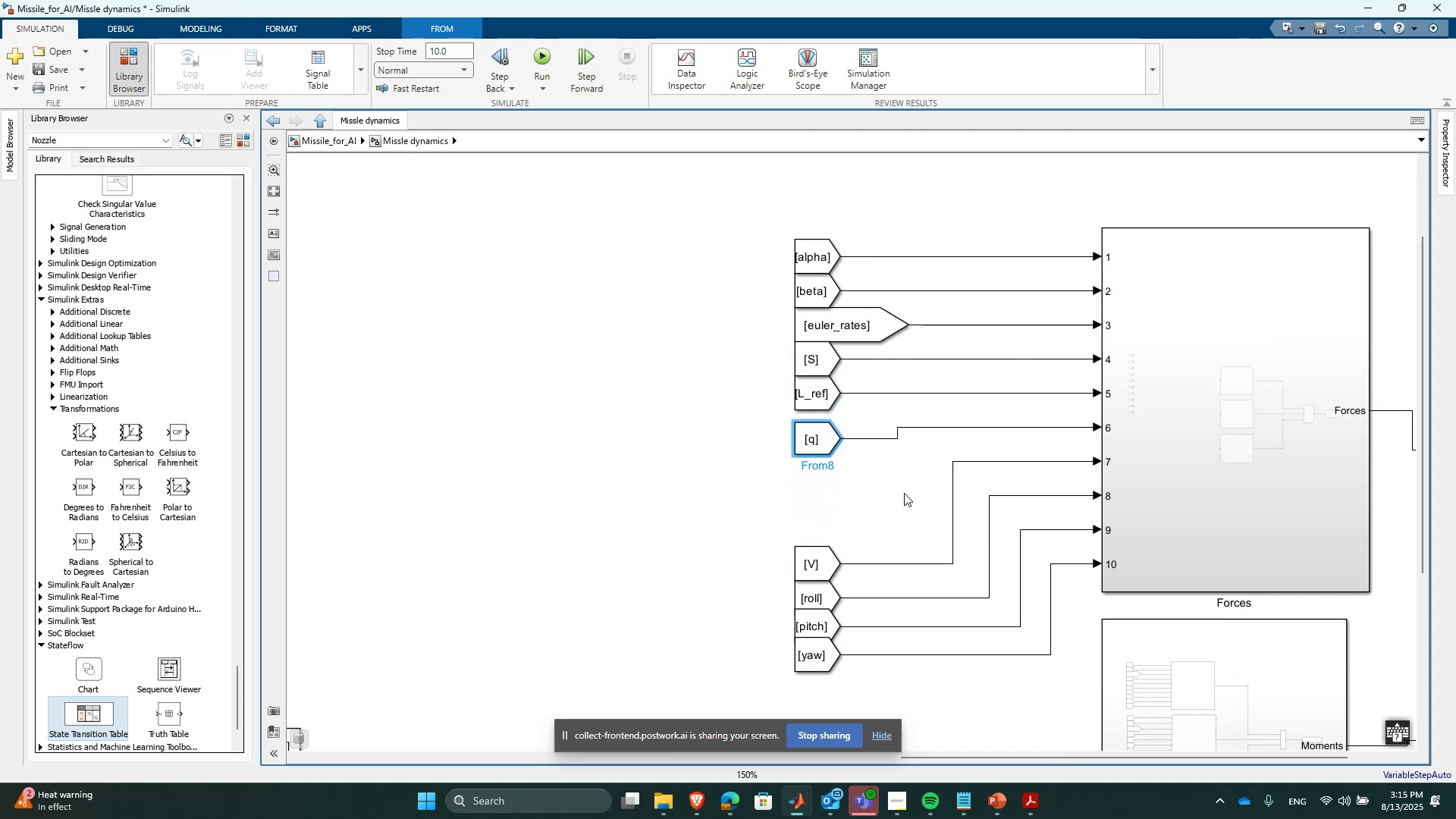 
key(ArrowUp)
 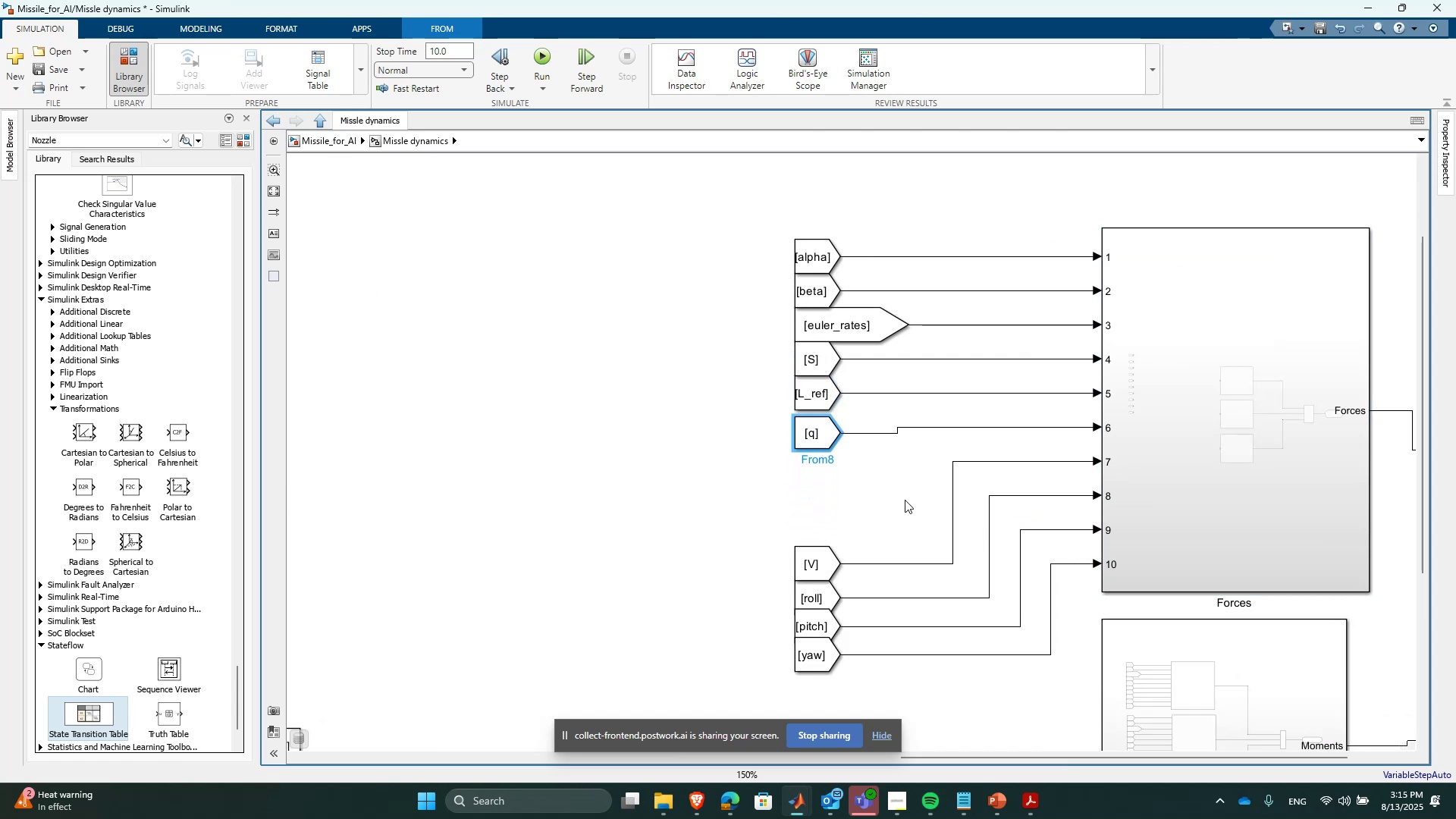 
key(ArrowUp)
 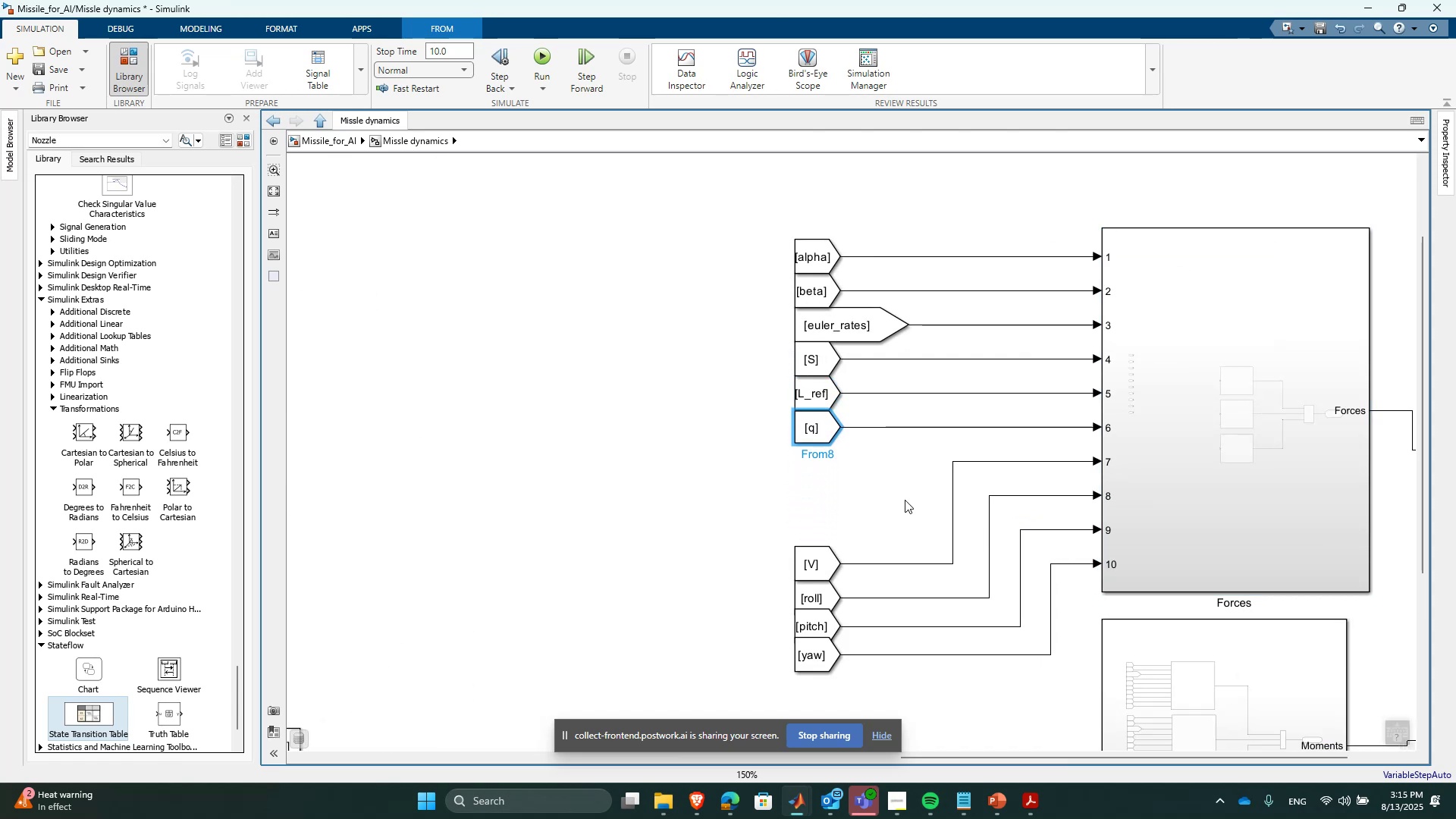 
key(ArrowUp)
 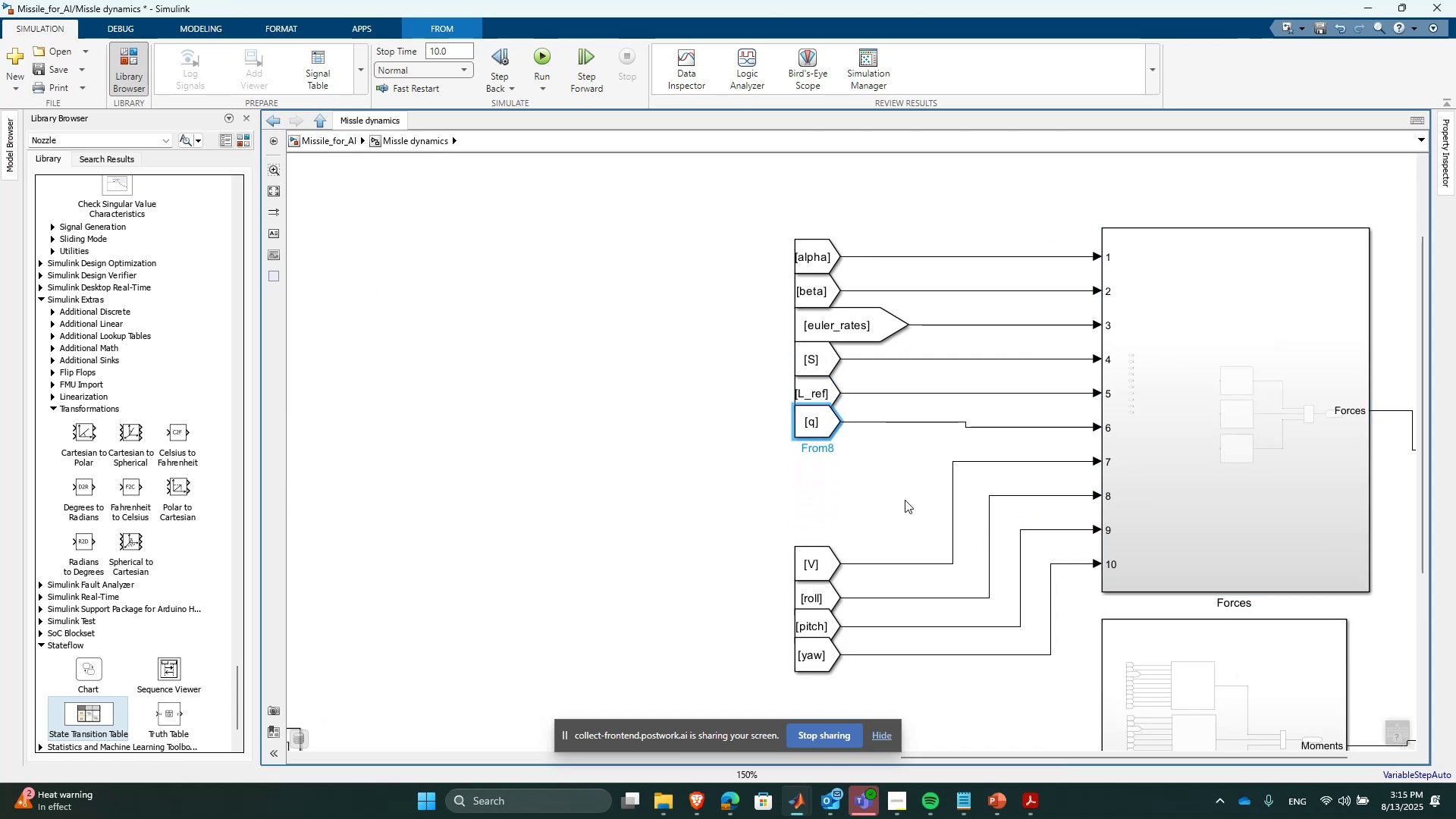 
key(ArrowDown)
 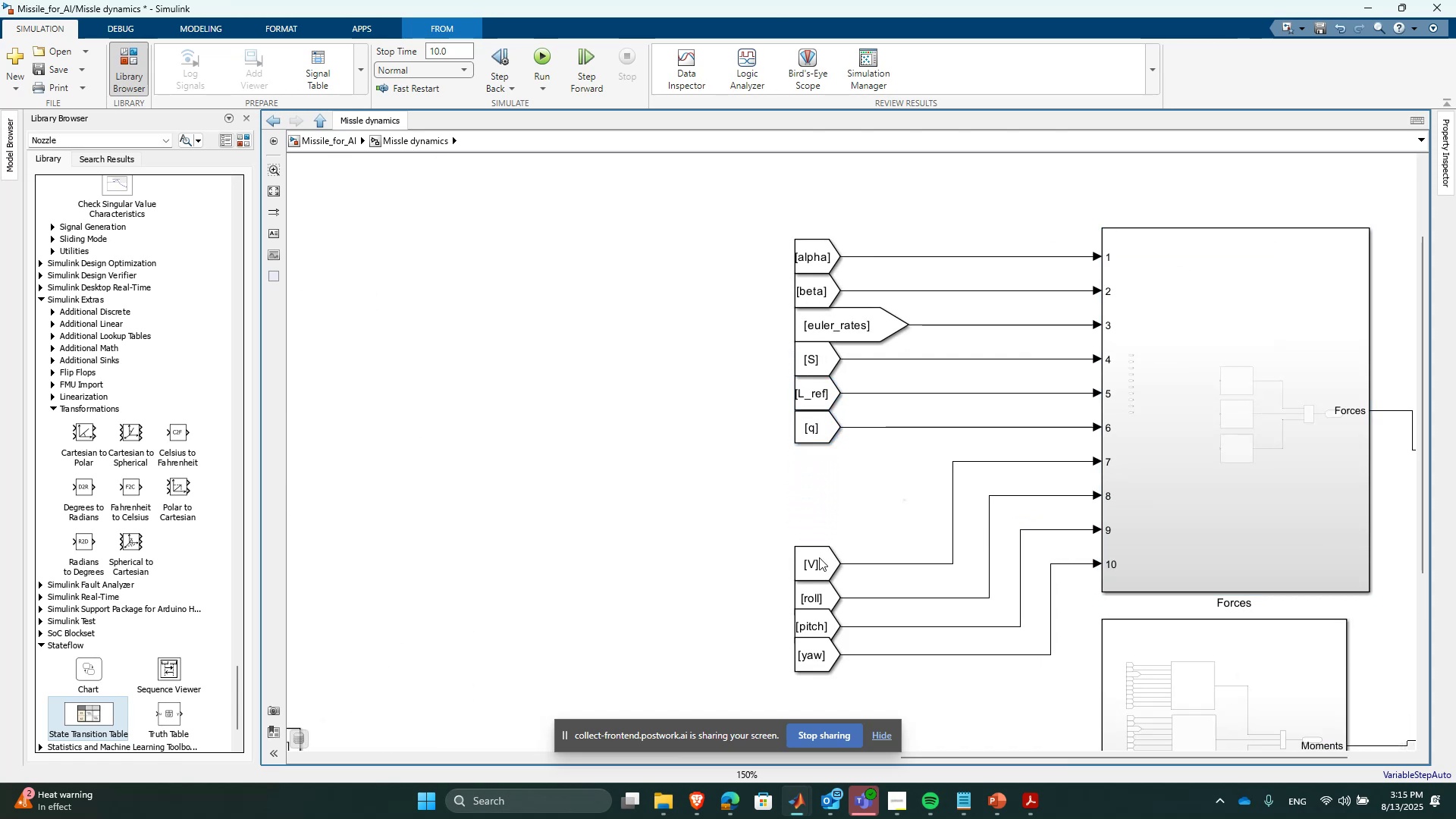 
double_click([807, 568])
 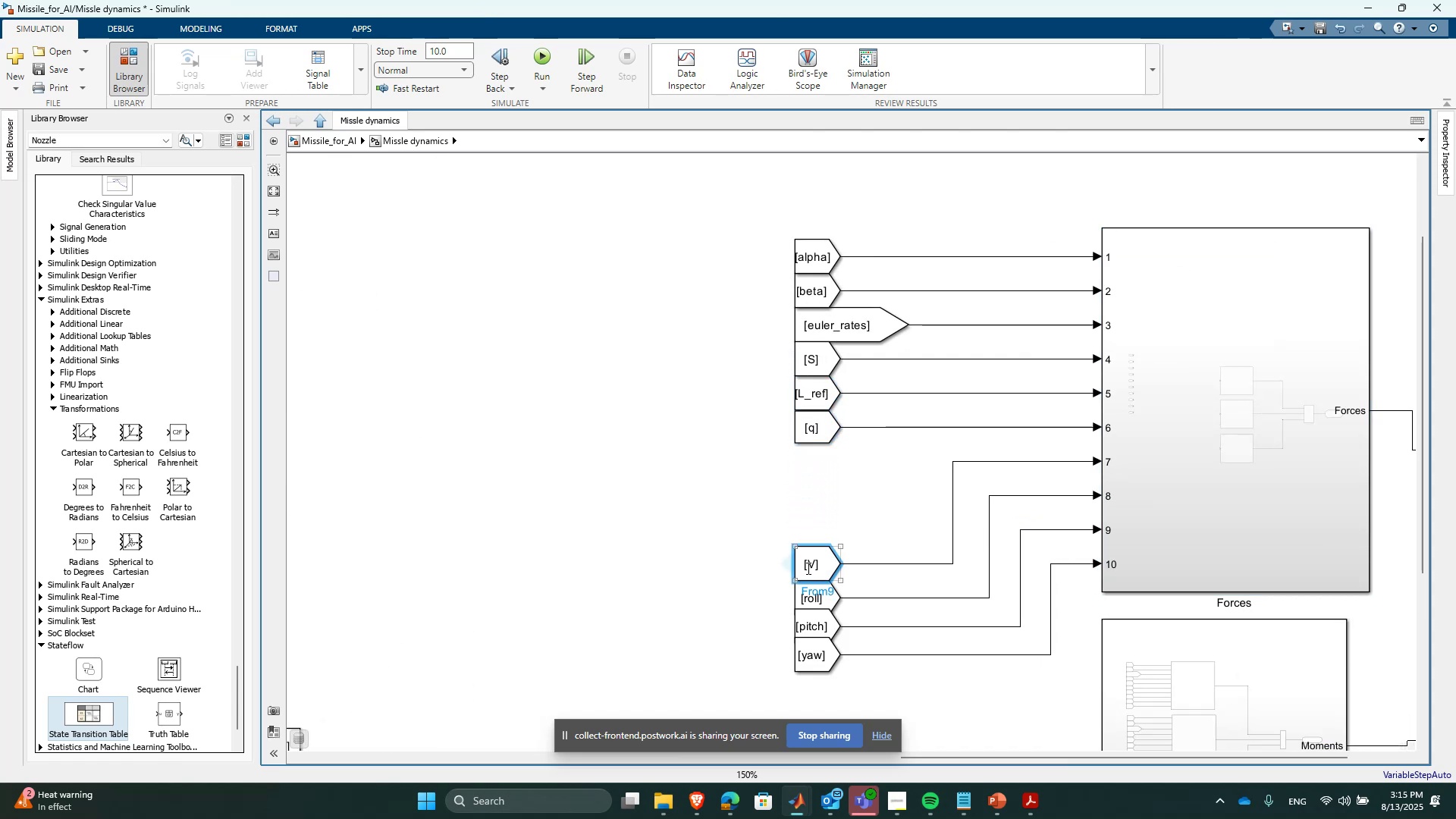 
hold_key(key=ArrowUp, duration=0.92)
 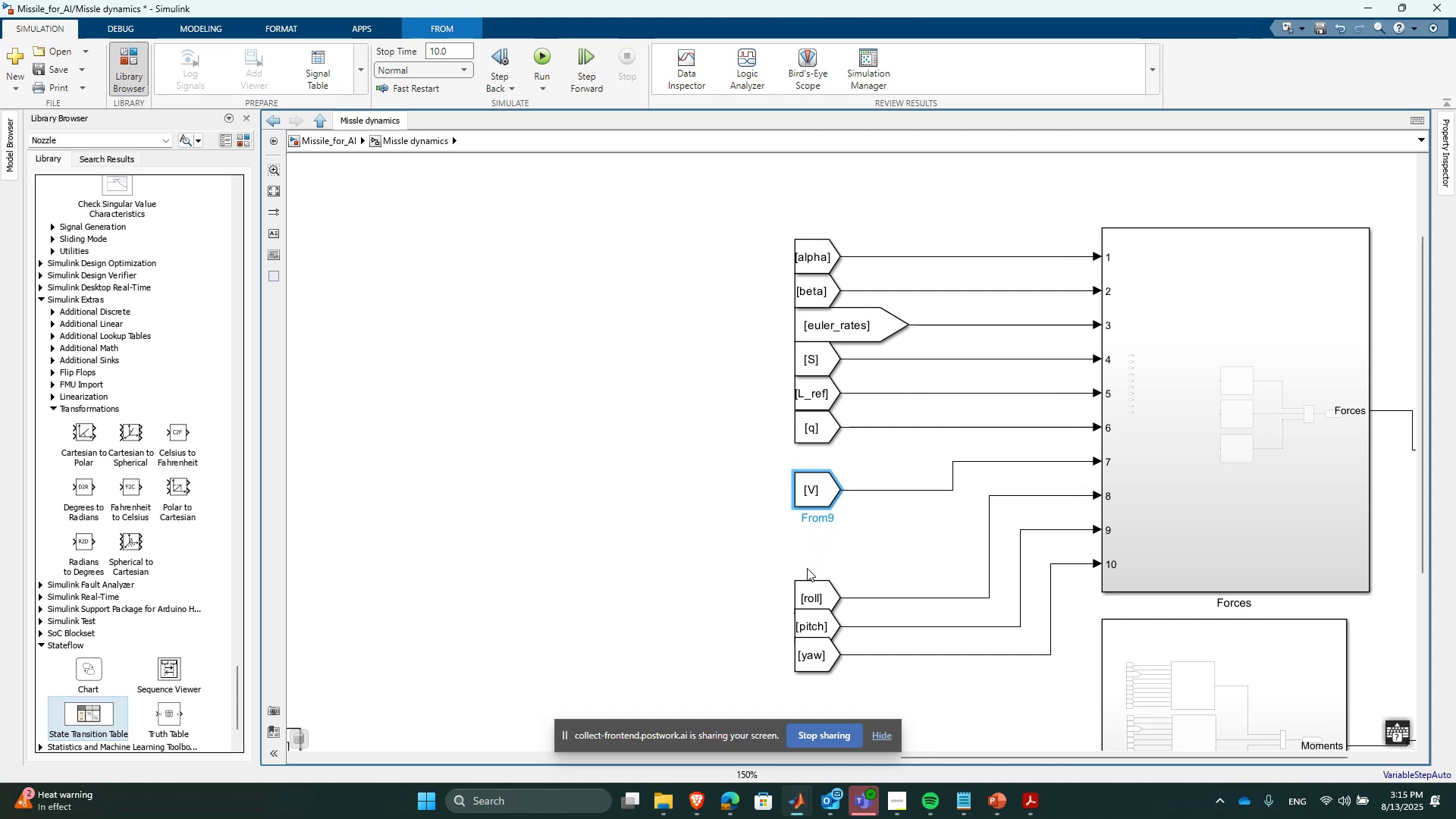 
key(ArrowUp)
 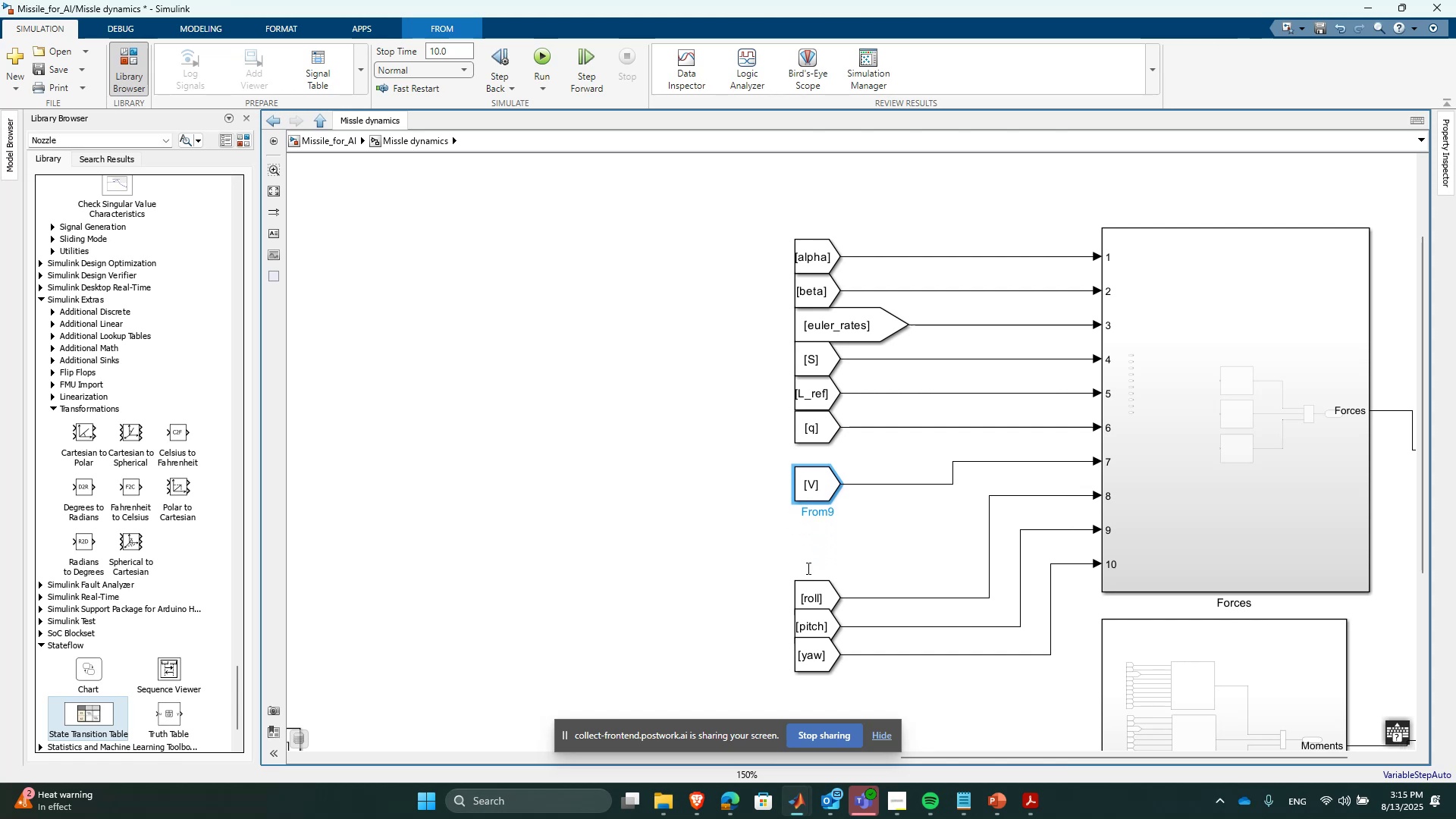 
key(ArrowUp)
 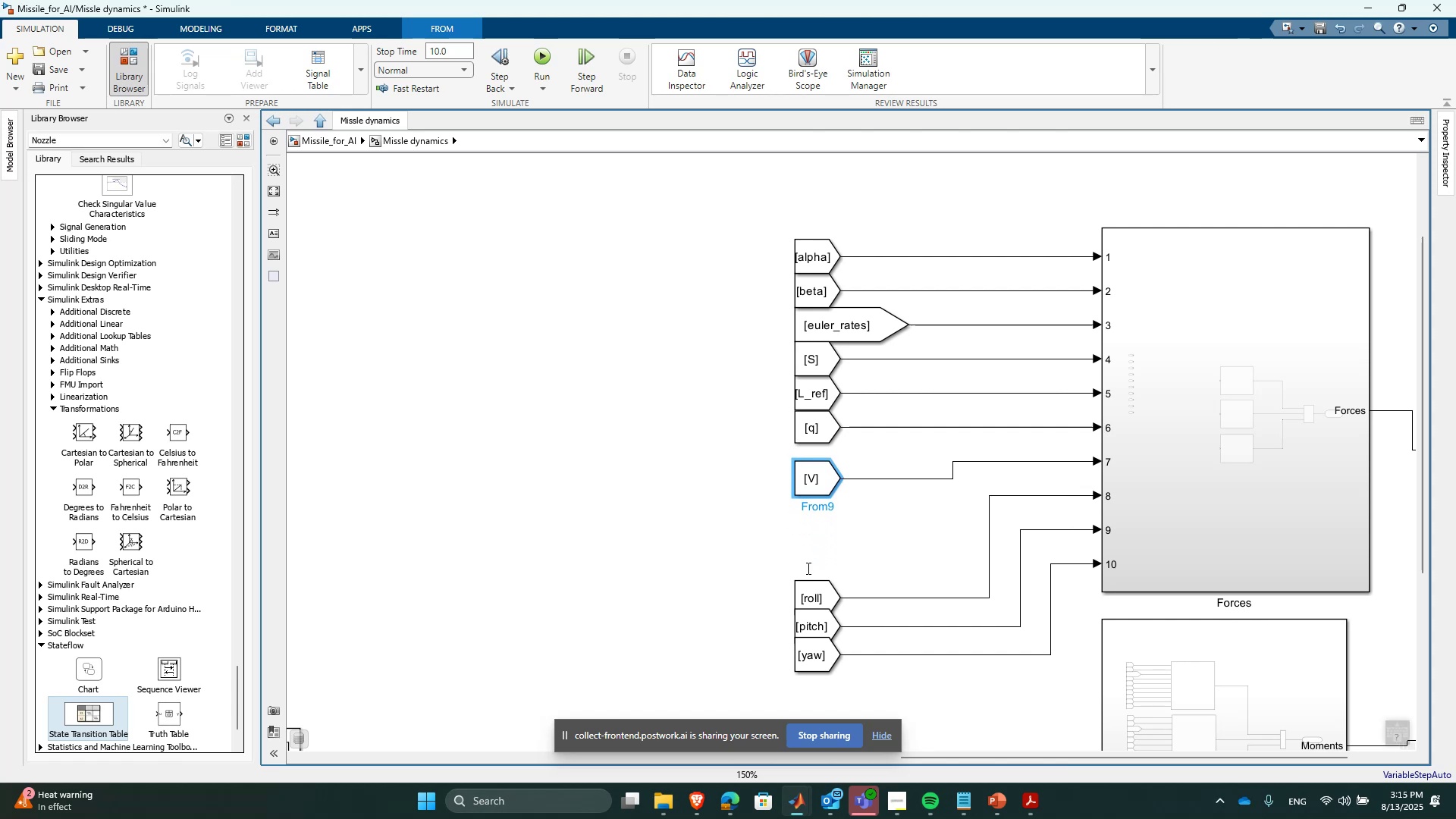 
key(ArrowUp)
 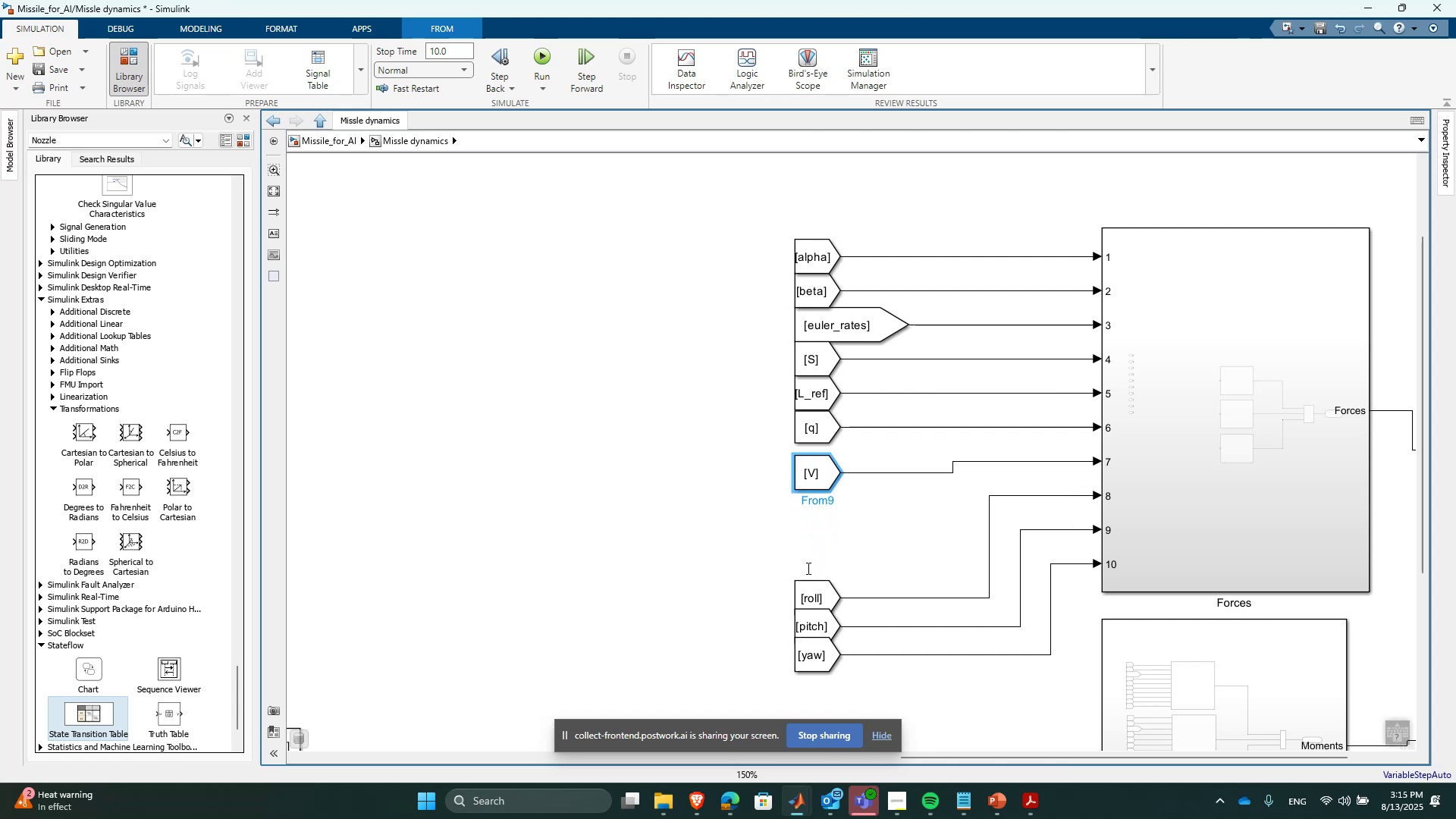 
key(ArrowUp)
 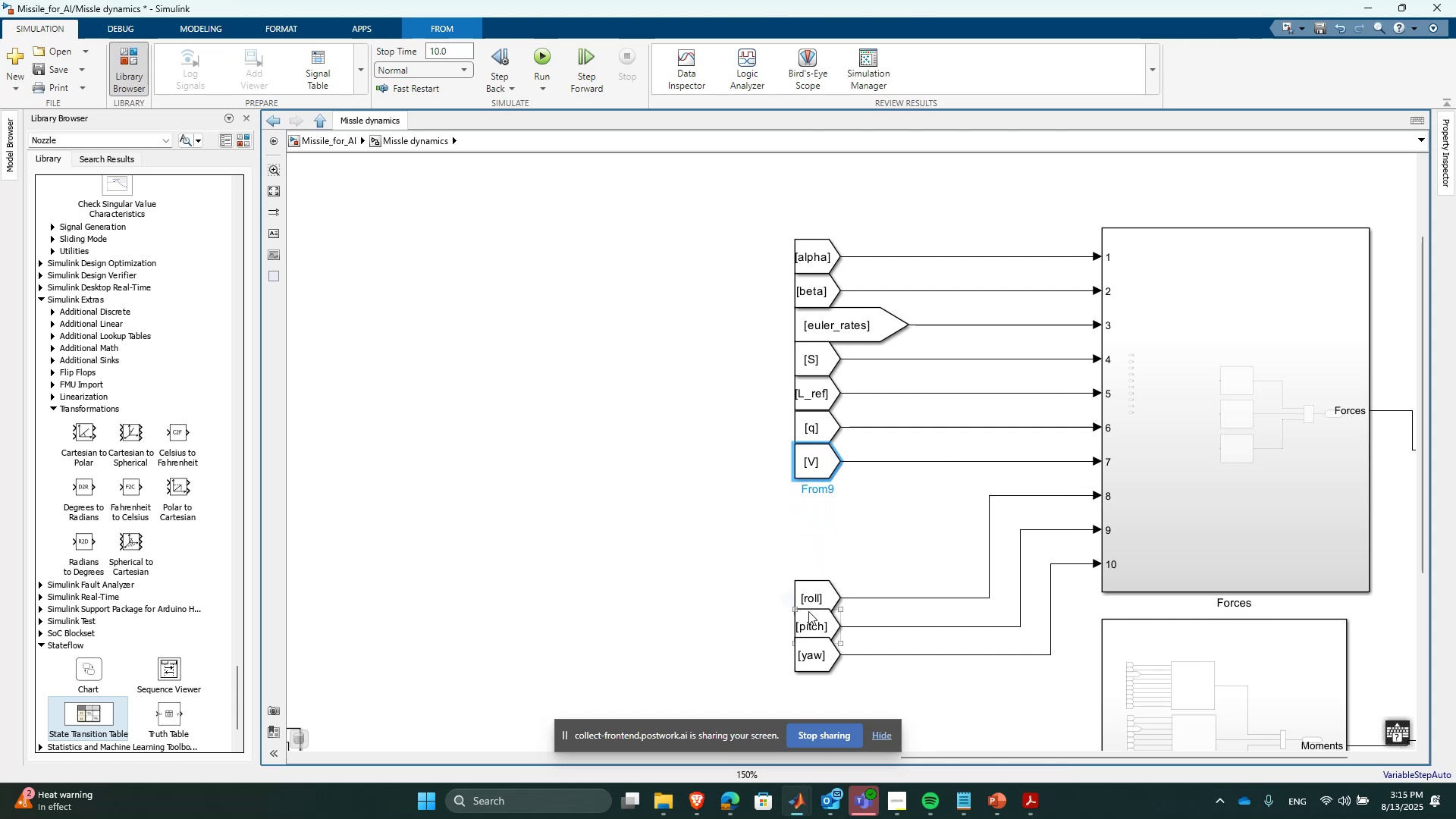 
left_click([805, 592])
 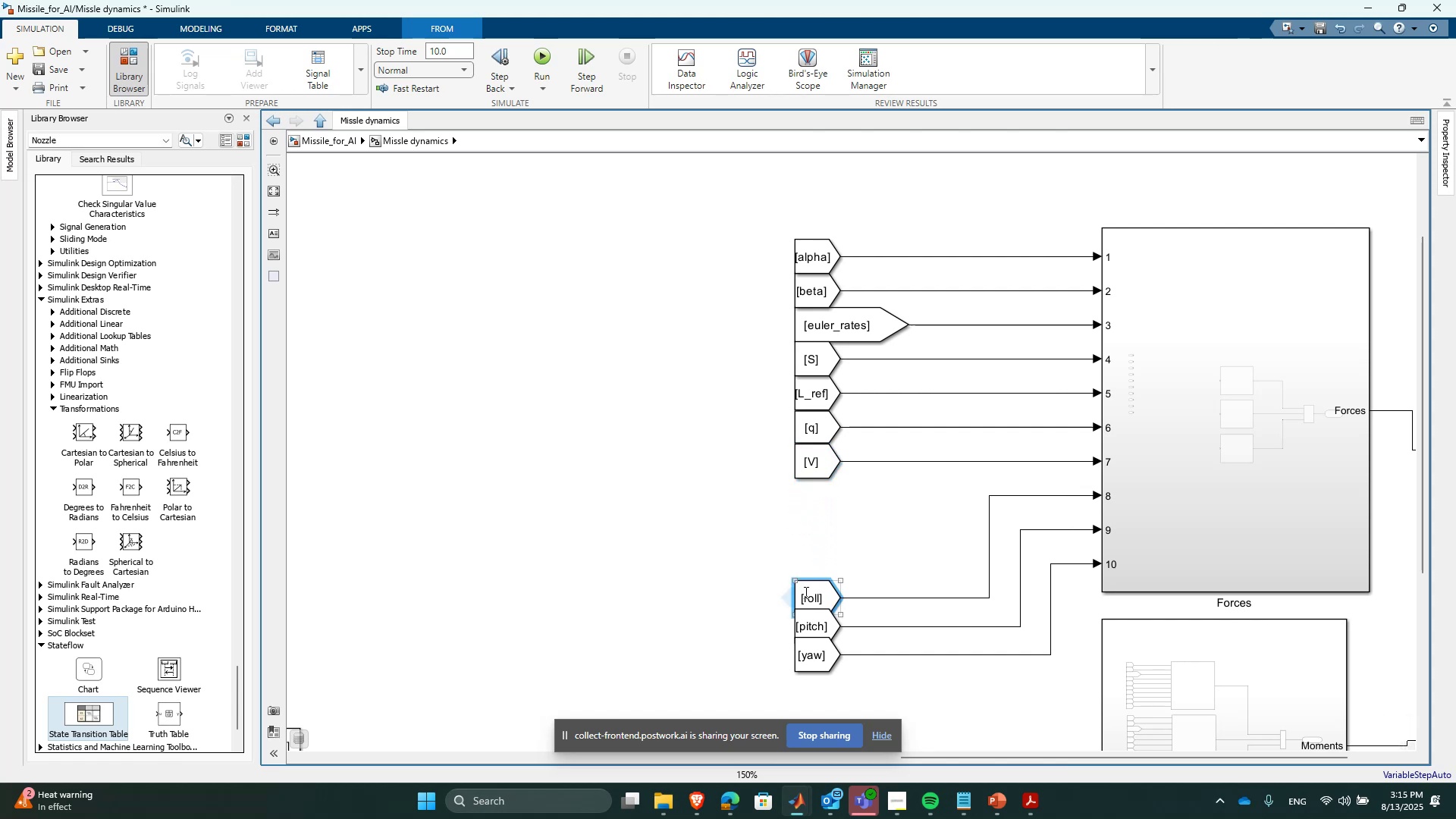 
hold_key(key=ArrowUp, duration=1.02)
 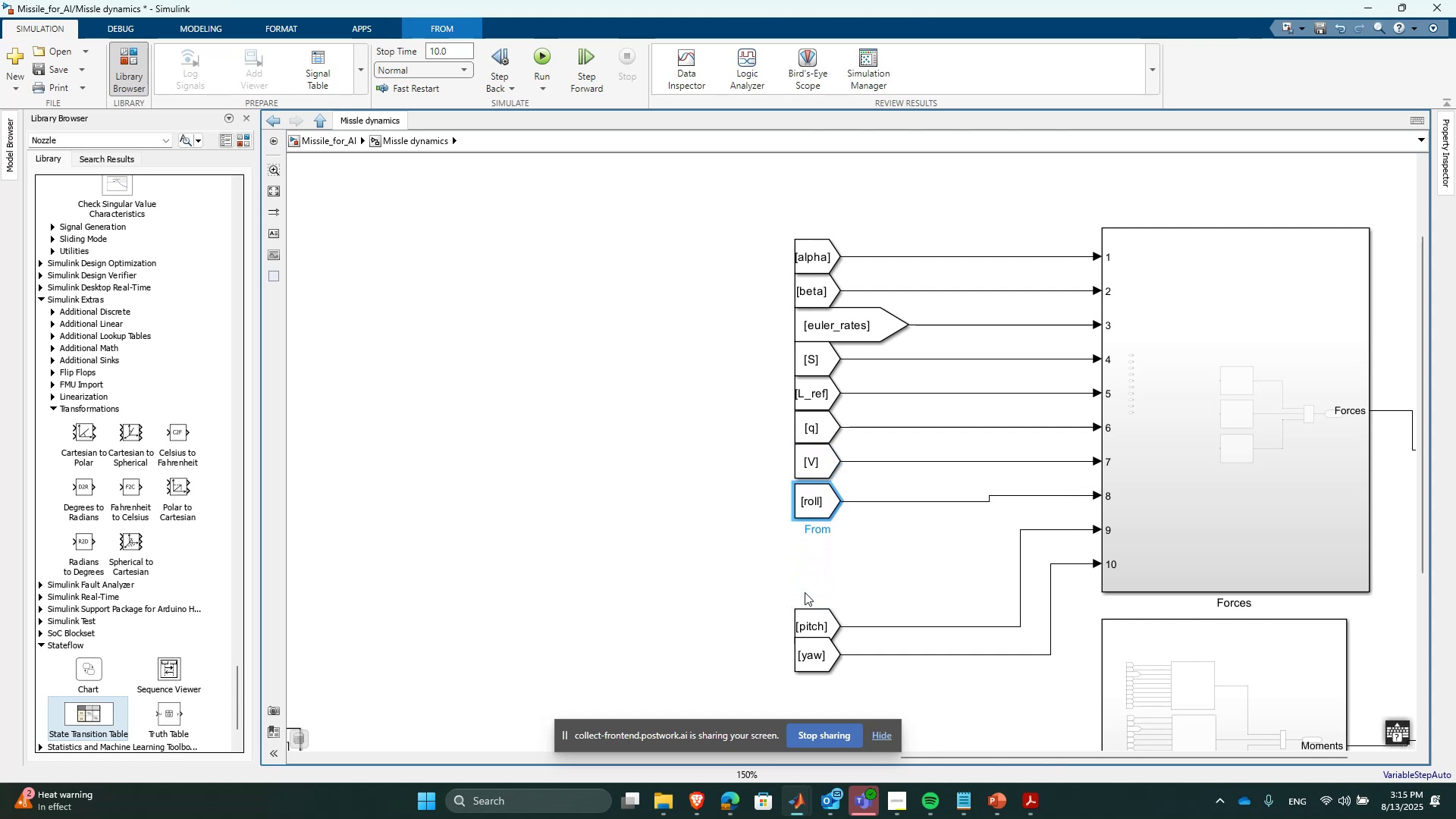 
key(ArrowUp)
 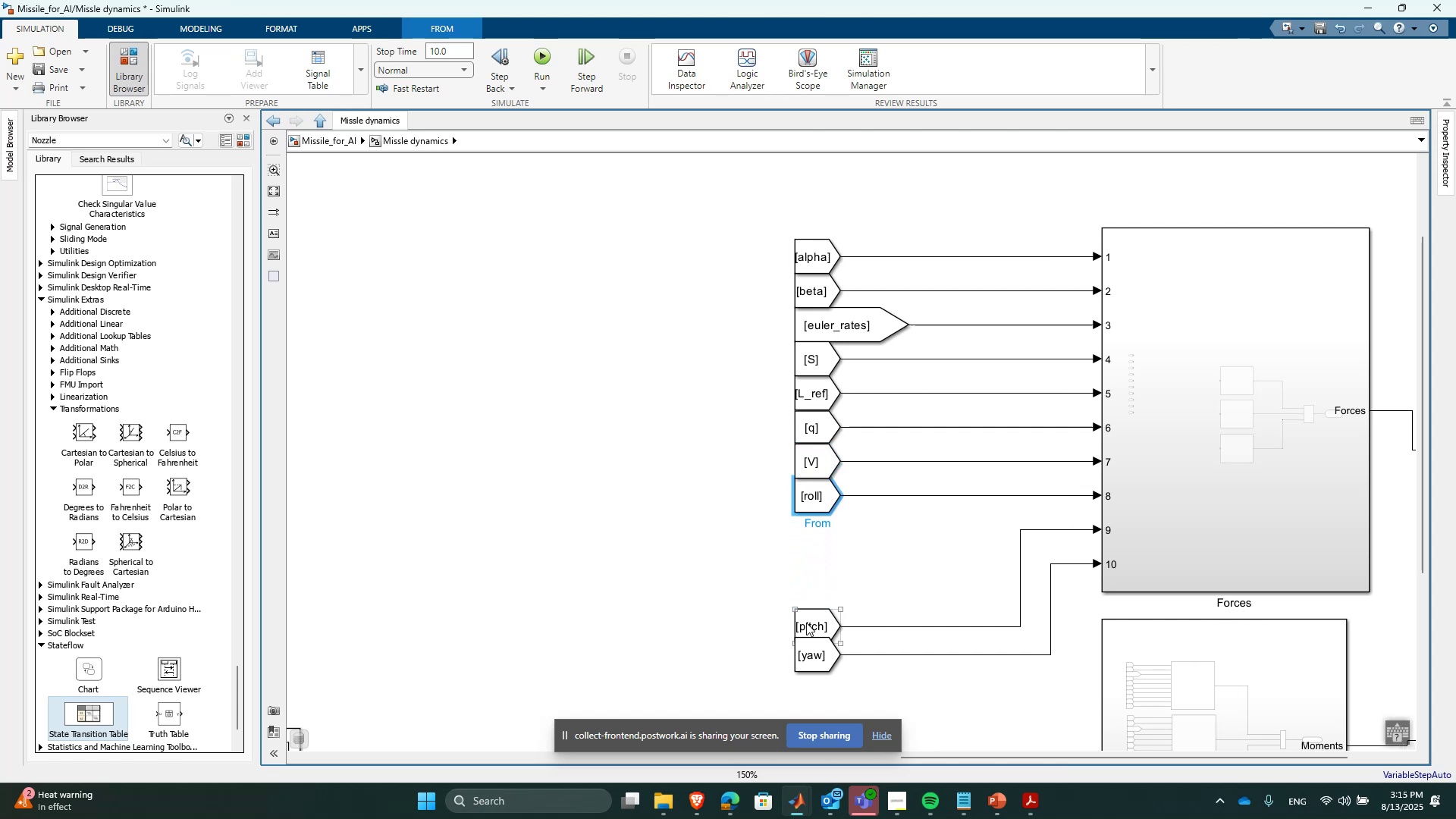 
left_click([806, 623])
 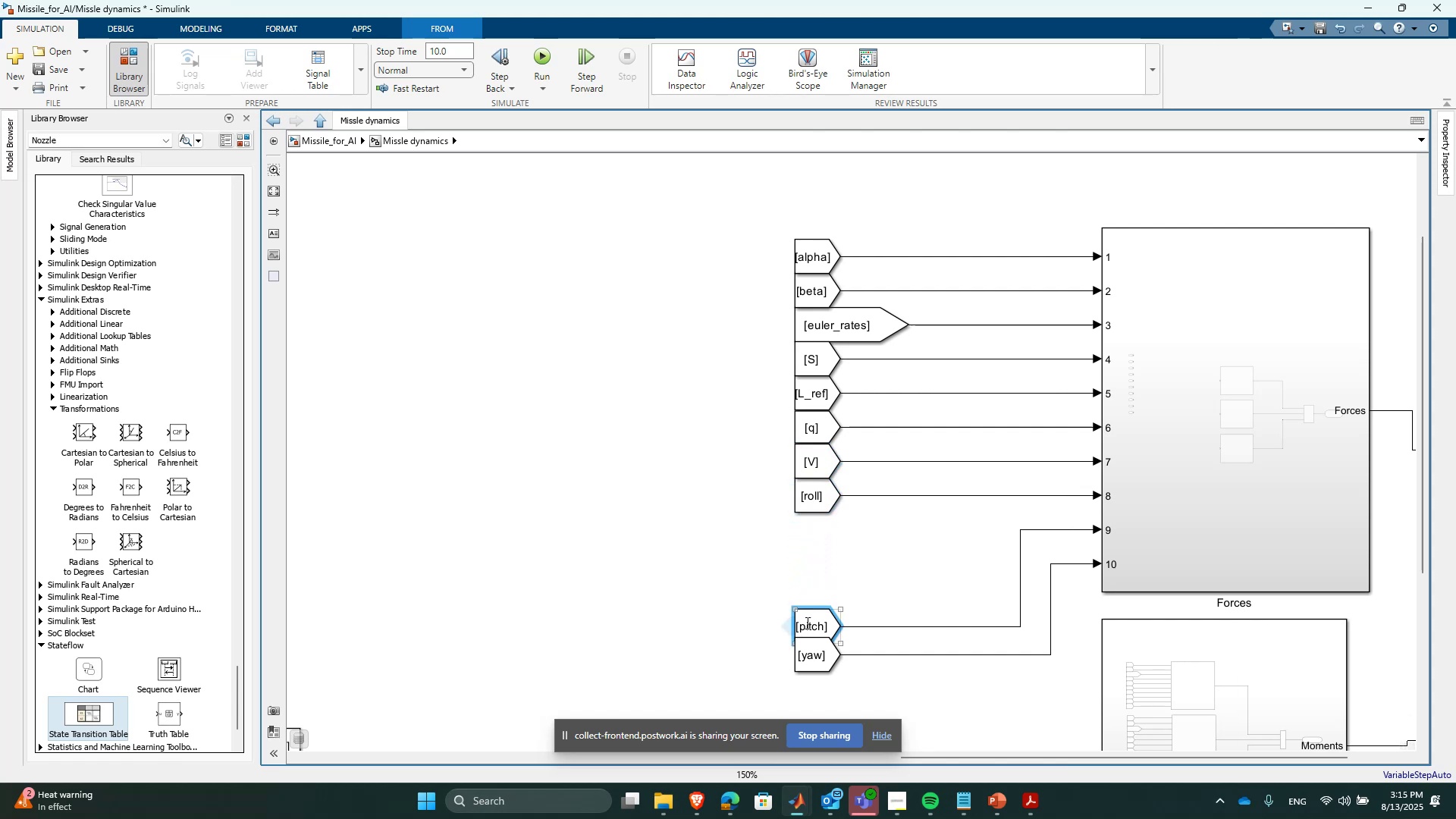 
hold_key(key=ArrowUp, duration=0.94)
 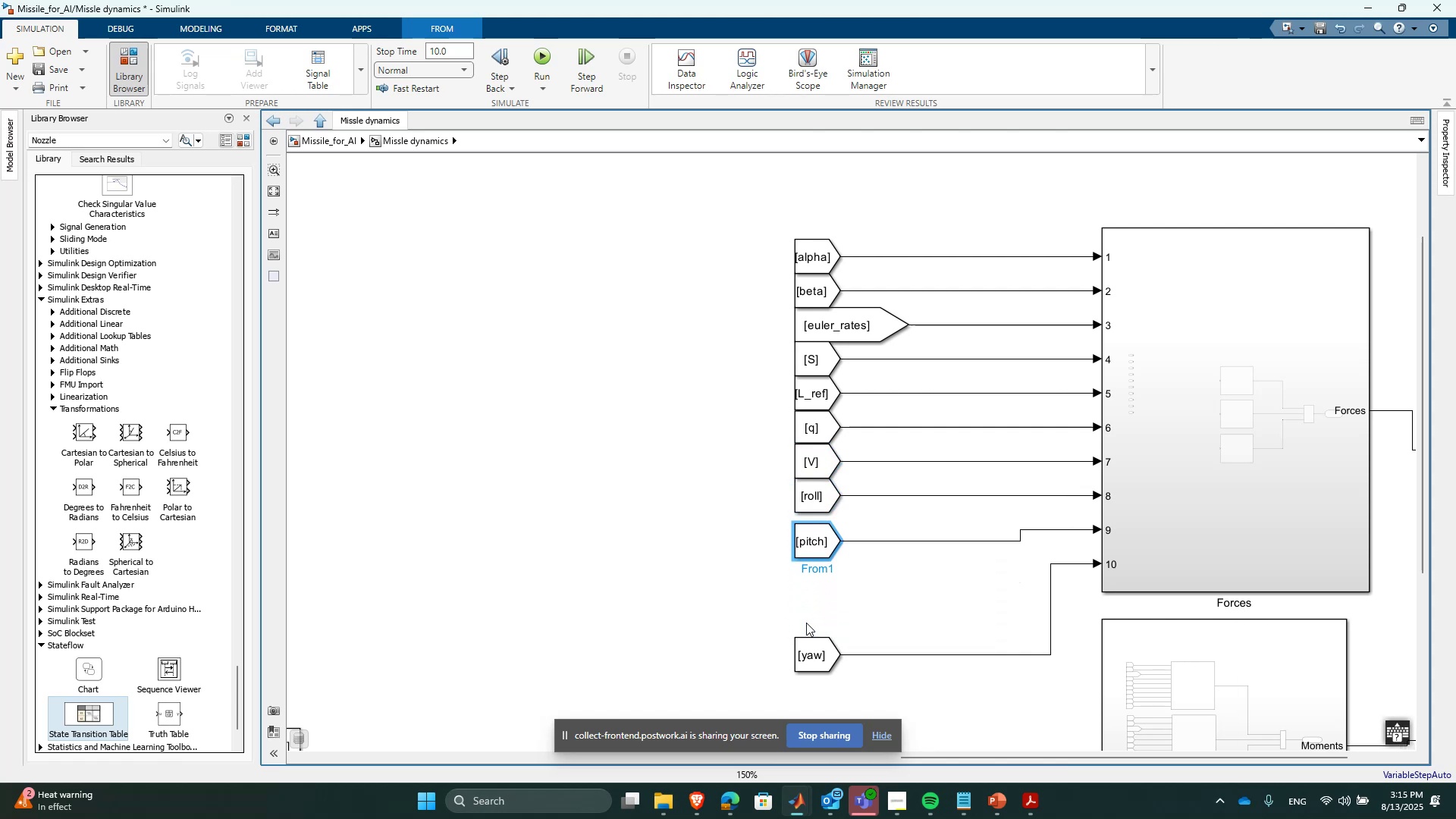 
key(ArrowUp)
 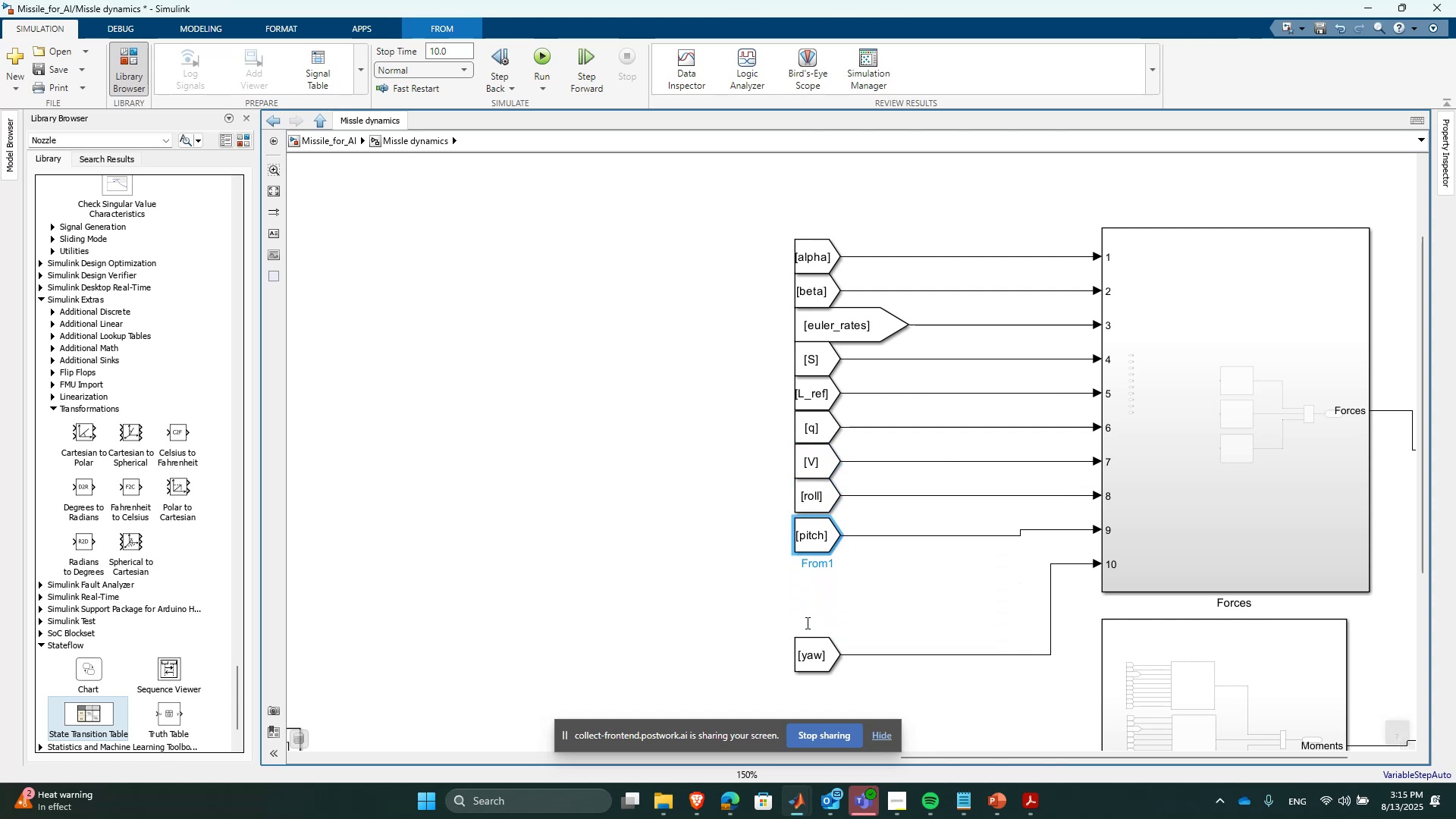 
key(ArrowUp)
 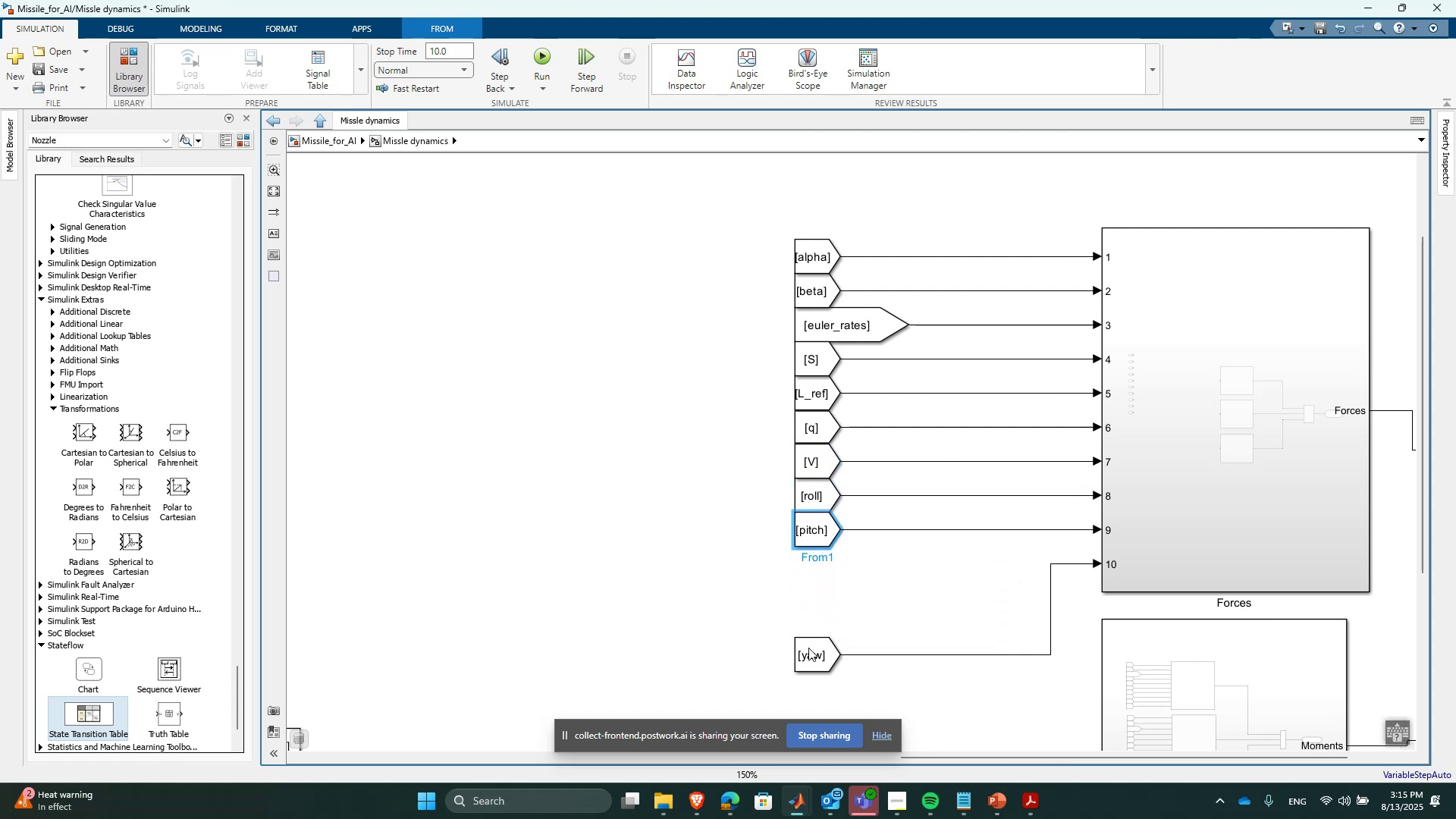 
left_click([808, 648])
 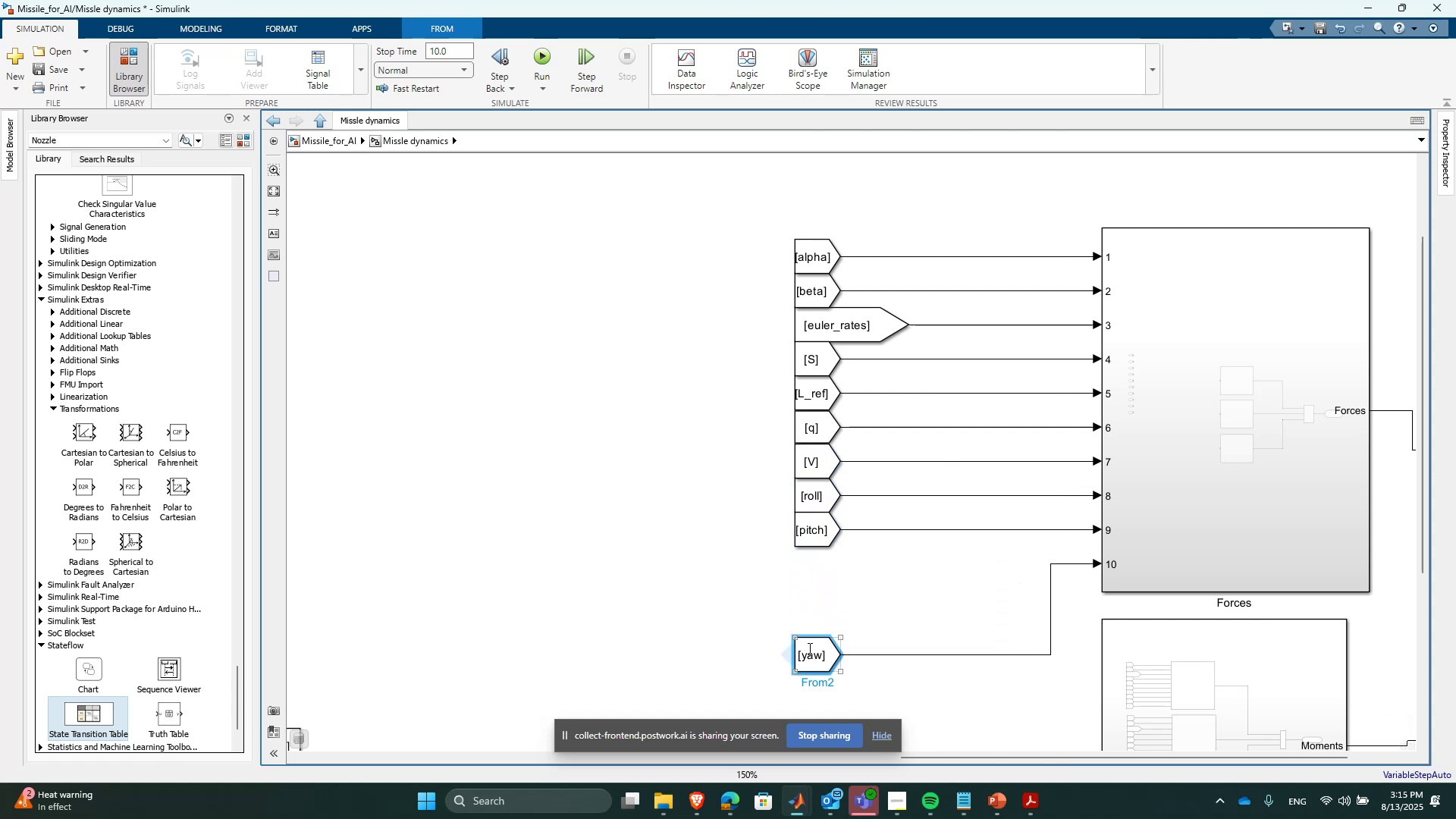 
hold_key(key=ArrowUp, duration=0.89)
 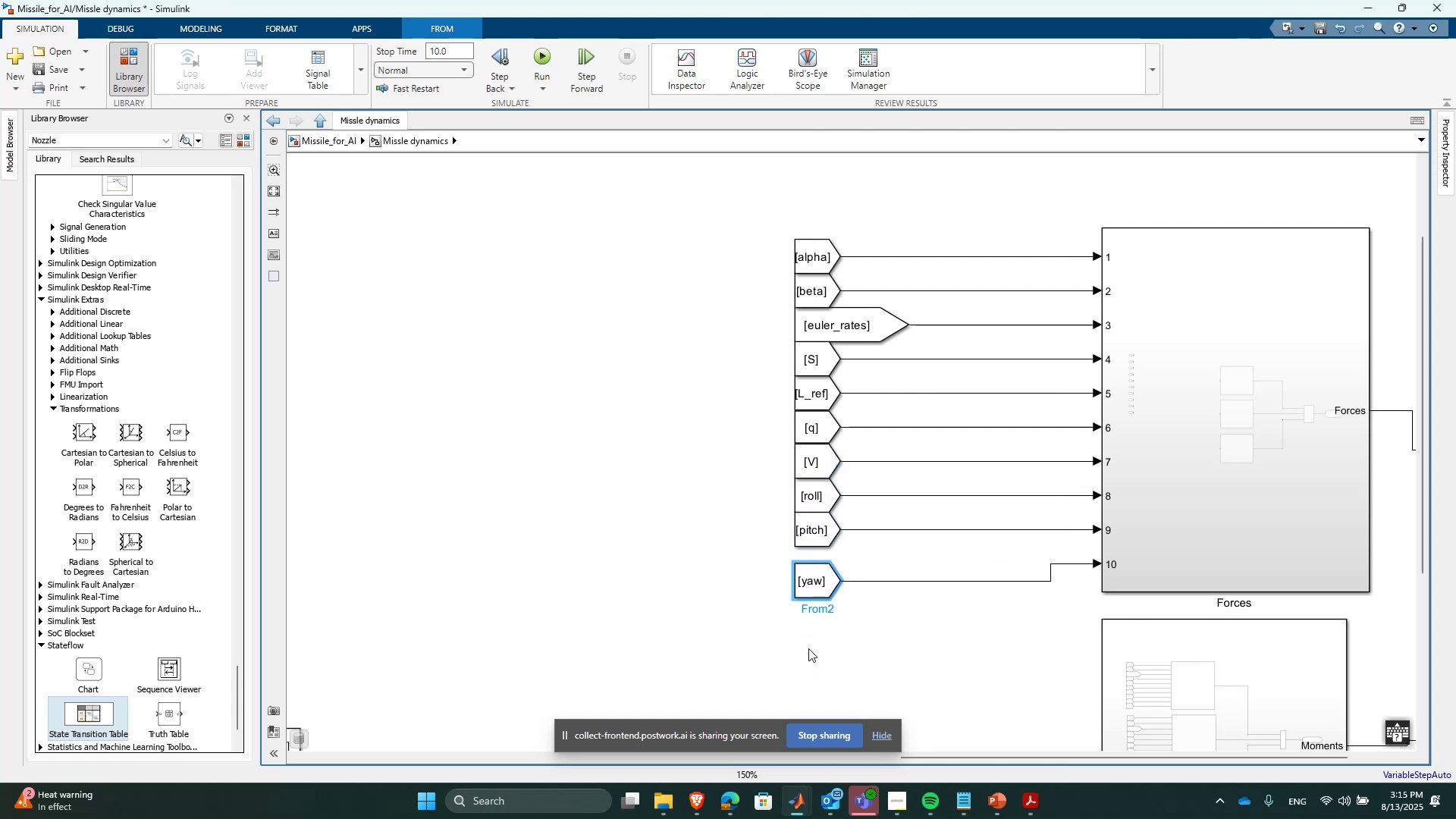 
key(ArrowUp)
 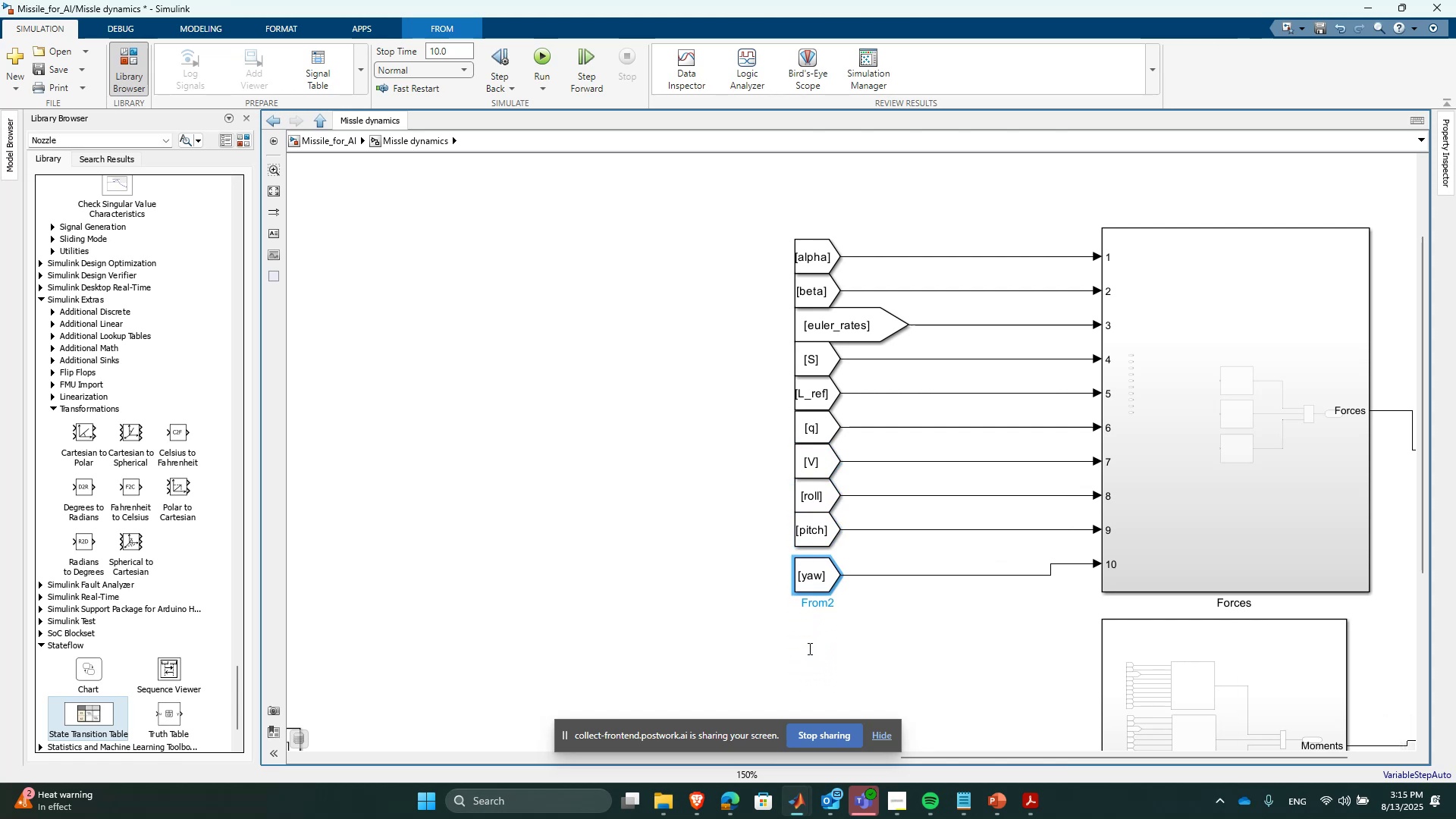 
key(ArrowUp)
 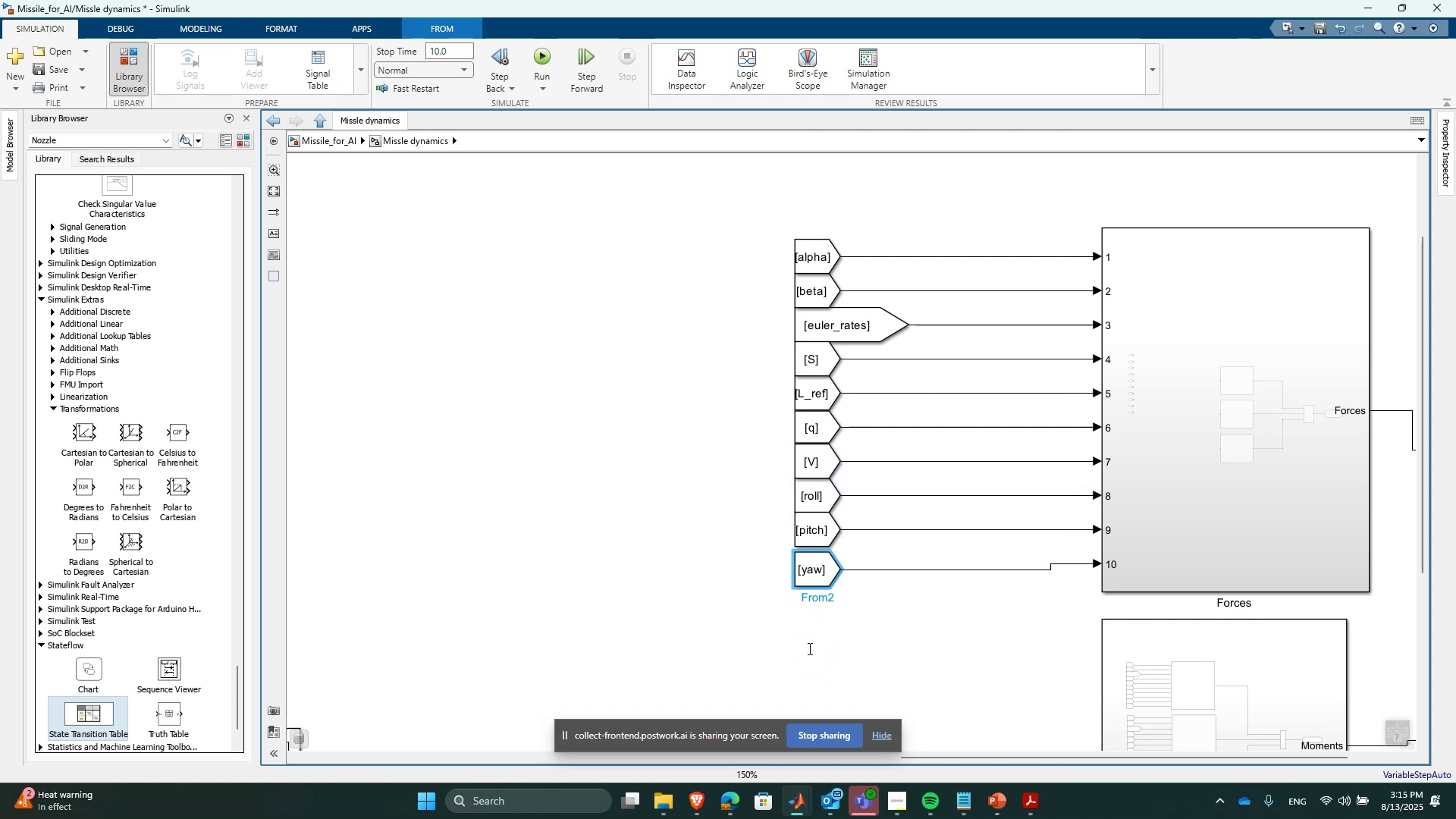 
key(ArrowUp)
 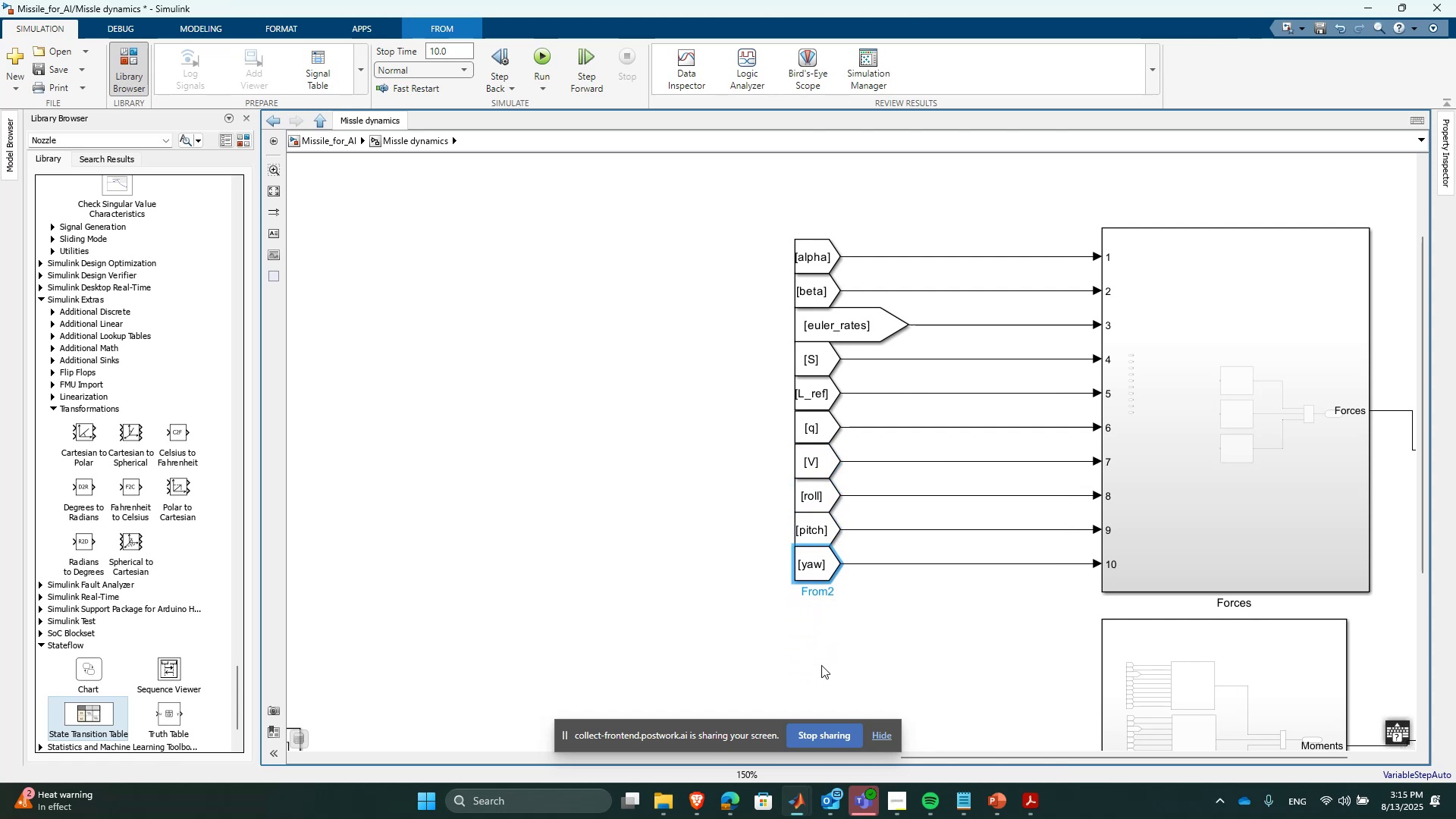 
left_click([842, 691])
 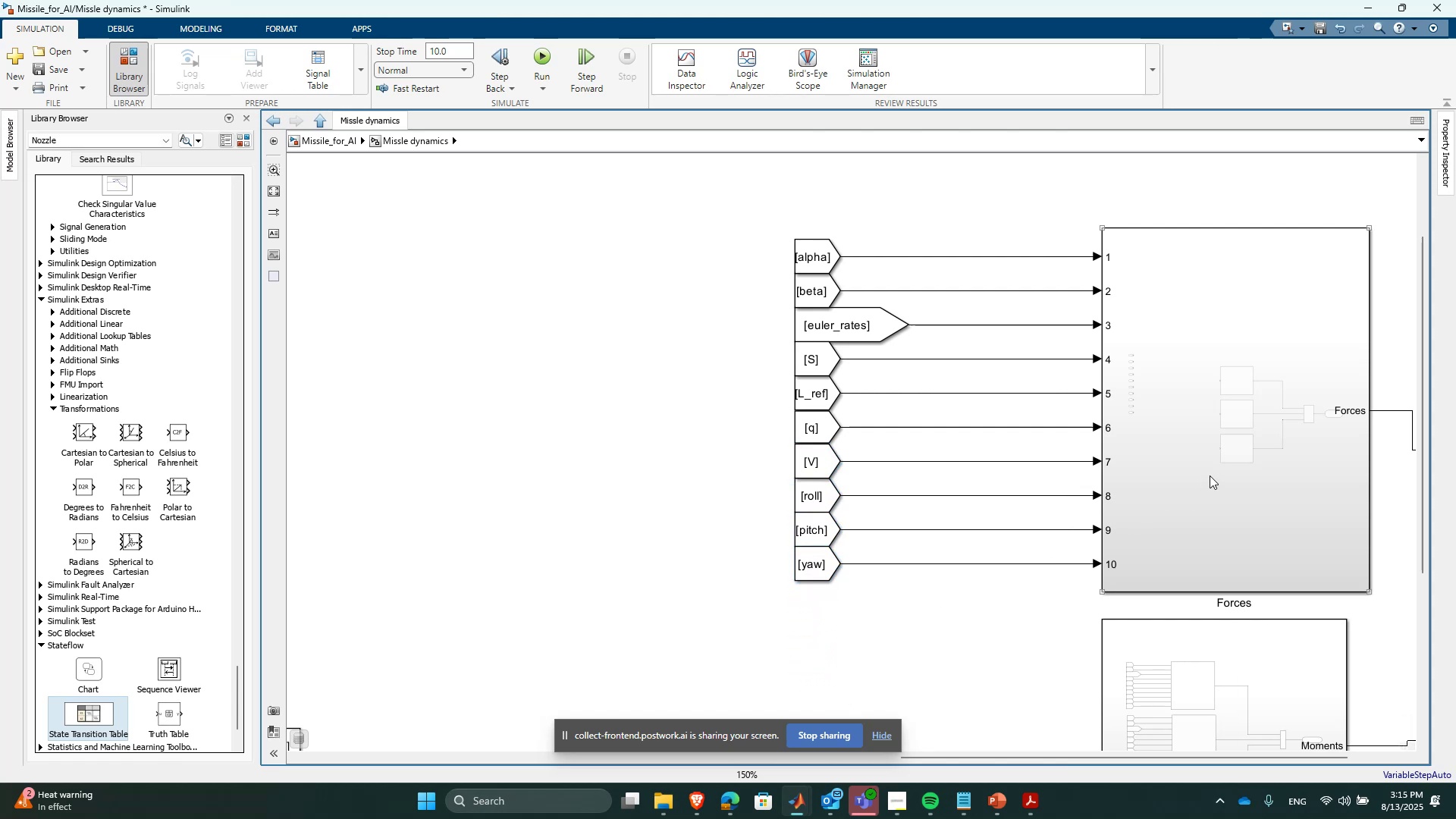 
double_click([1210, 475])
 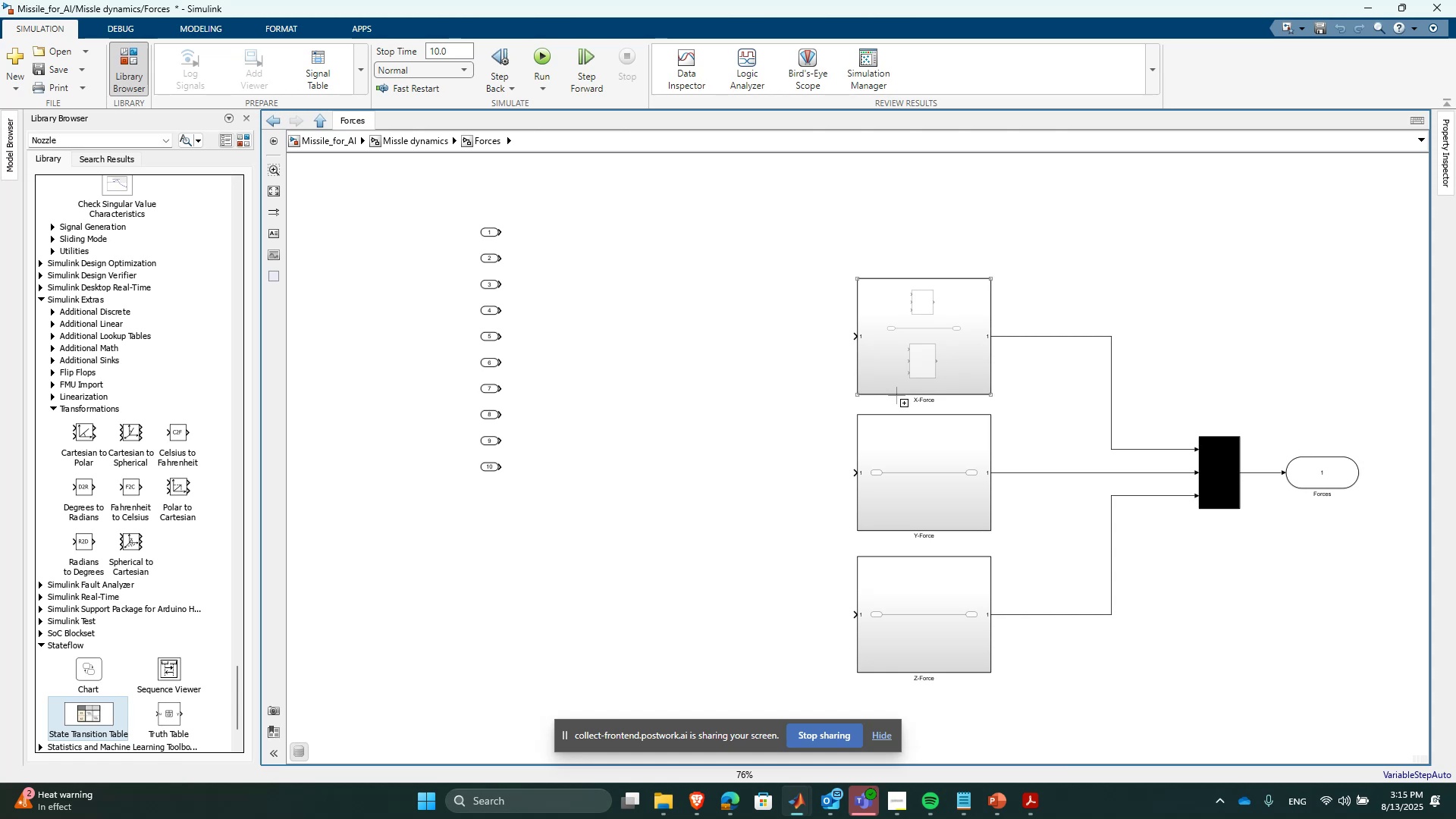 
scroll: coordinate [557, 310], scroll_direction: up, amount: 1.0
 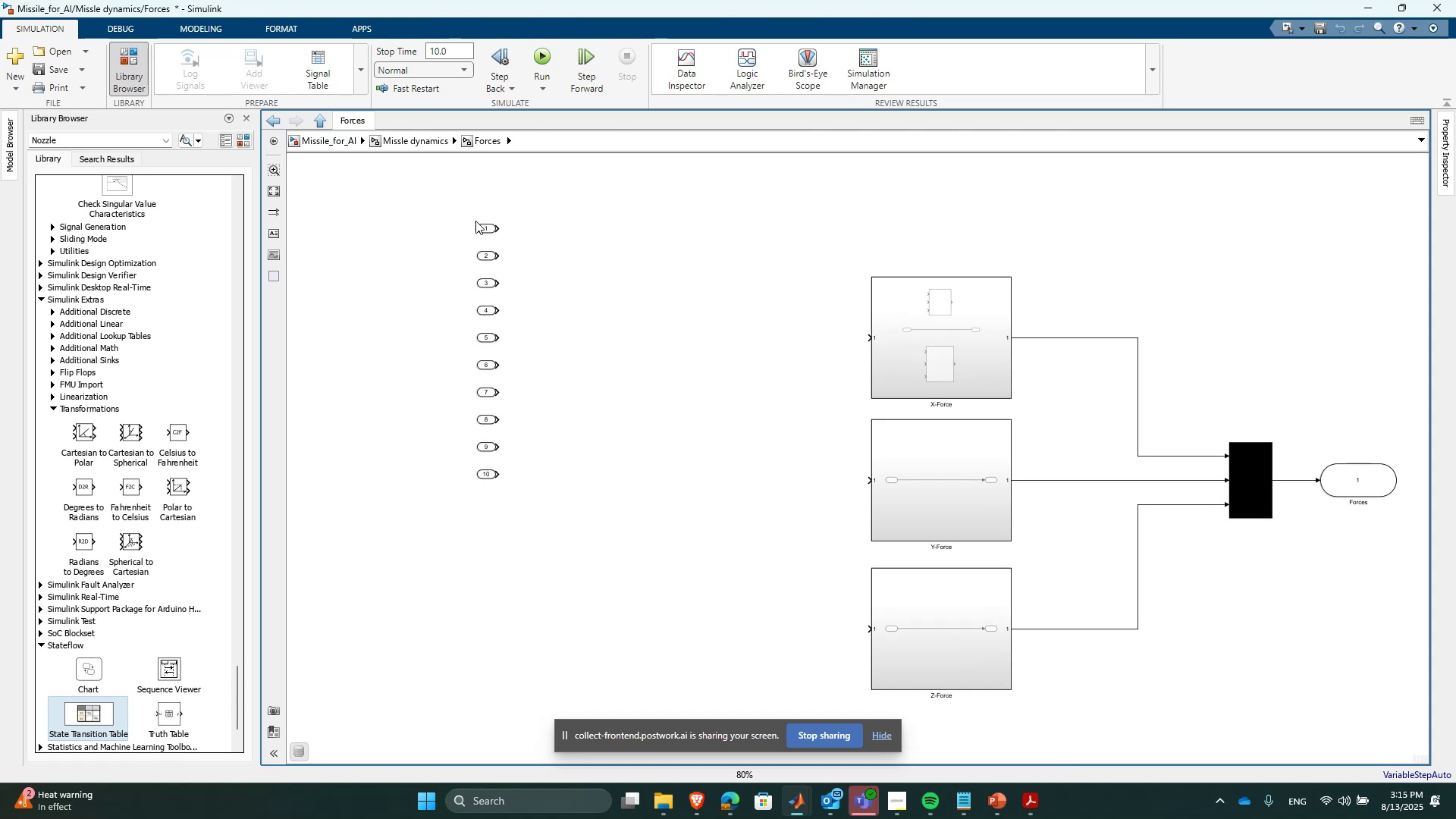 
left_click([484, 228])
 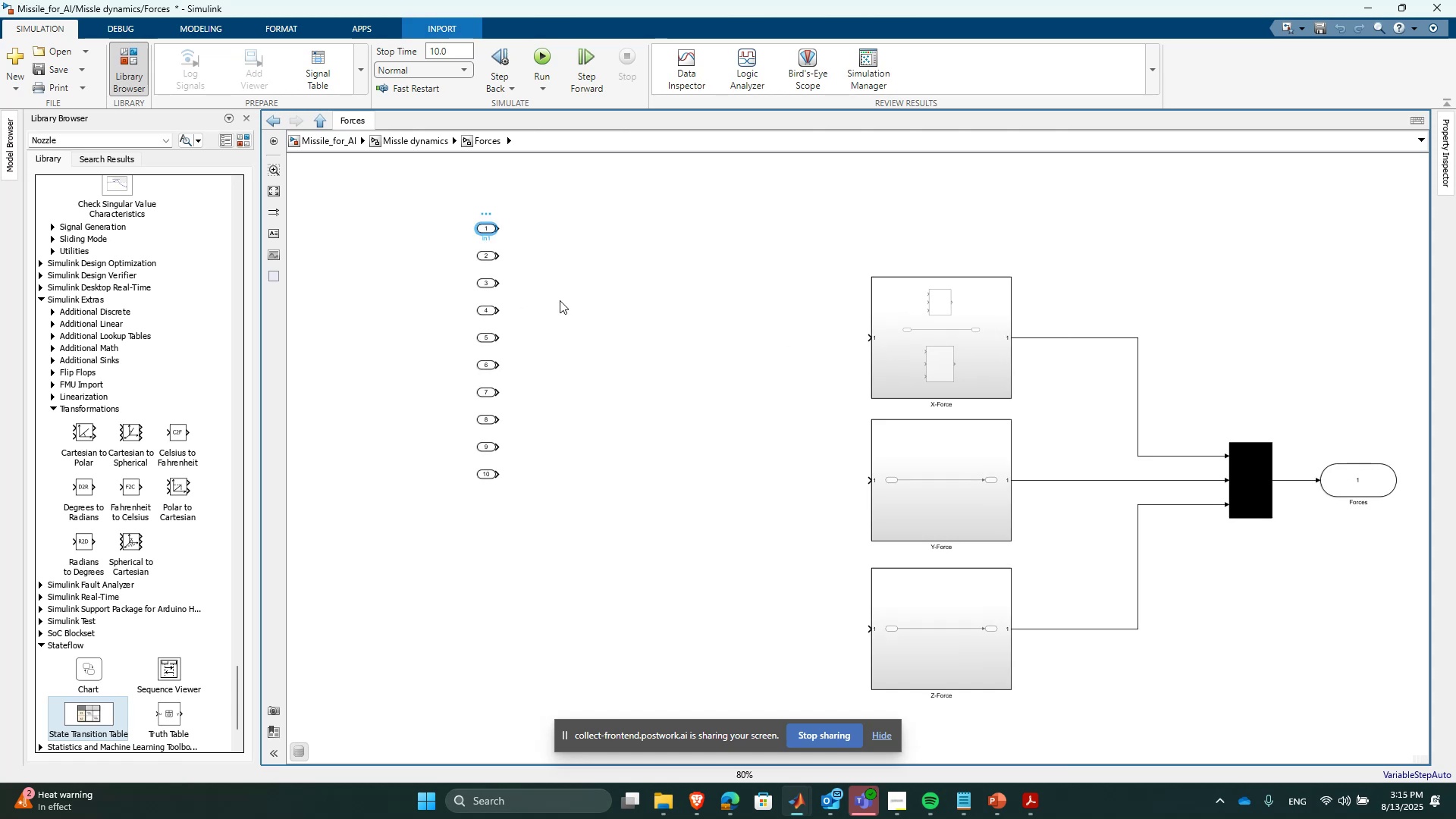 
left_click([678, 308])
 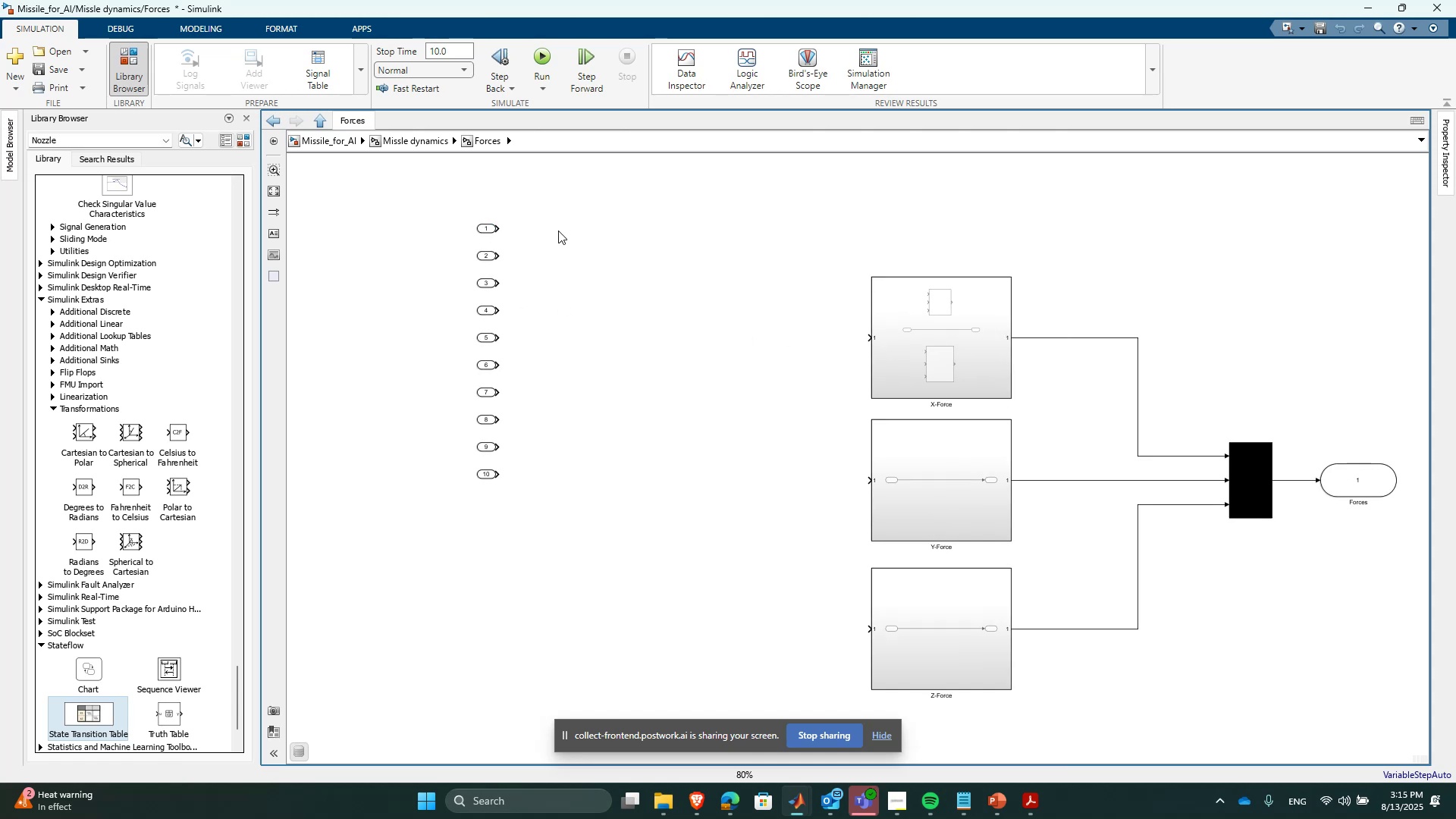 
left_click([434, 146])
 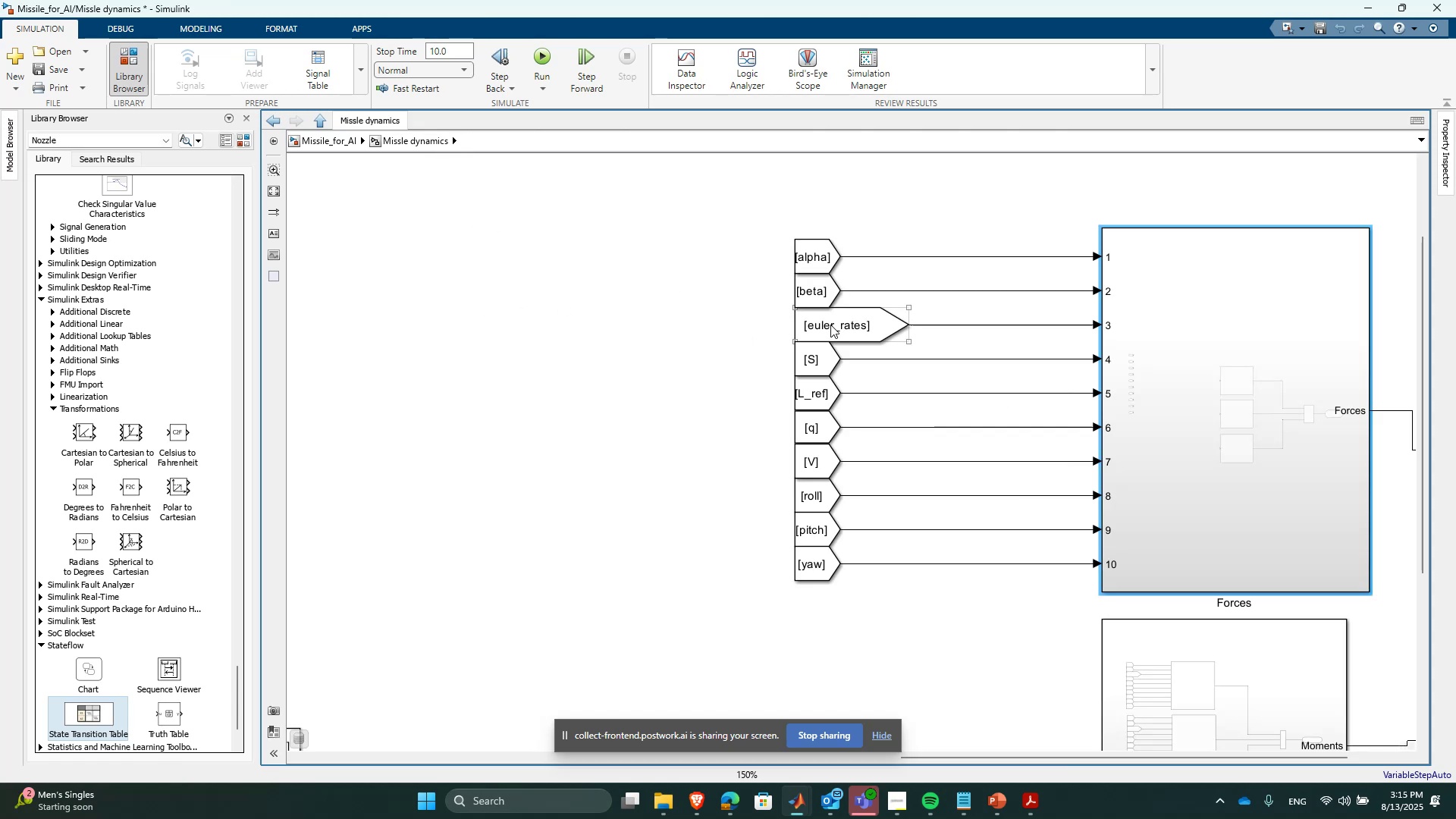 
scroll: coordinate [789, 325], scroll_direction: down, amount: 2.0
 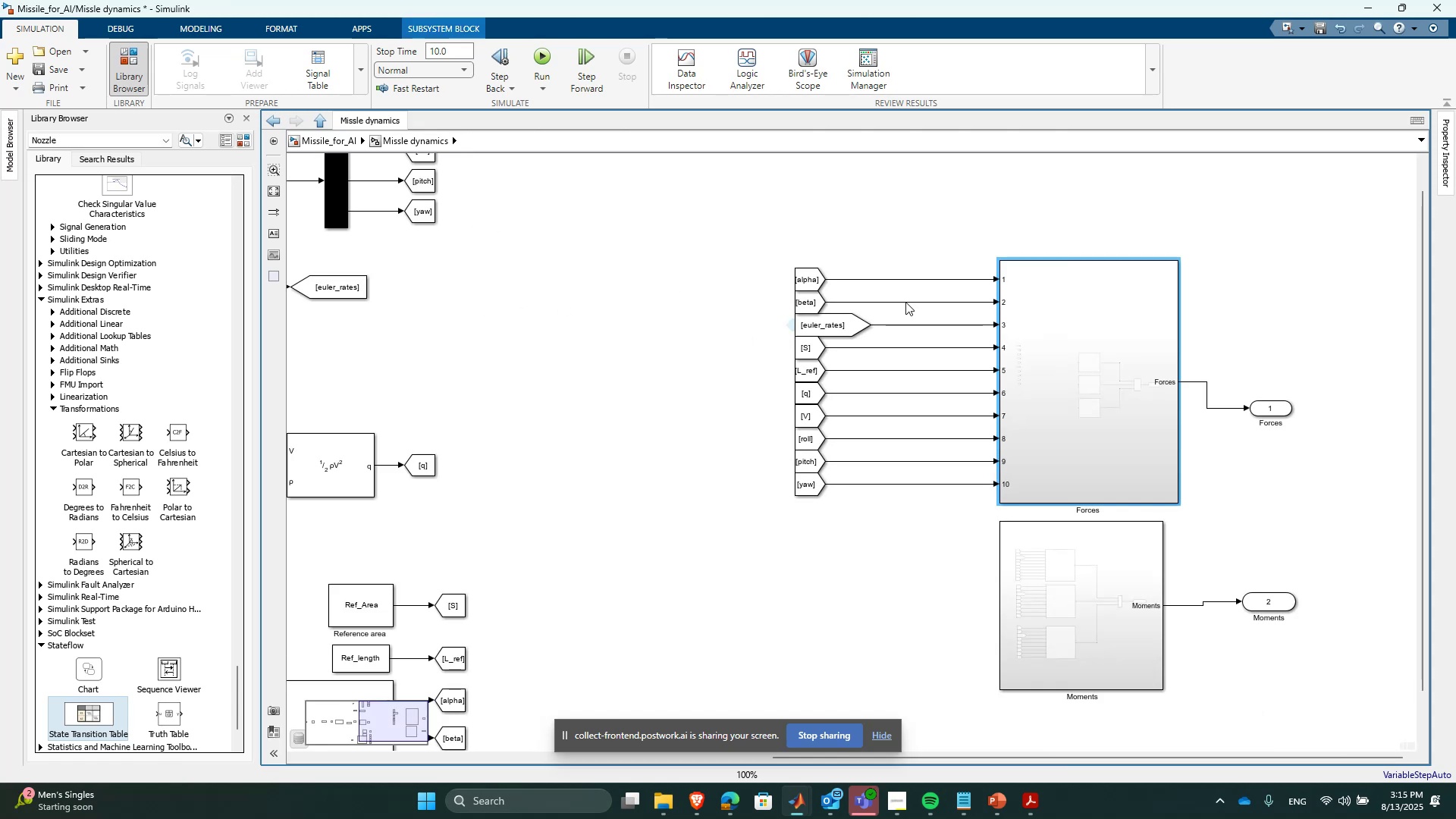 
left_click_drag(start_coordinate=[929, 235], to_coordinate=[745, 524])
 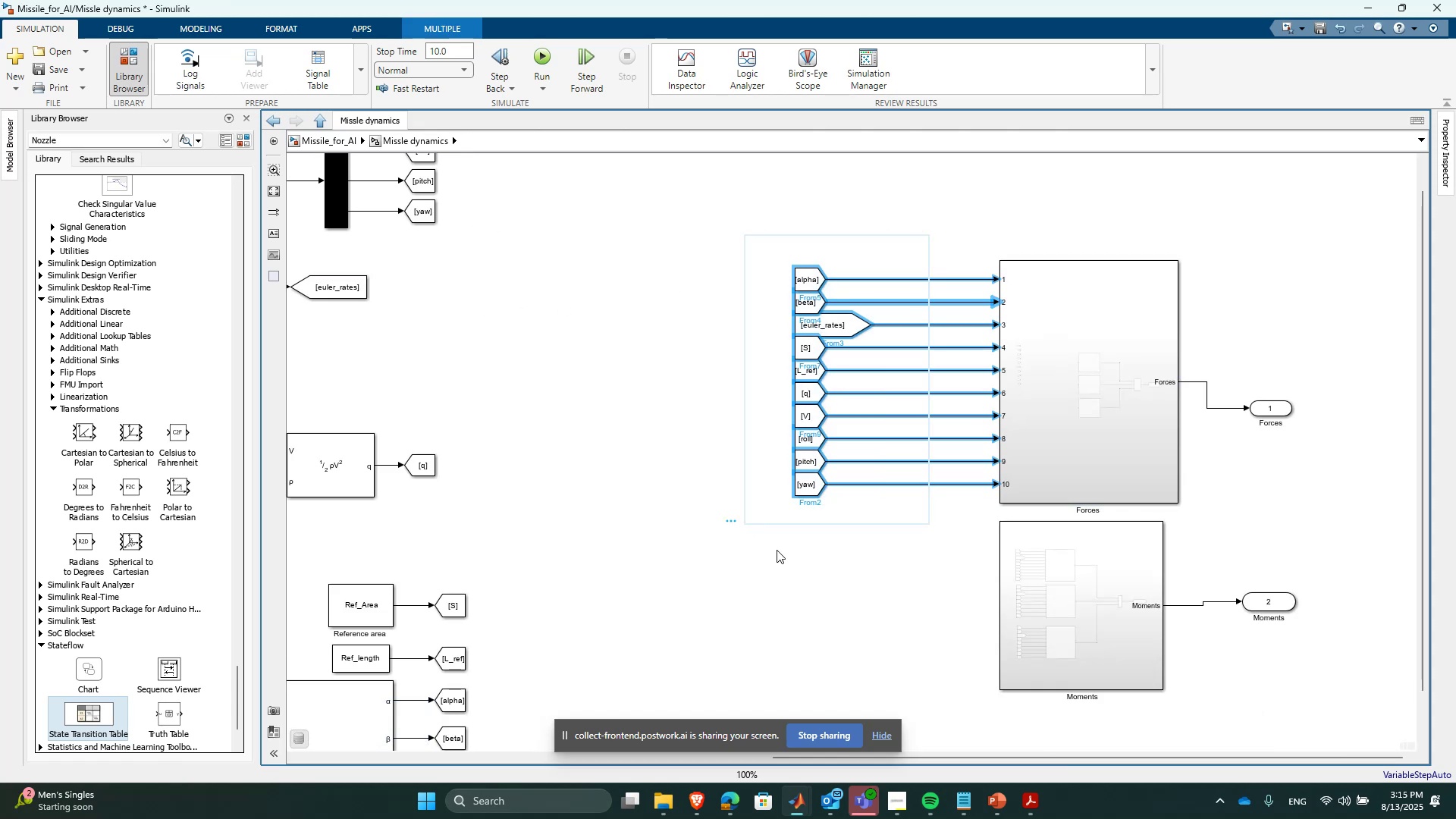 
key(Control+C)
 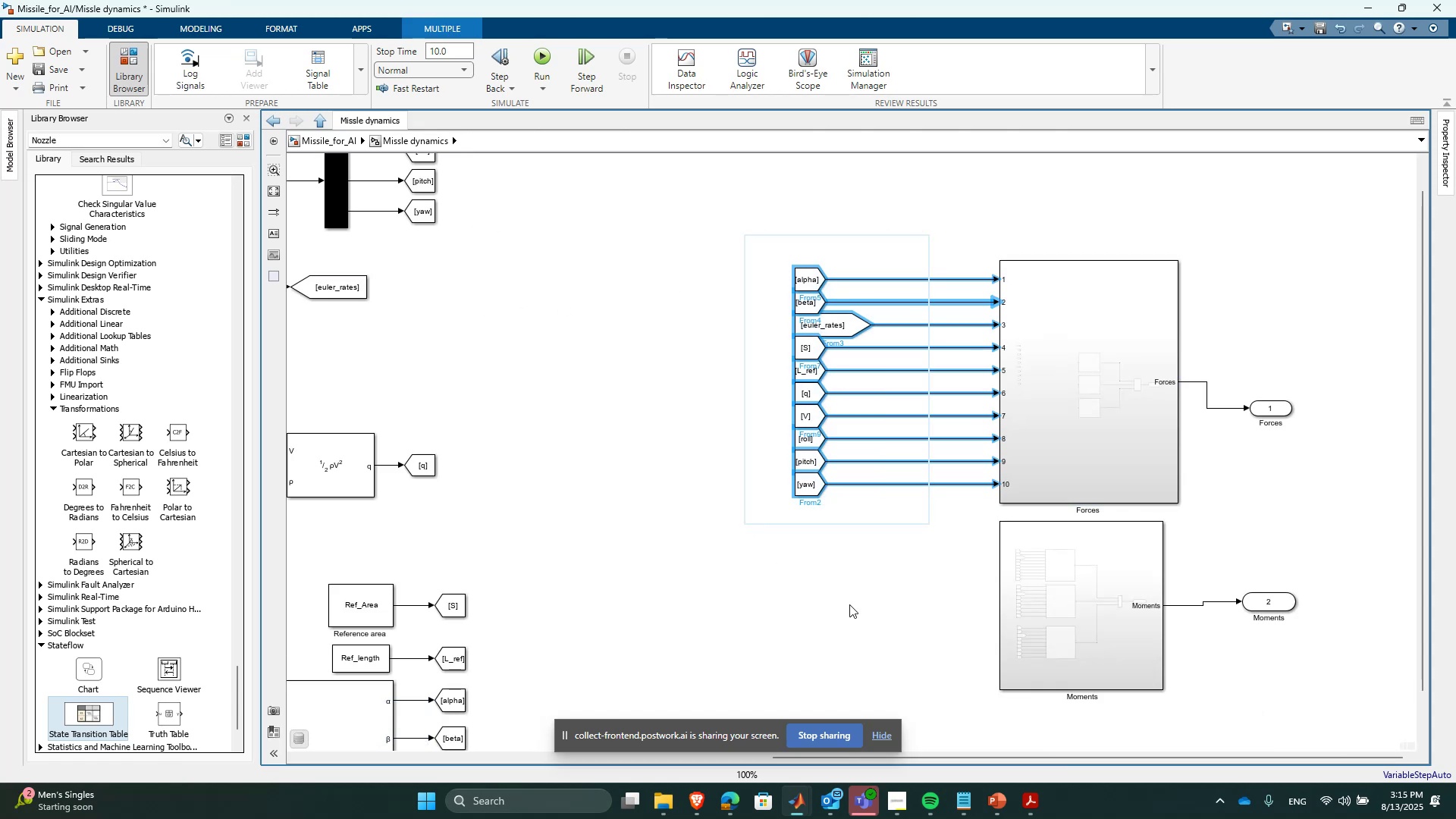 
left_click([849, 604])
 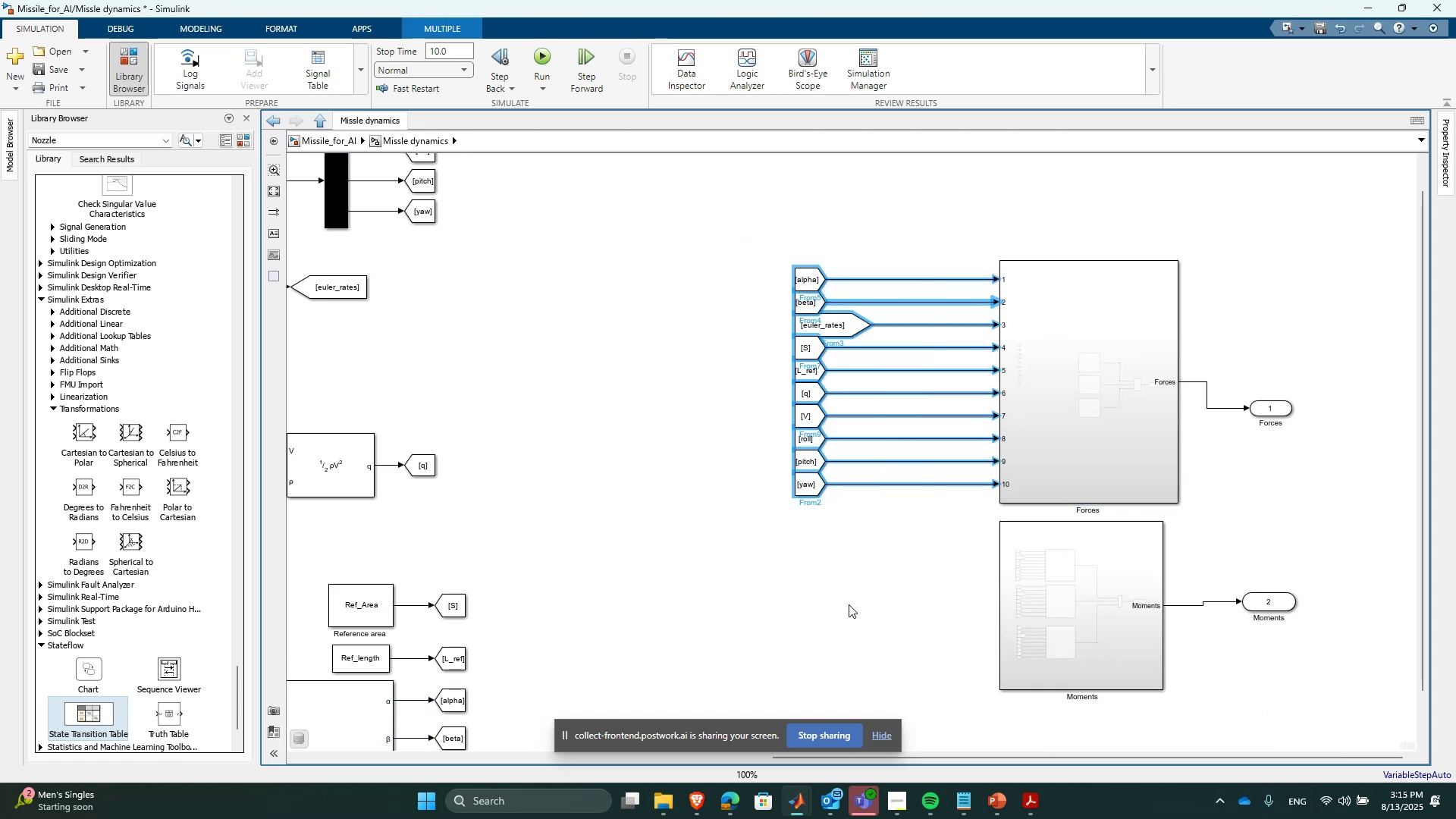 
key(Control+ControlLeft)
 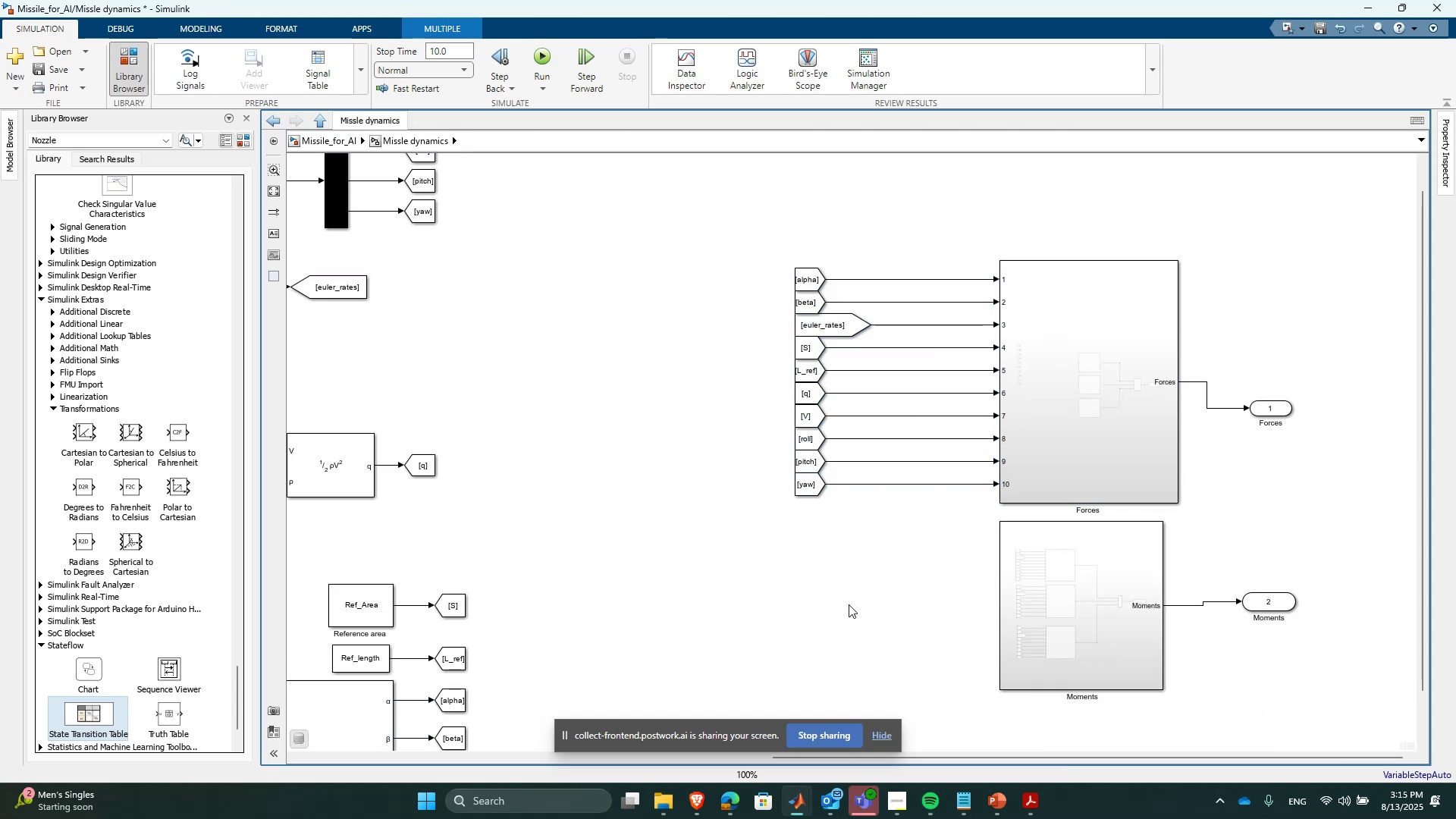 
key(Control+V)
 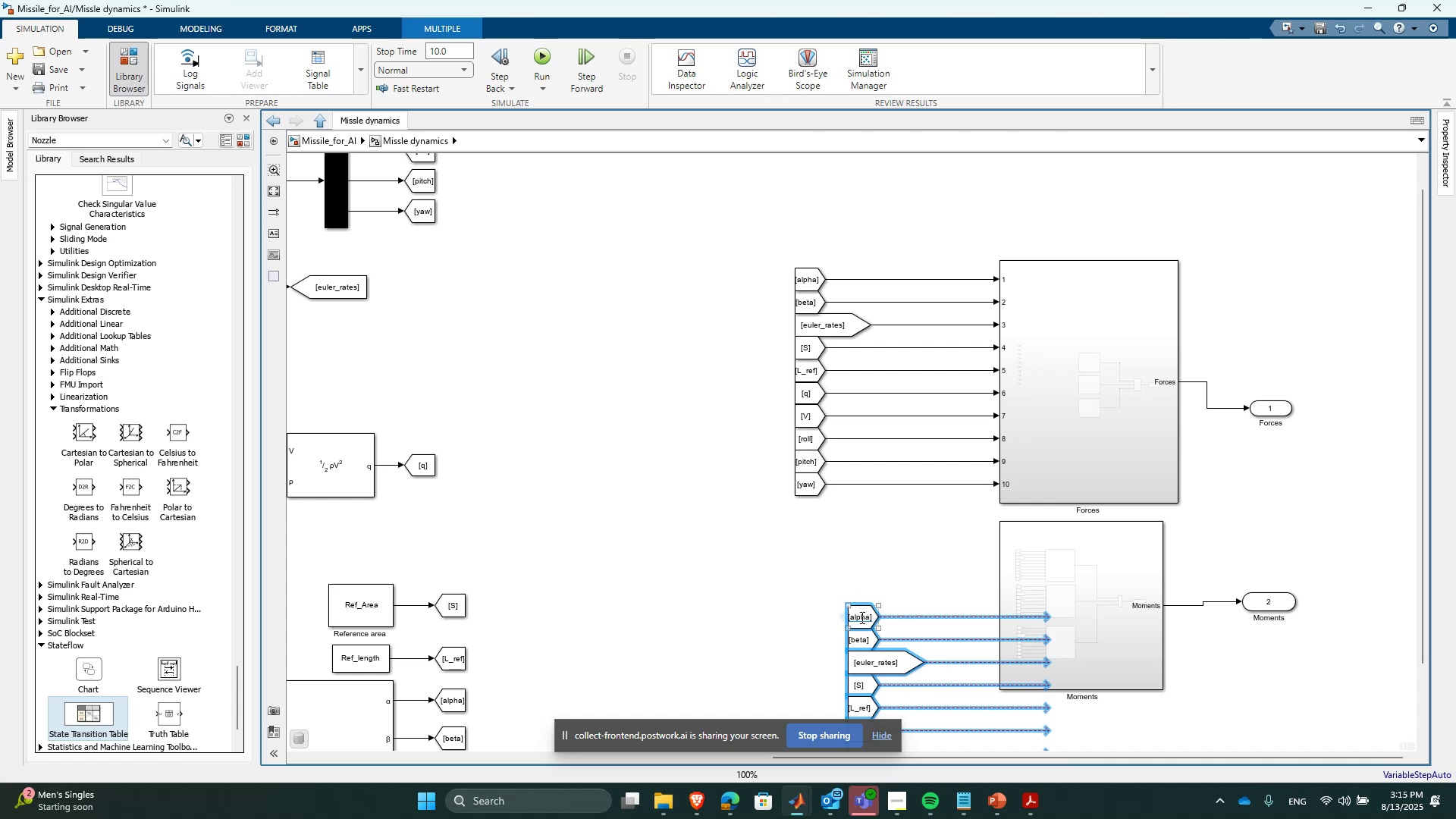 
left_click_drag(start_coordinate=[862, 610], to_coordinate=[806, 523])
 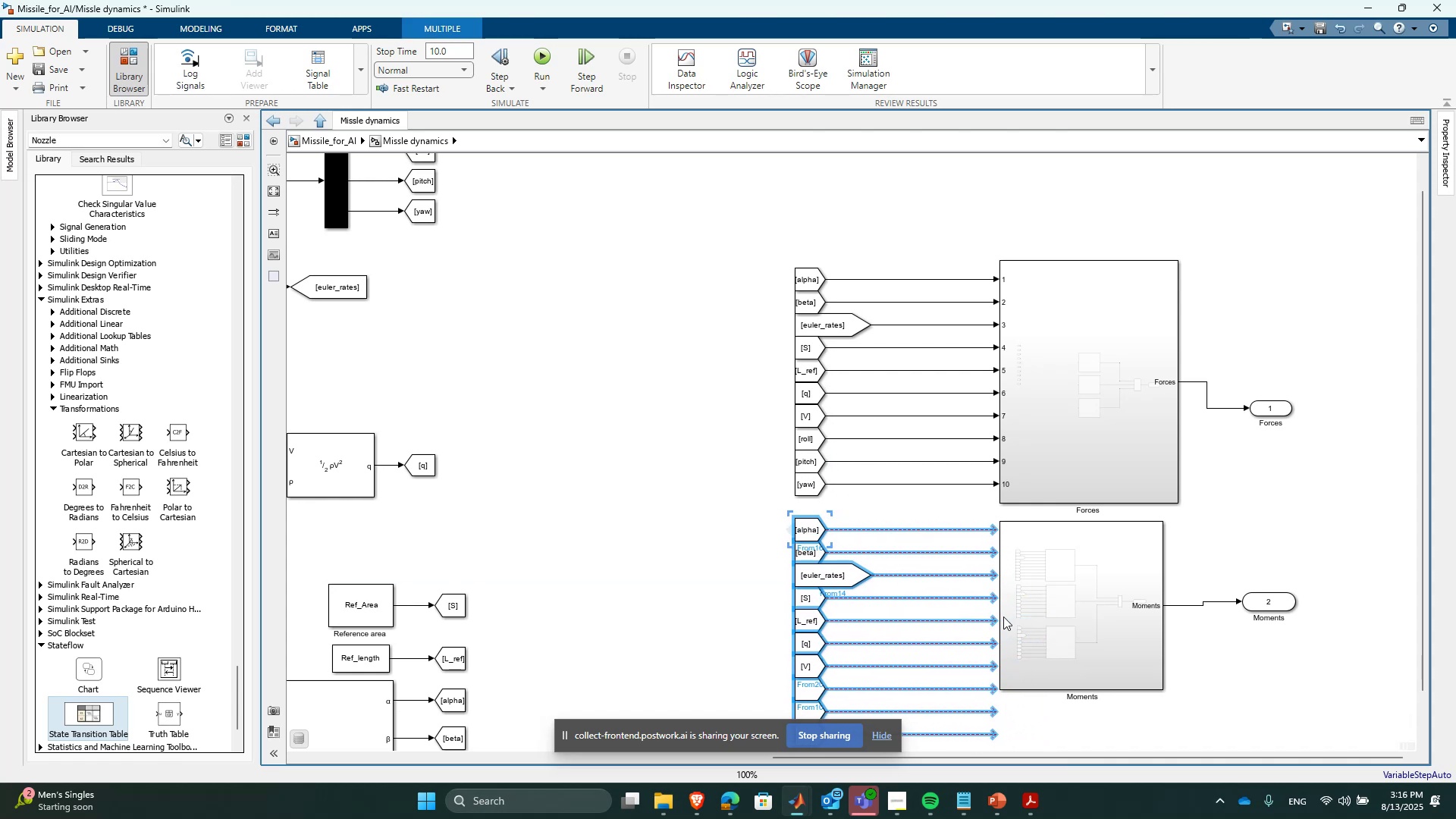 
scroll: coordinate [859, 561], scroll_direction: down, amount: 1.0
 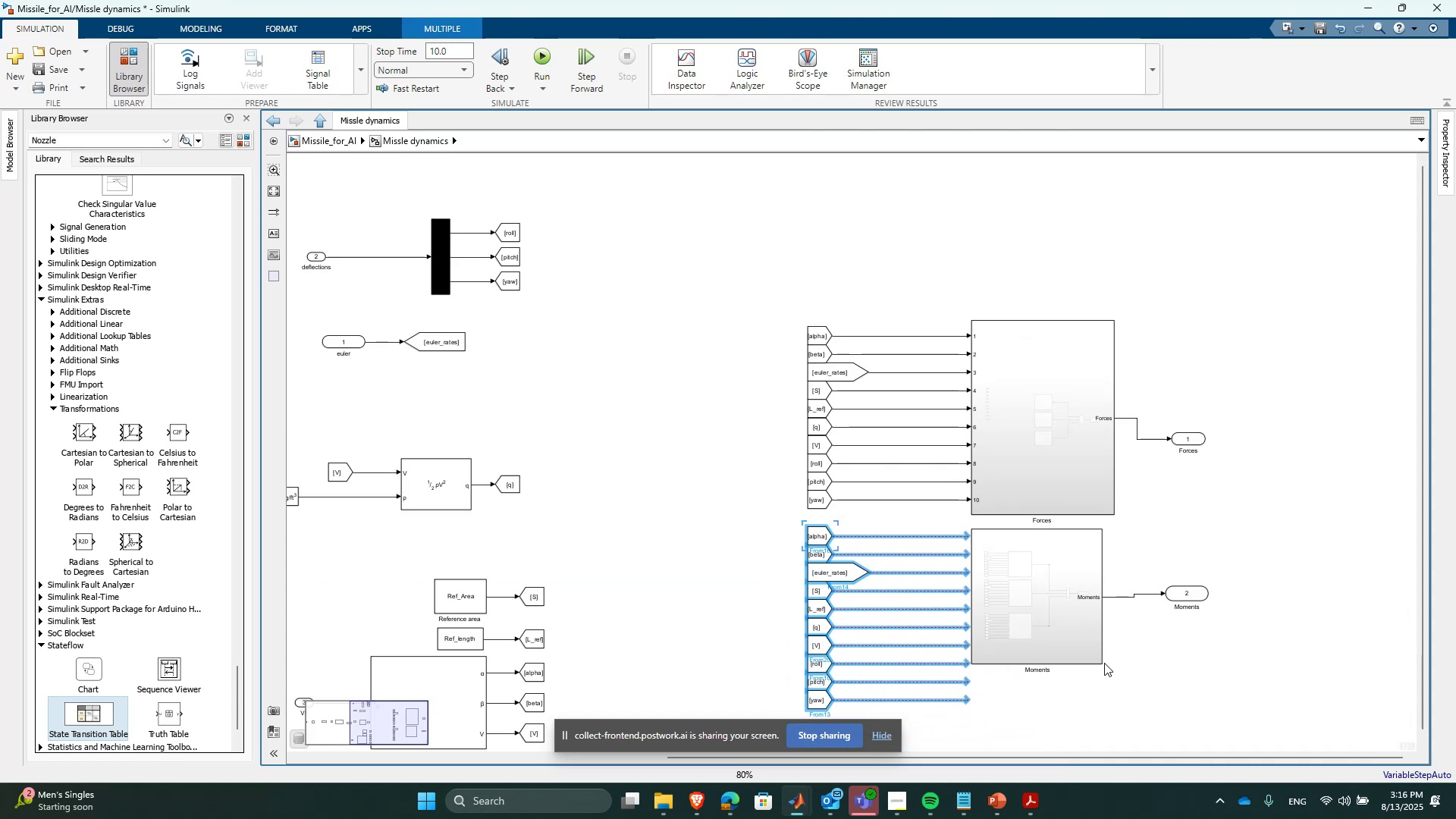 
left_click_drag(start_coordinate=[1100, 661], to_coordinate=[1112, 704])
 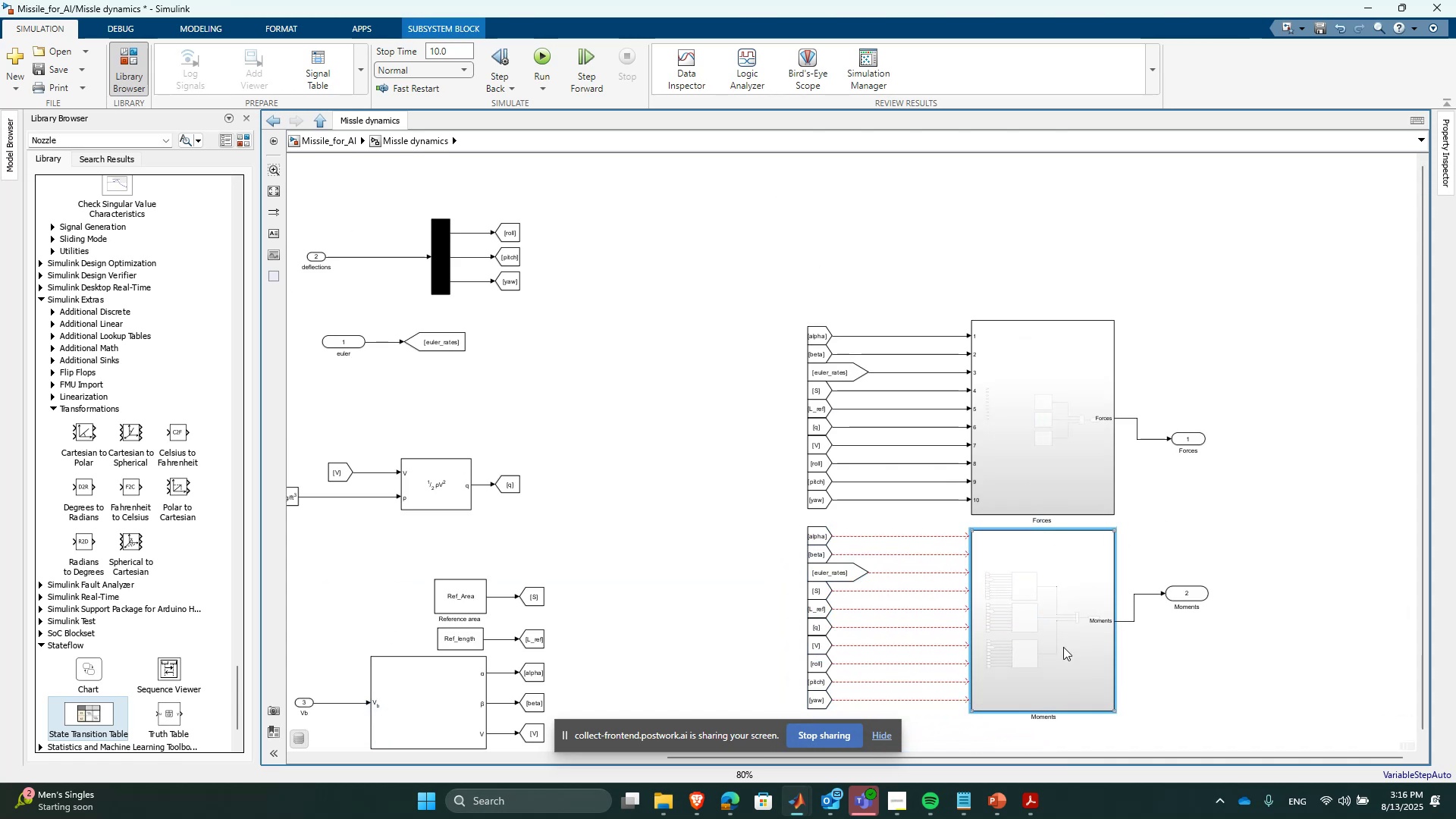 
scroll: coordinate [984, 570], scroll_direction: up, amount: 2.0
 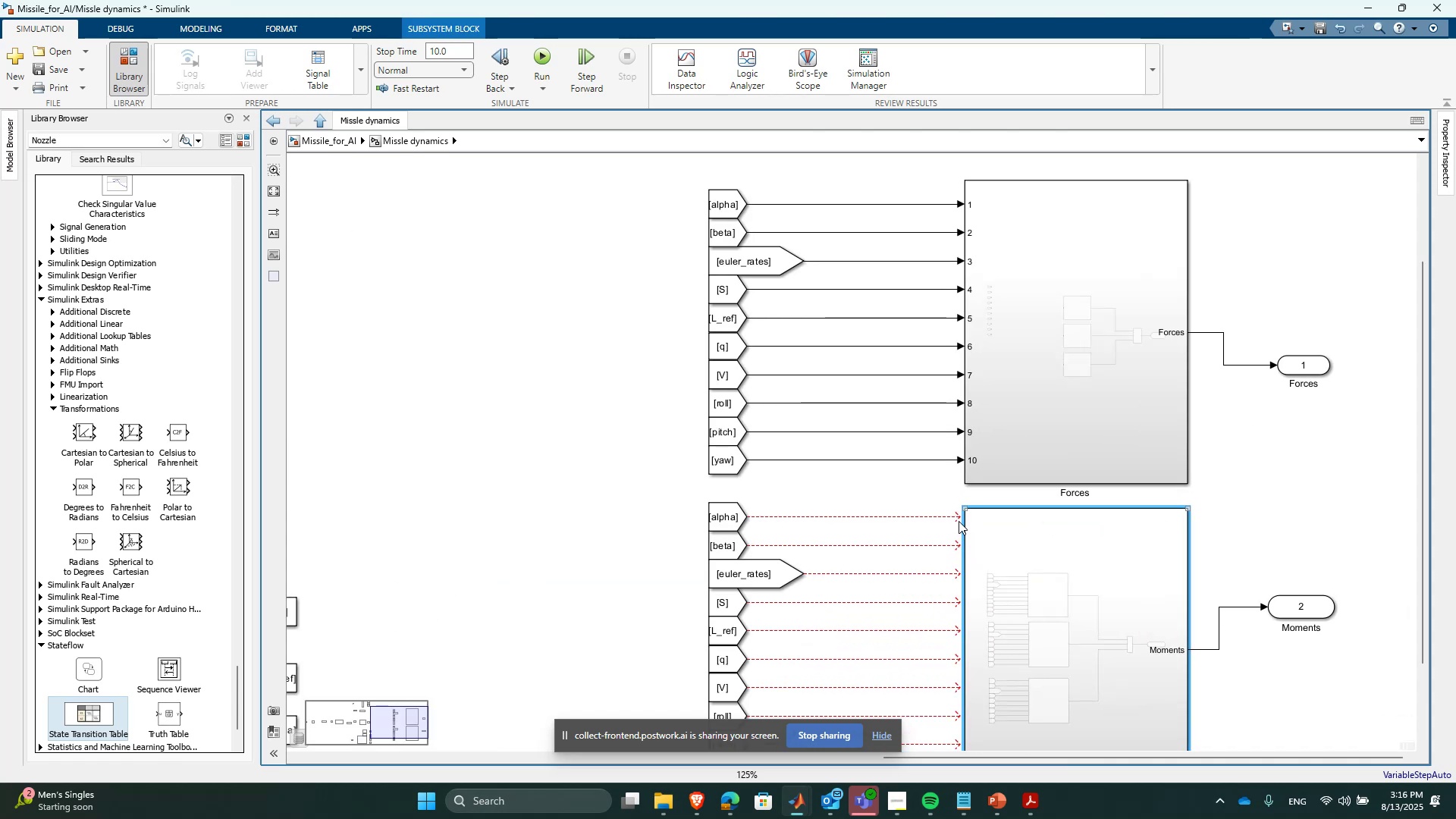 
left_click_drag(start_coordinate=[959, 517], to_coordinate=[947, 513])
 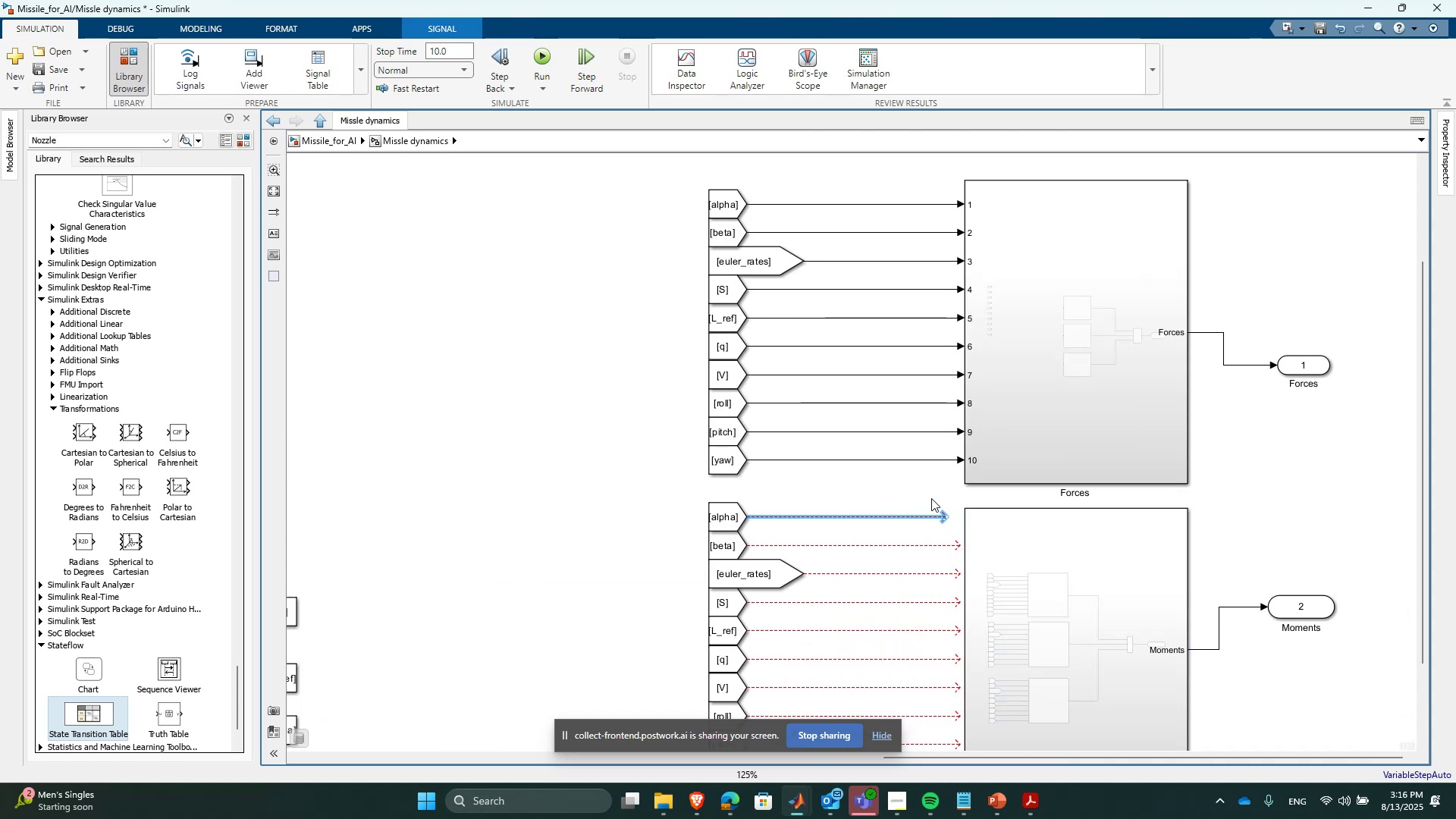 
left_click([925, 494])
 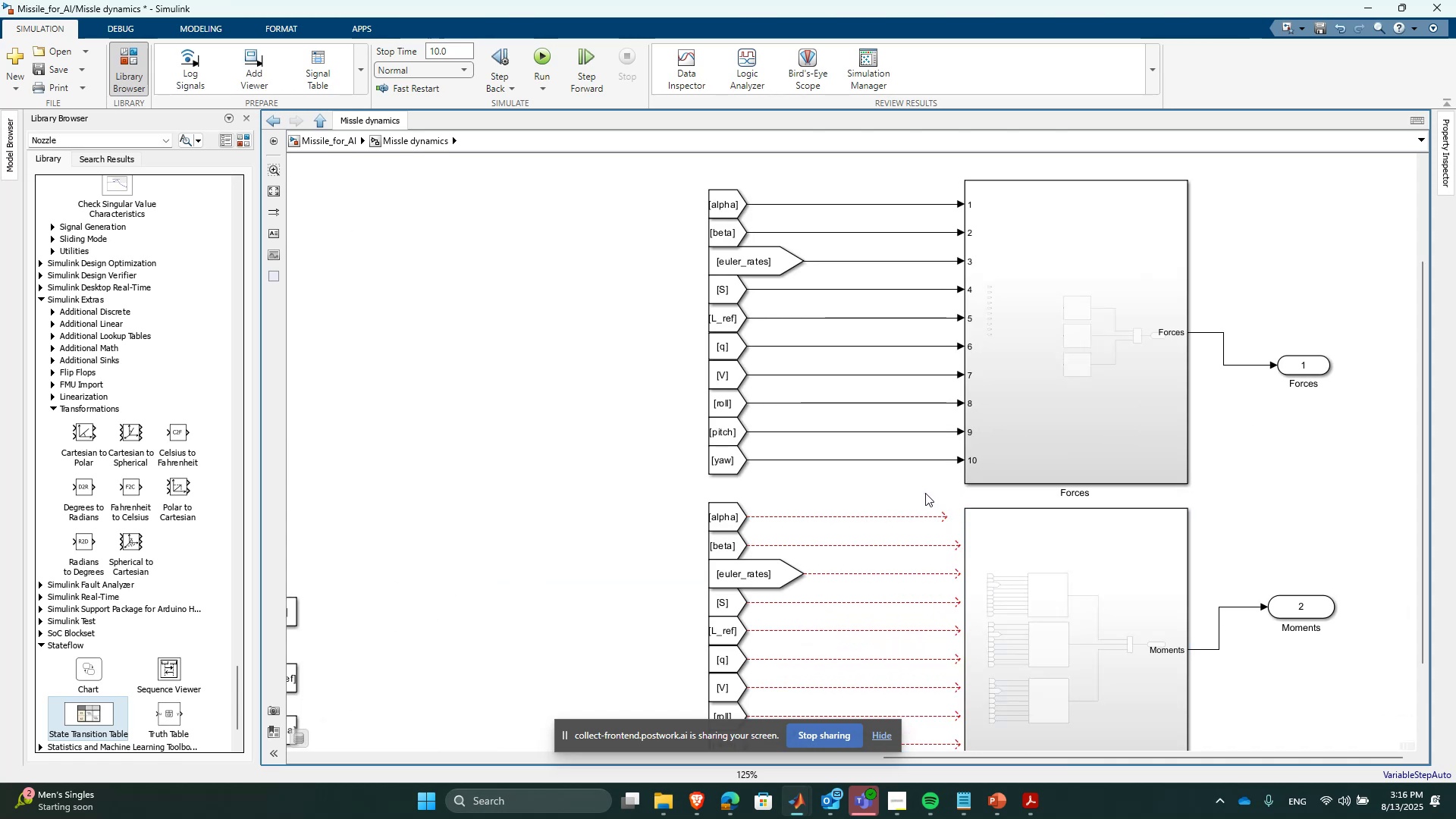 
scroll: coordinate [925, 492], scroll_direction: down, amount: 1.0
 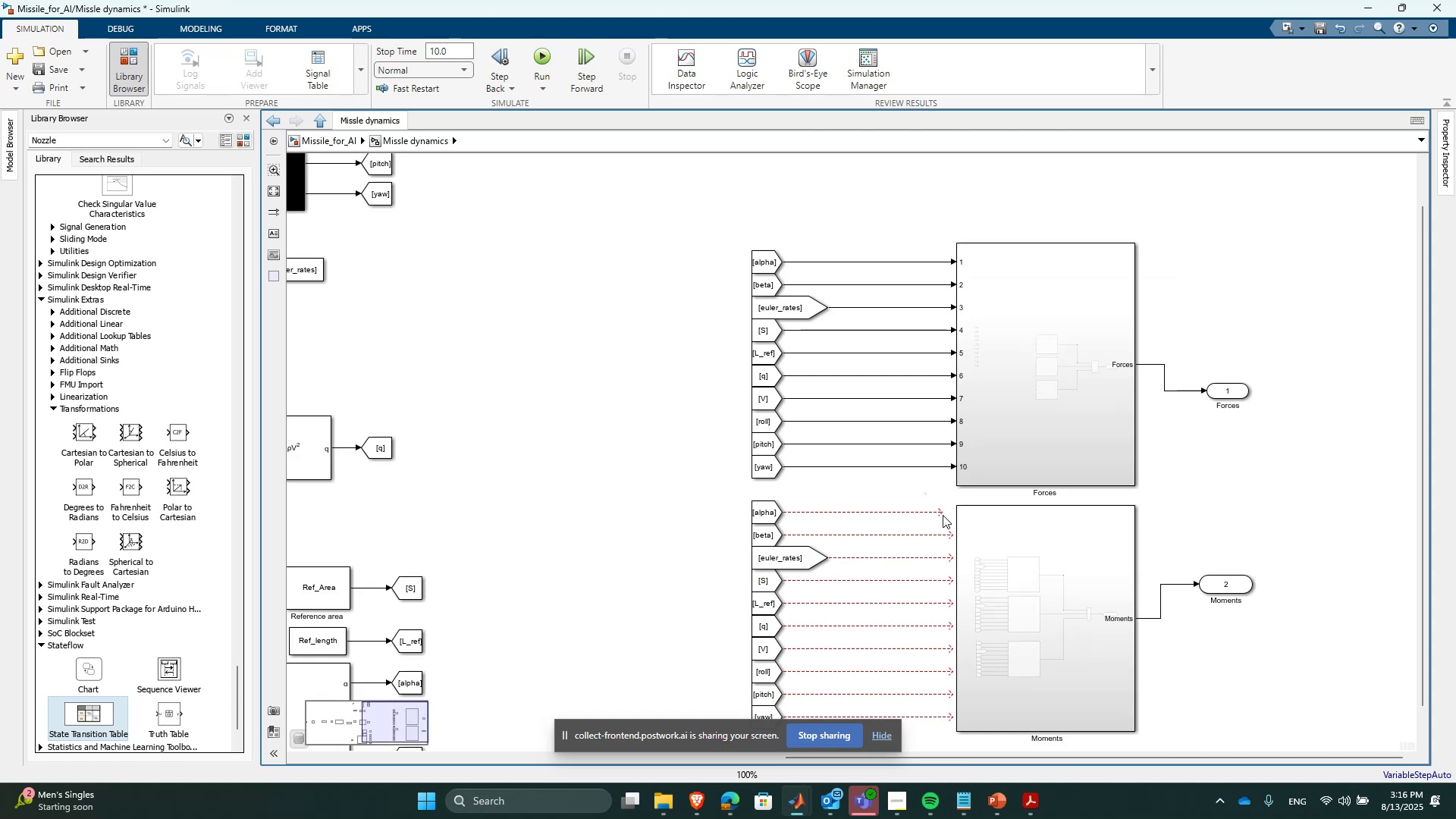 
left_click([943, 511])
 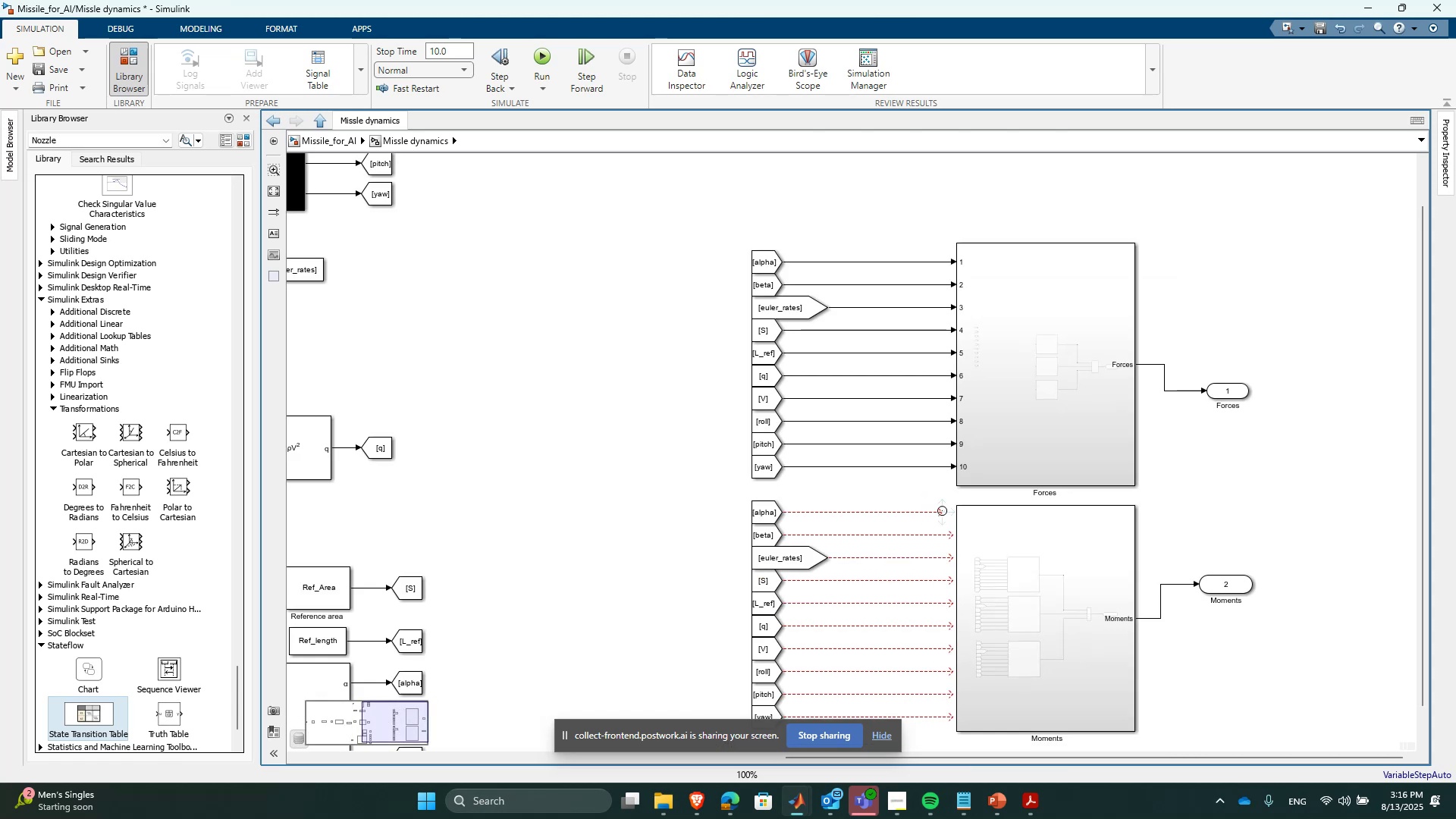 
left_click_drag(start_coordinate=[940, 511], to_coordinate=[962, 510])
 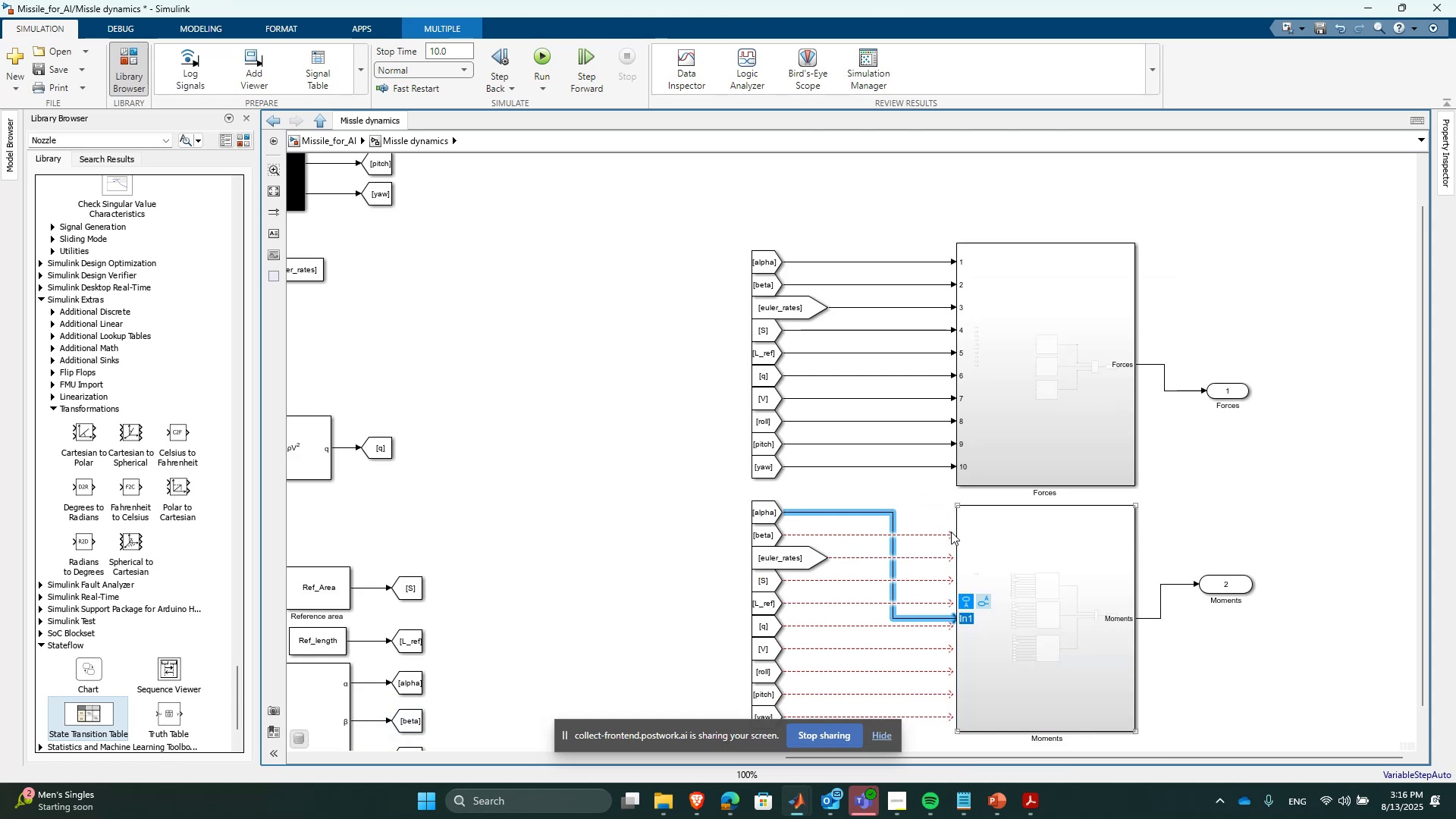 
left_click_drag(start_coordinate=[948, 535], to_coordinate=[962, 541])
 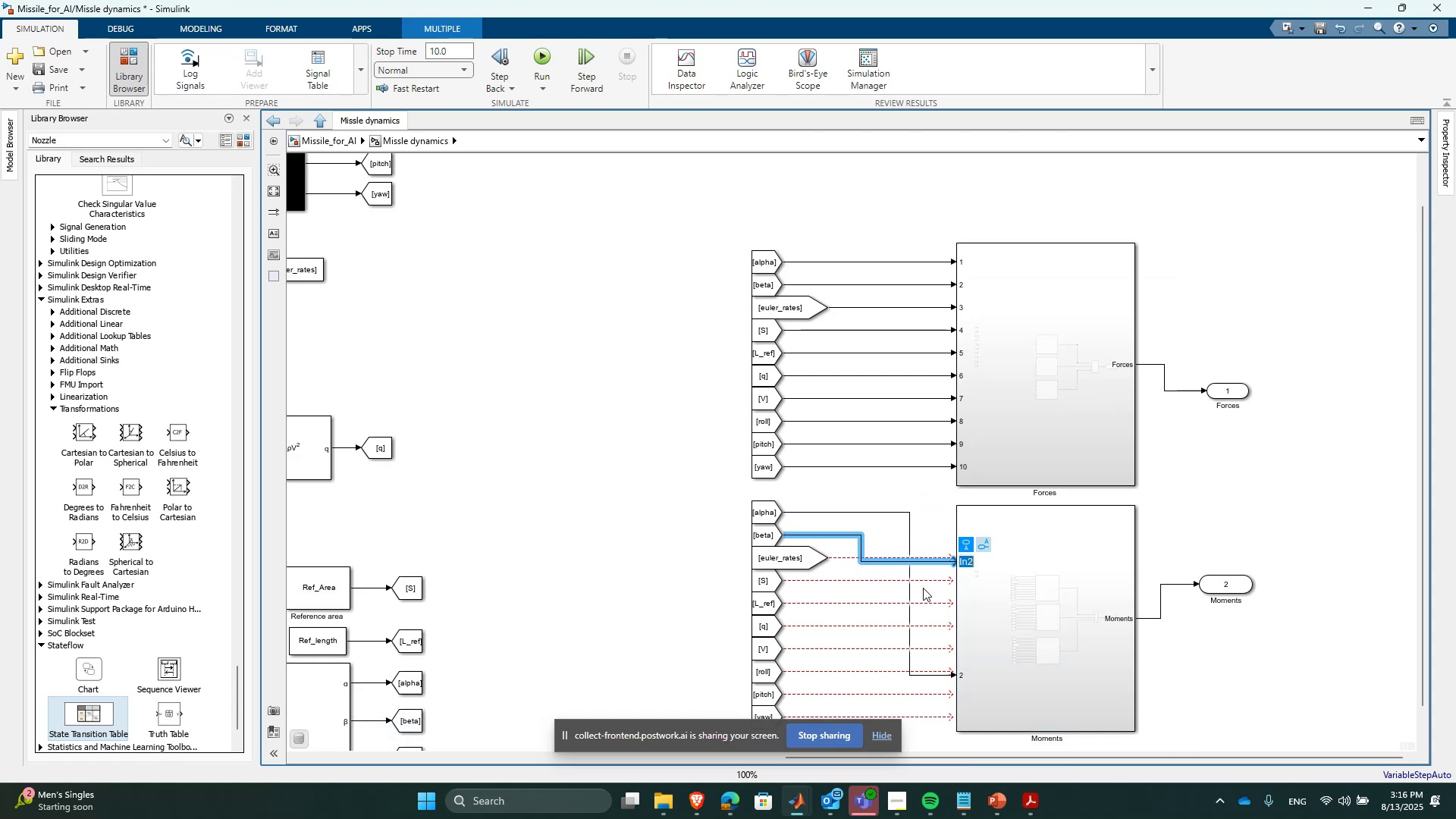 
left_click([938, 538])
 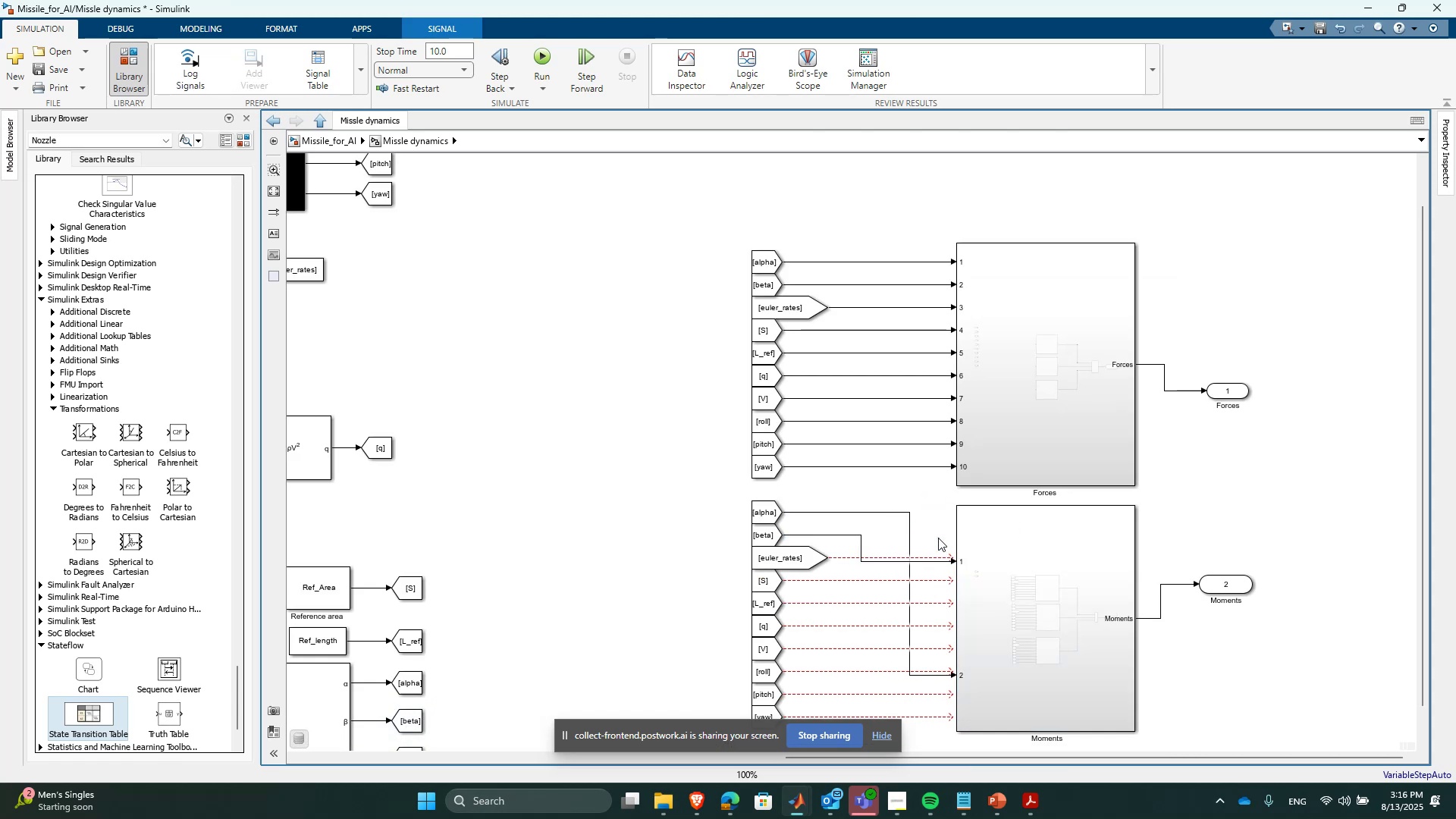 
hold_key(key=ControlLeft, duration=0.5)
 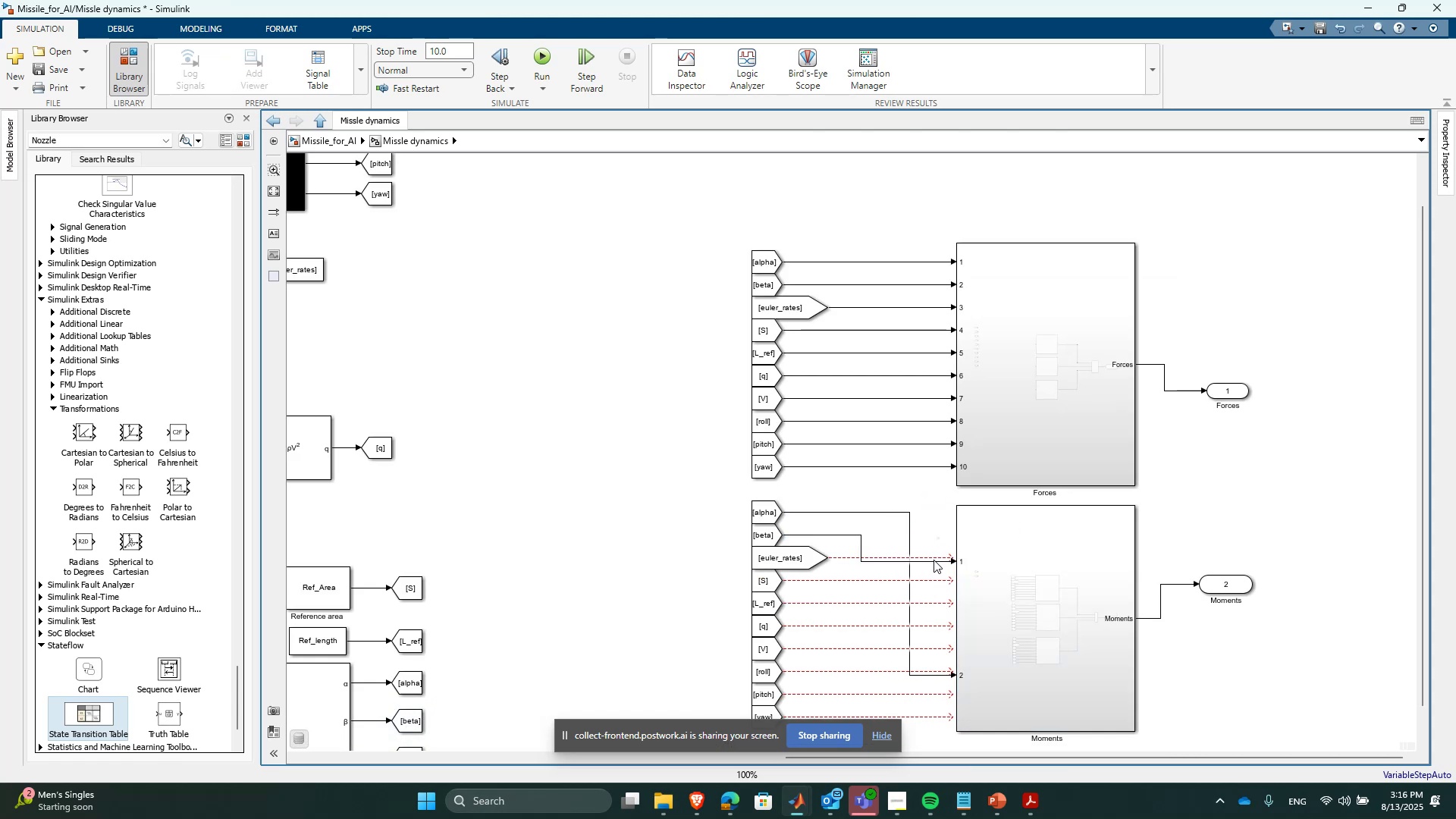 
hold_key(key=ControlLeft, duration=0.31)
 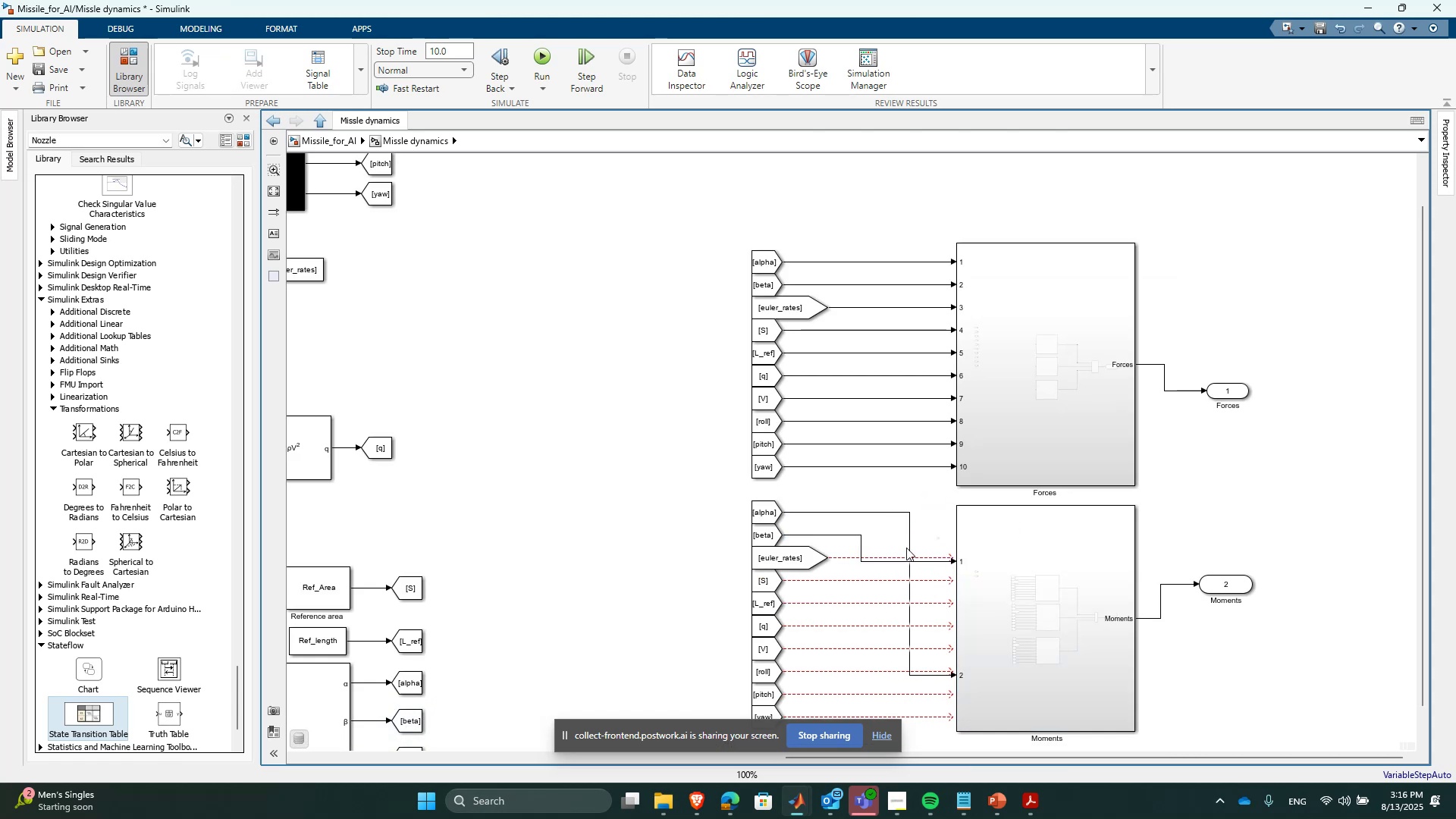 
scroll: coordinate [898, 544], scroll_direction: down, amount: 1.0
 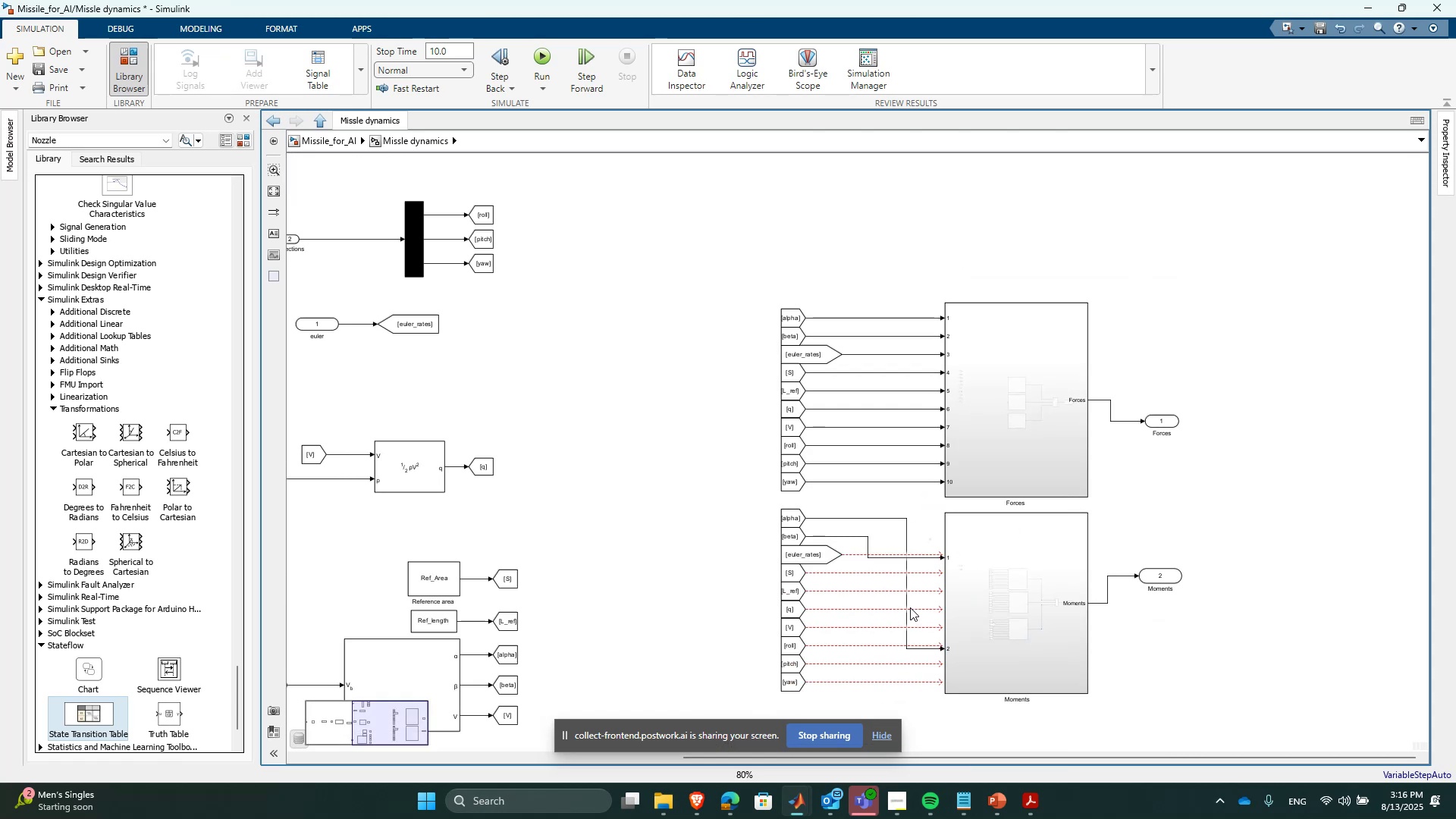 
key(Control+Z)
 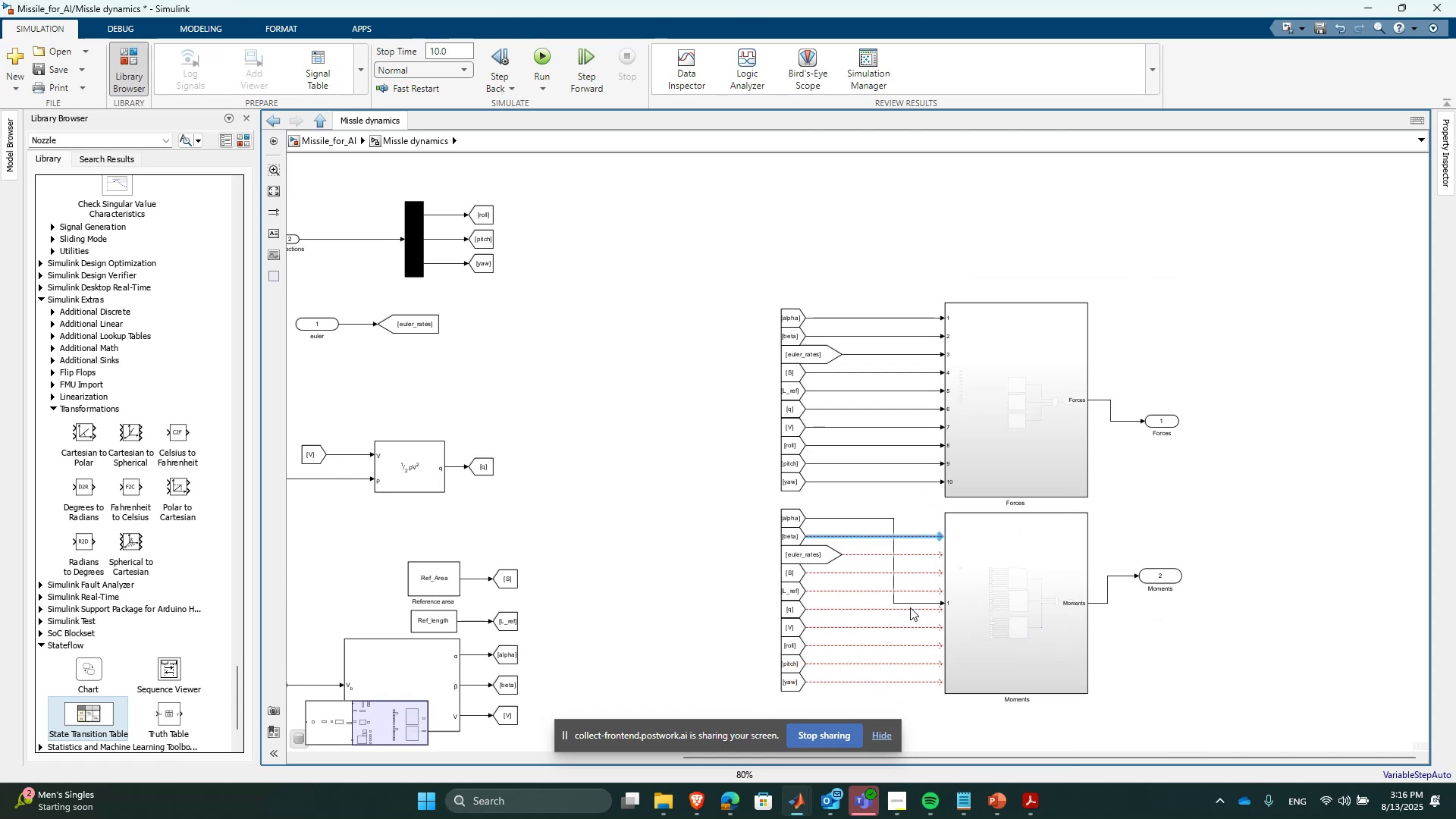 
key(Control+Z)
 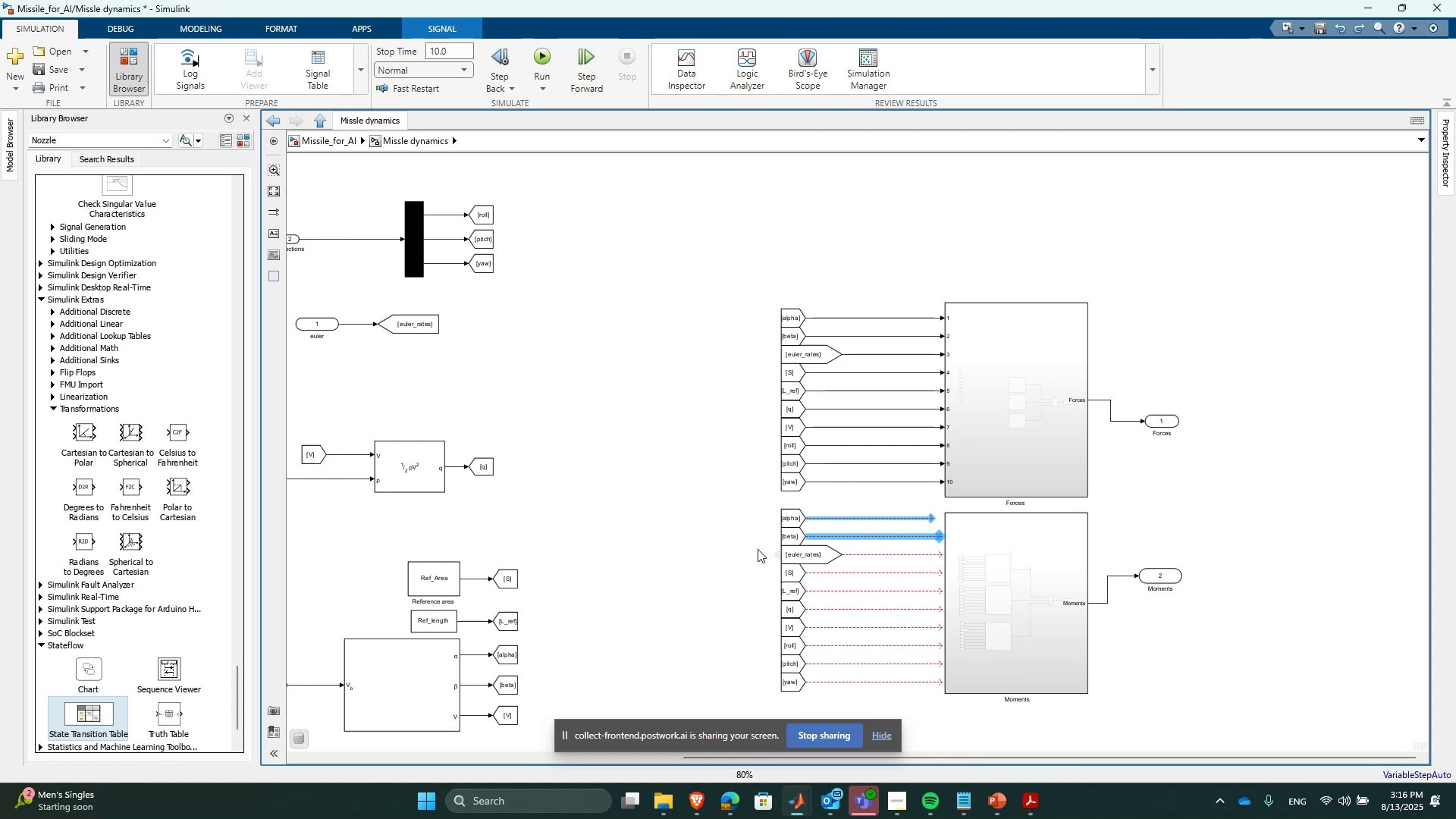 
left_click_drag(start_coordinate=[753, 509], to_coordinate=[1056, 706])
 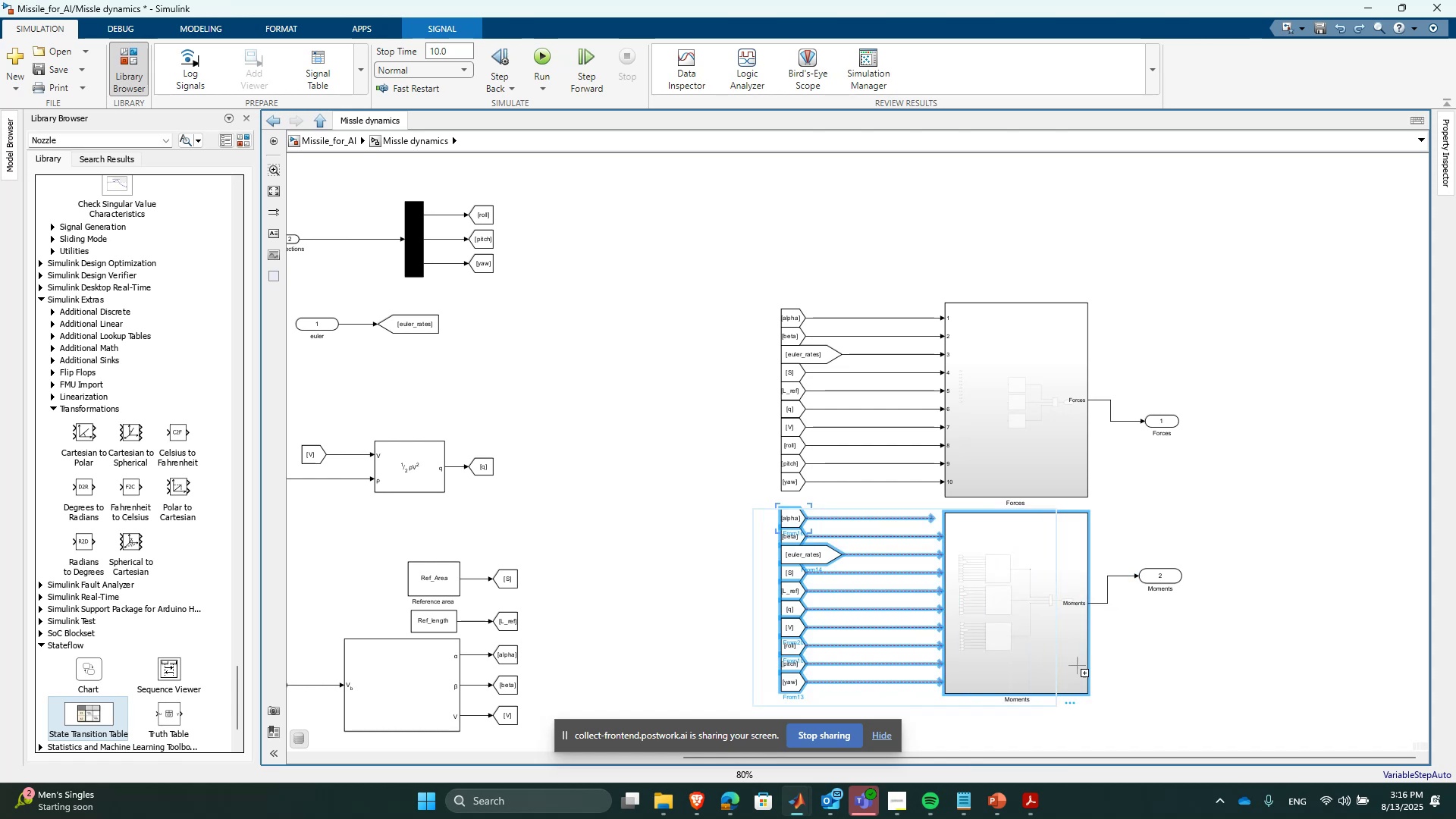 
scroll: coordinate [1078, 604], scroll_direction: down, amount: 1.0
 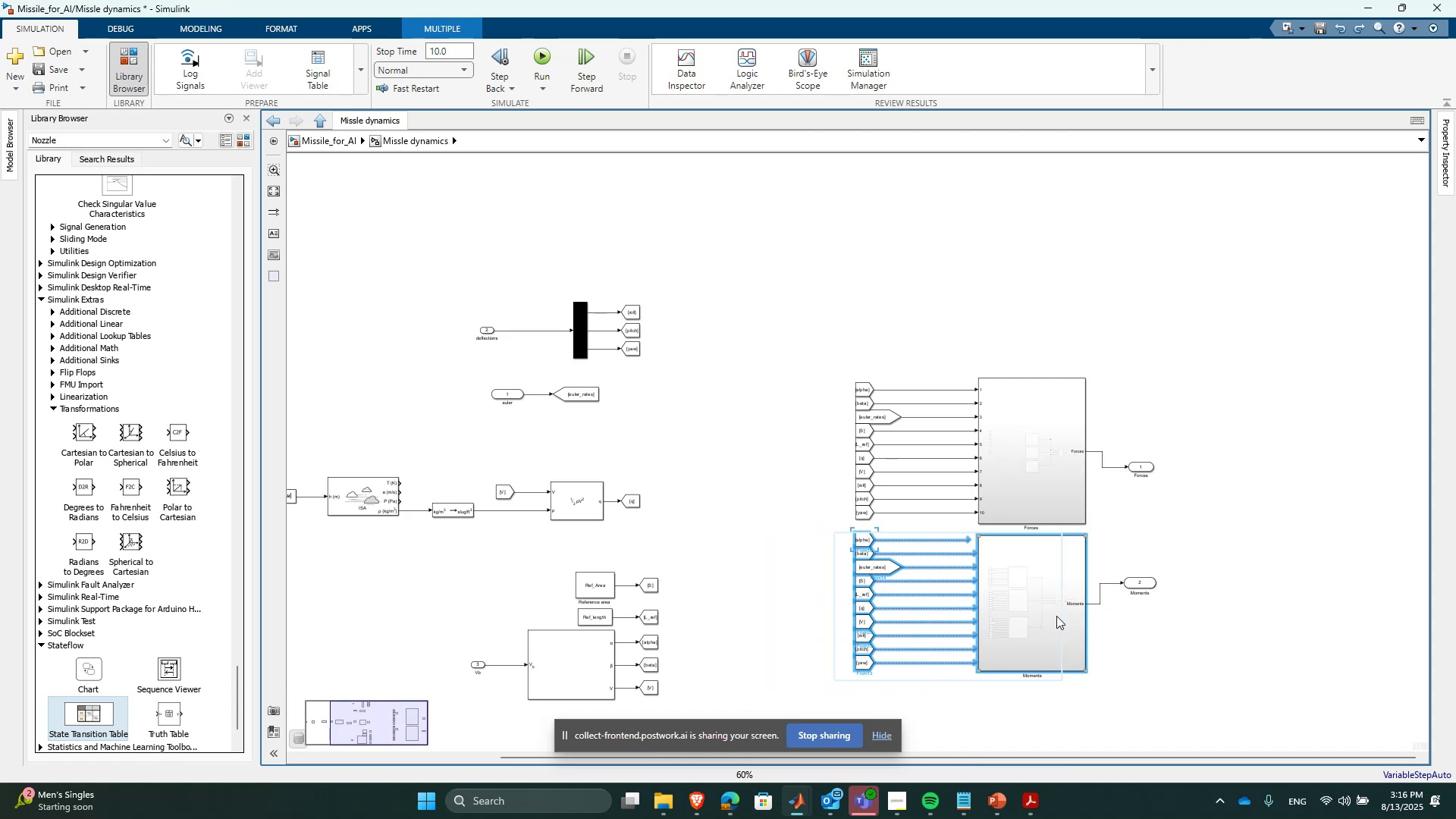 
scroll: coordinate [1053, 656], scroll_direction: up, amount: 2.0
 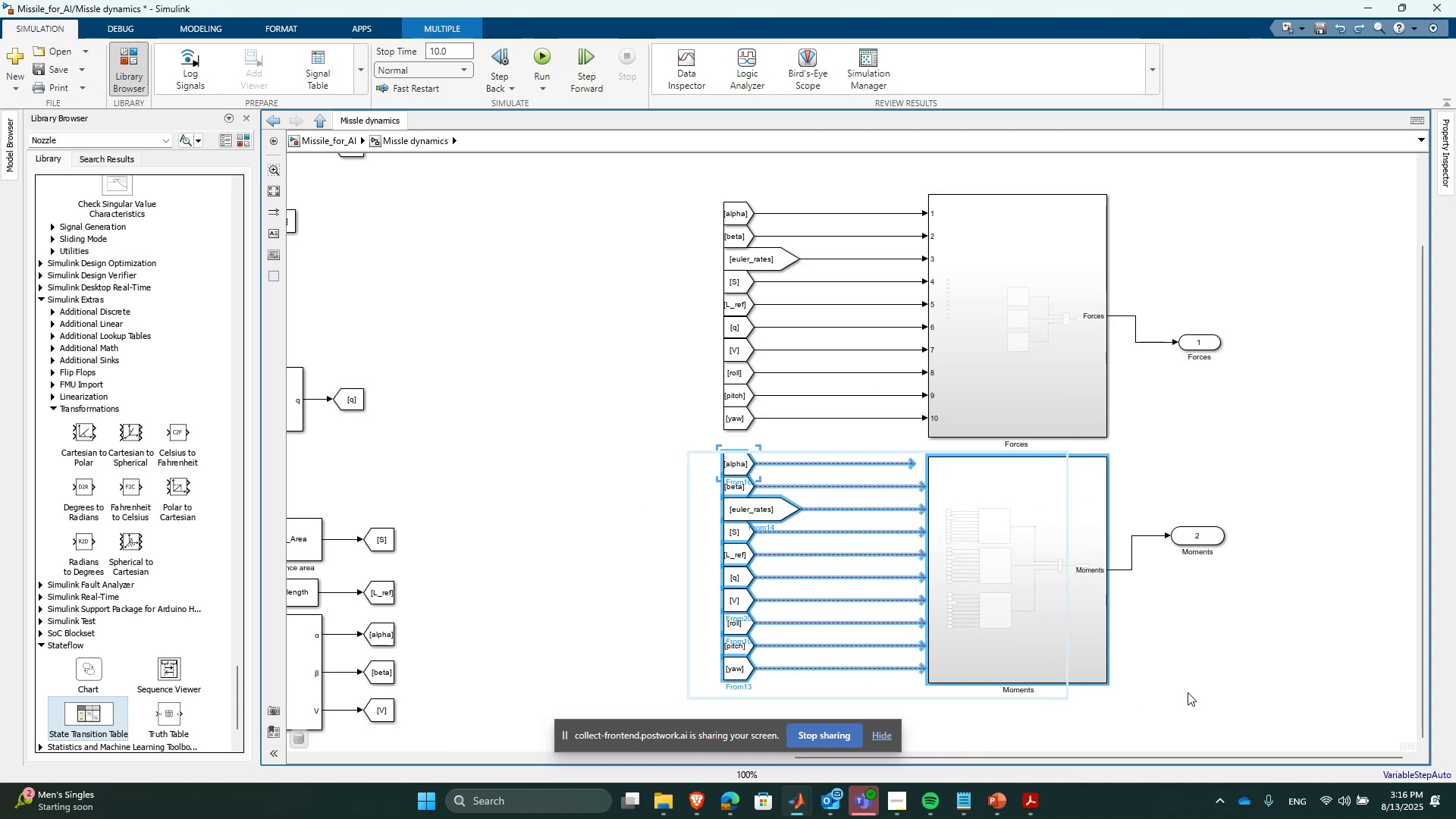 
left_click([1188, 698])
 